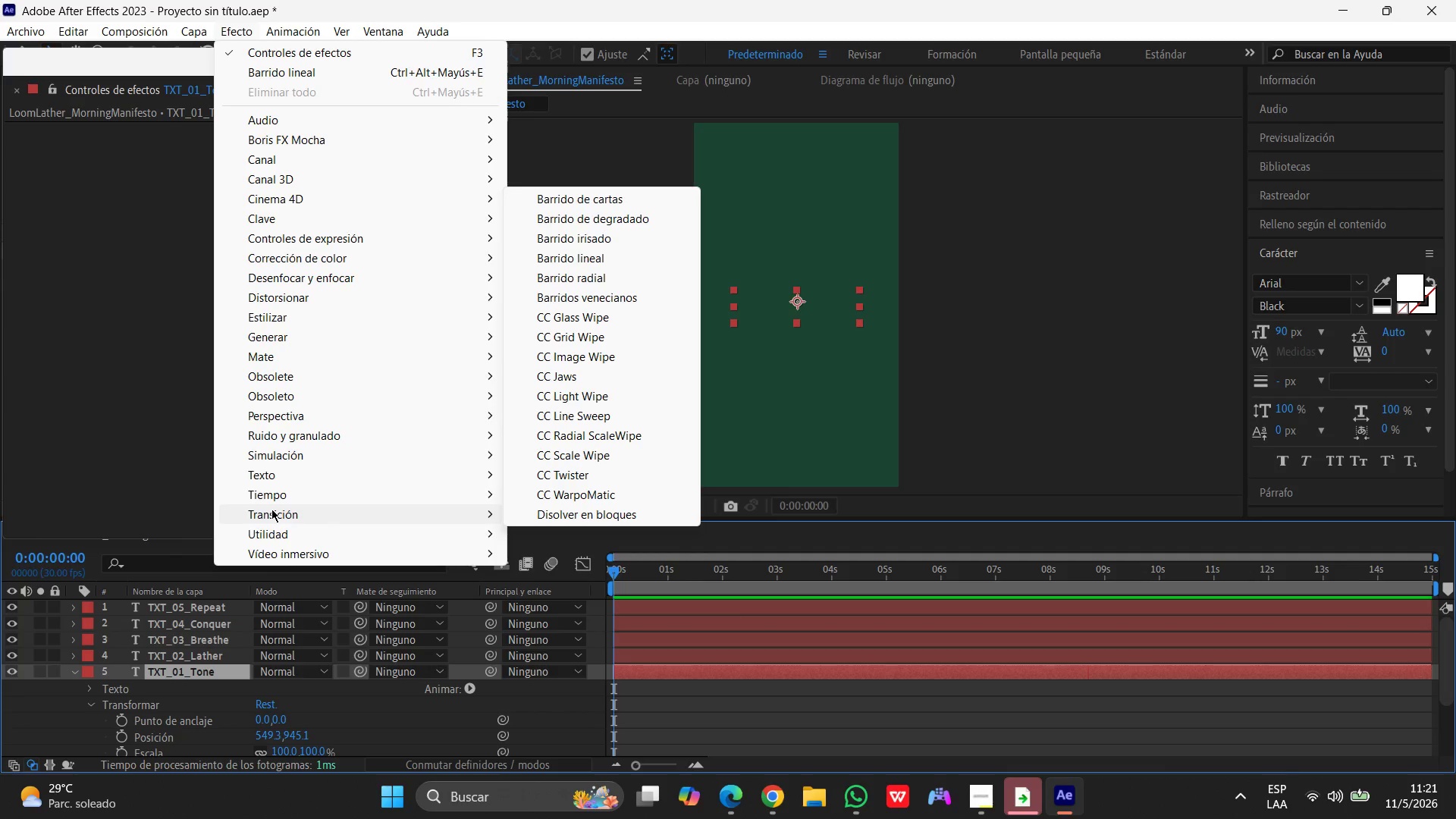 
left_click([416, 507])
 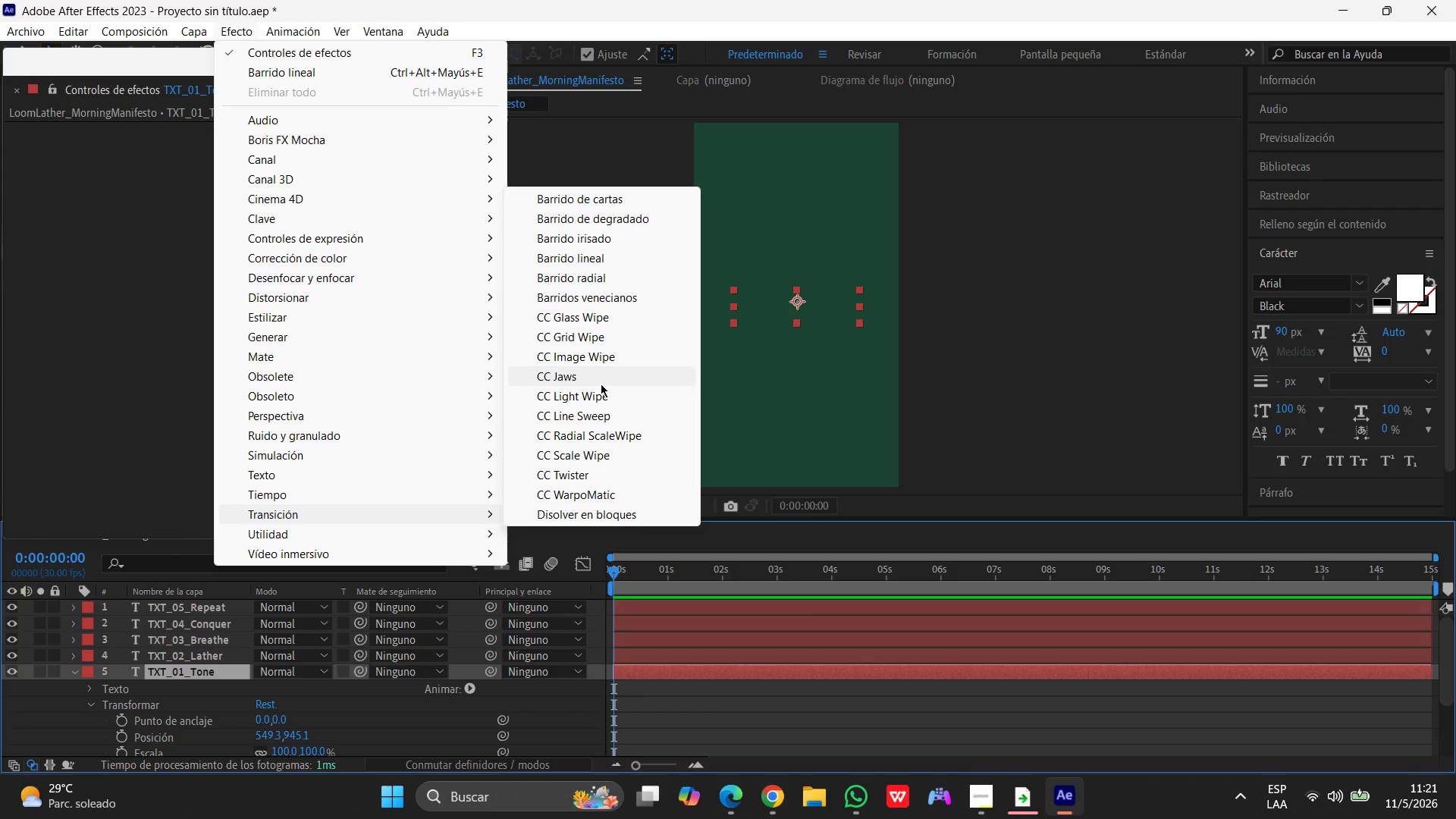 
left_click([585, 457])
 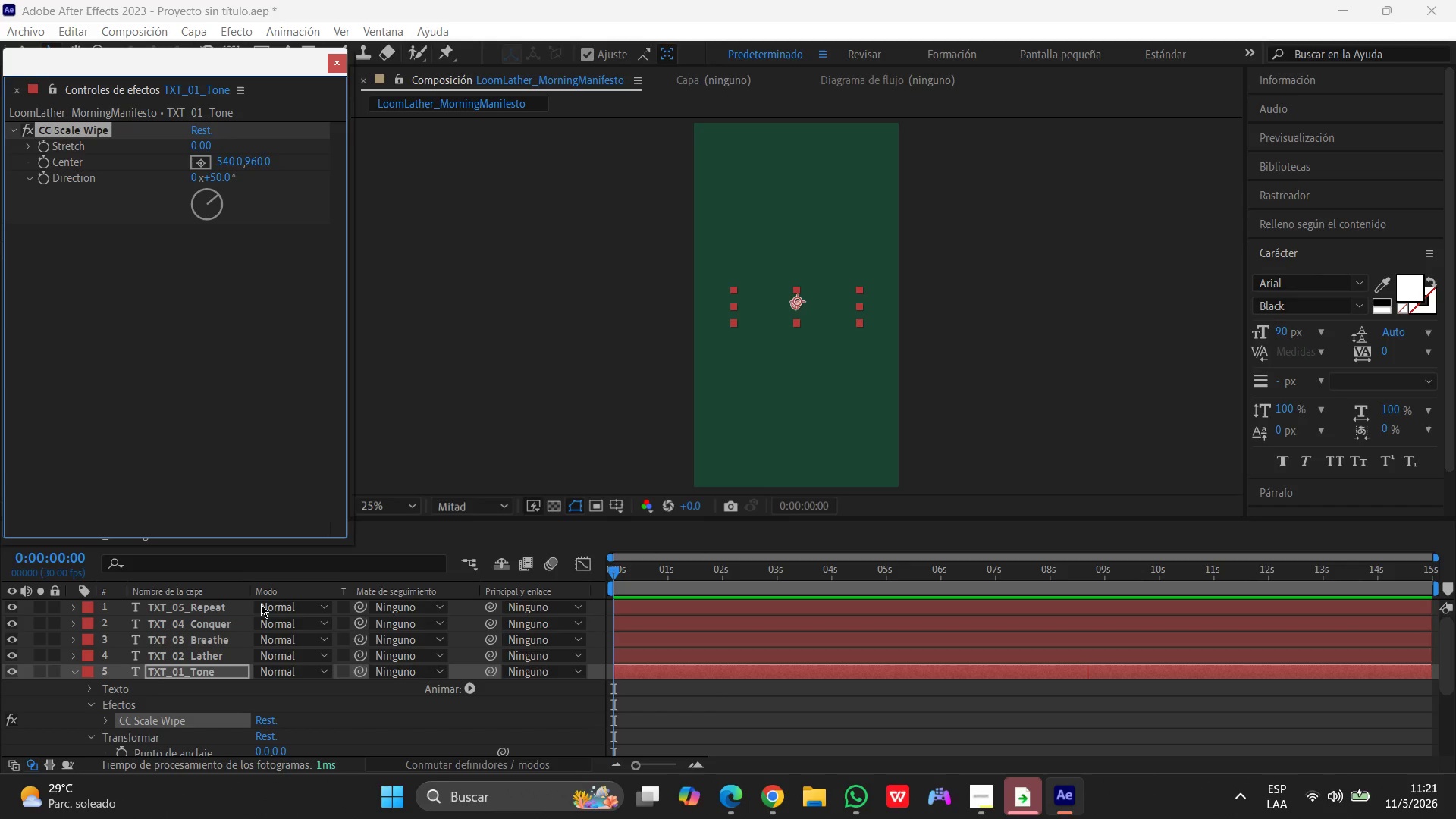 
scroll: coordinate [257, 608], scroll_direction: down, amount: 2.0
 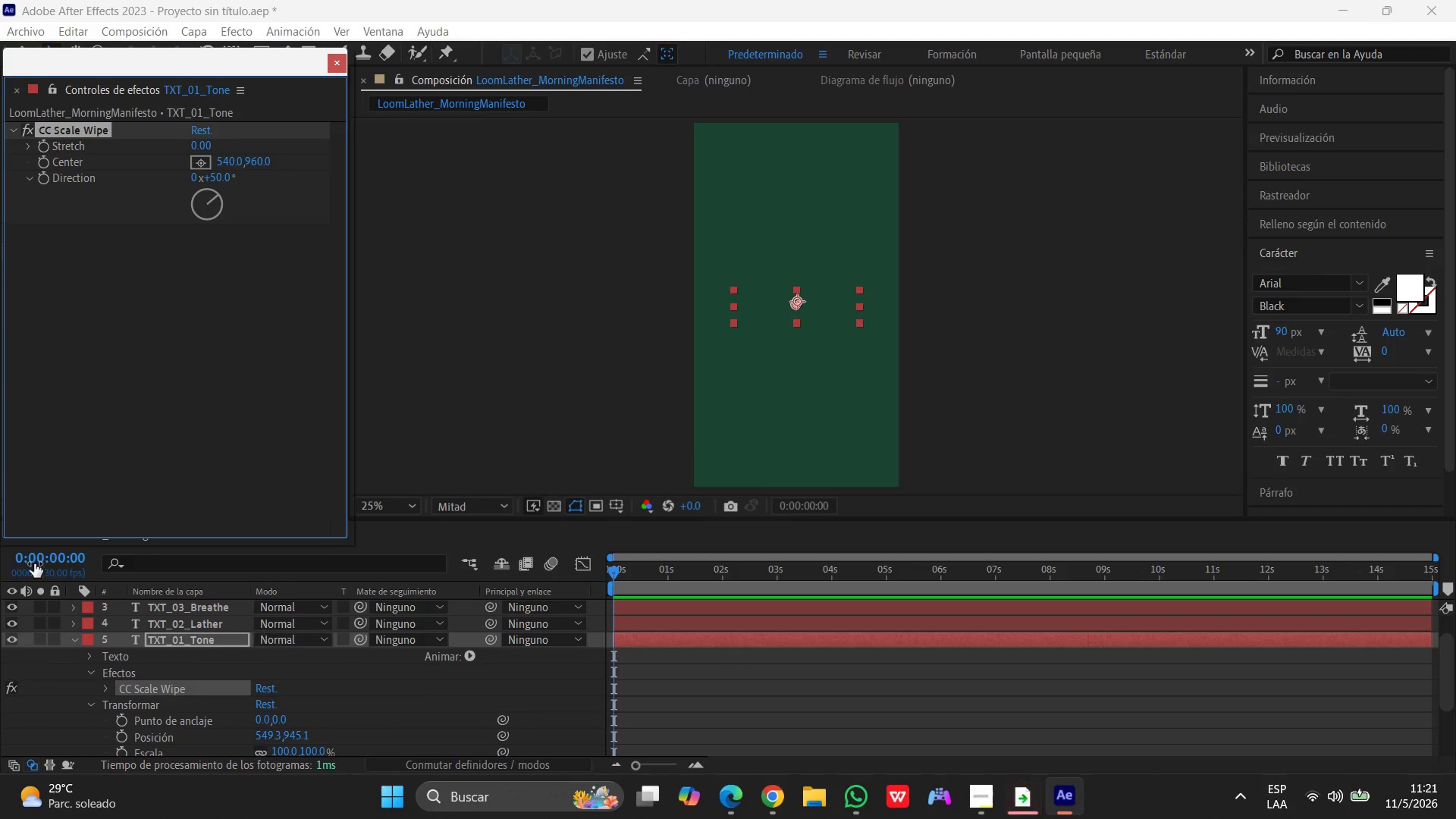 
wait(6.79)
 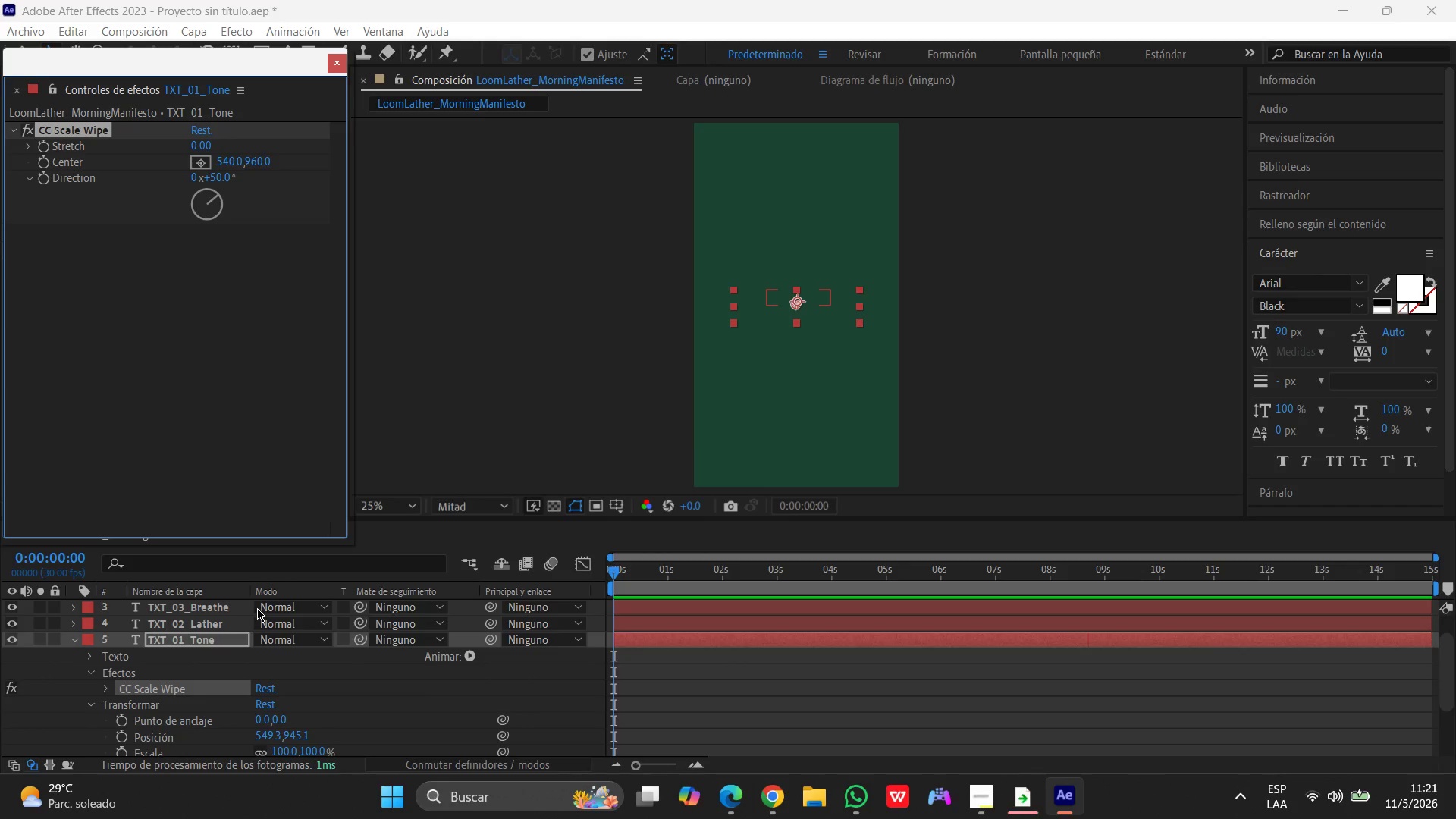 
left_click([33, 143])
 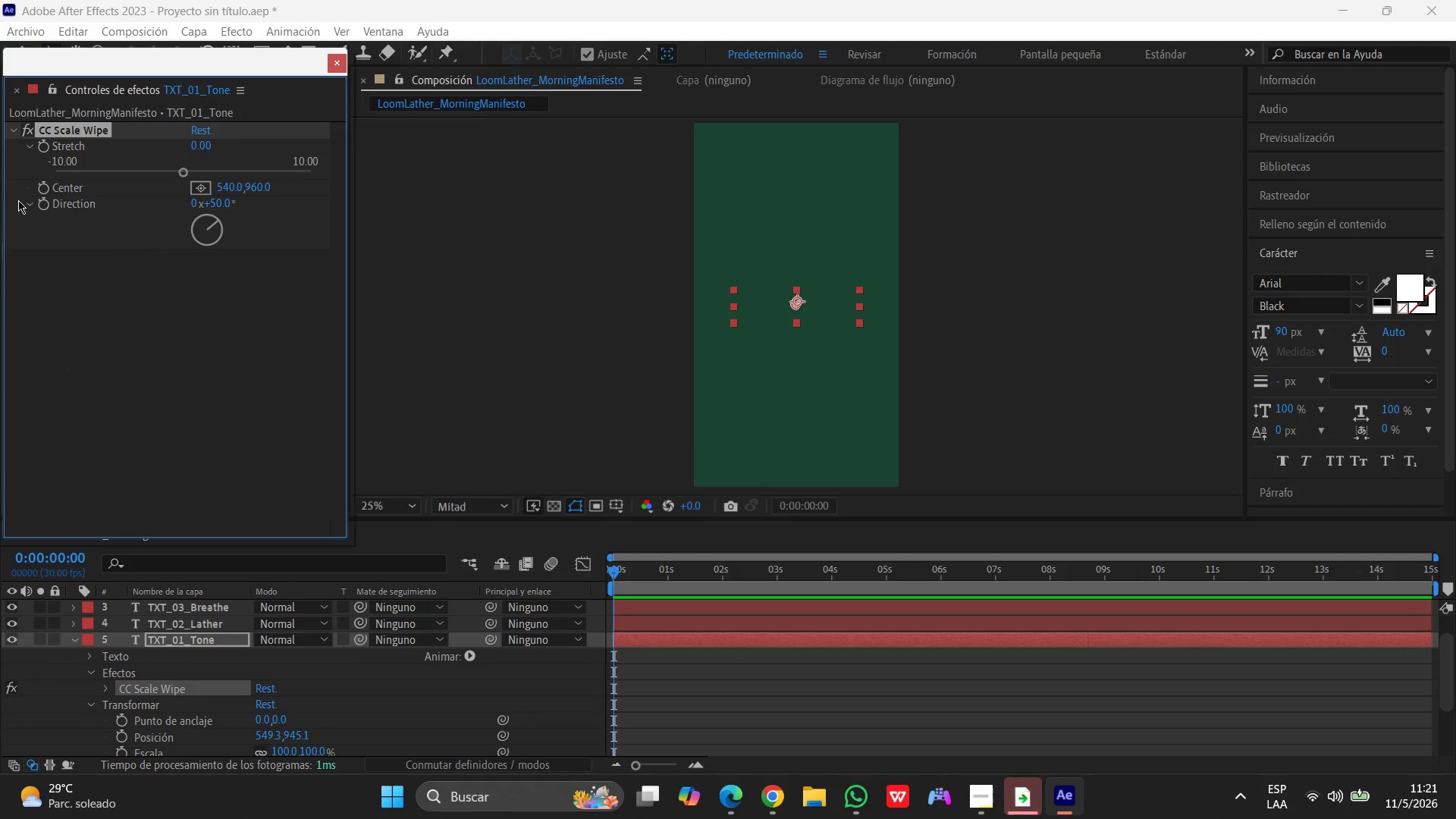 
left_click([27, 202])
 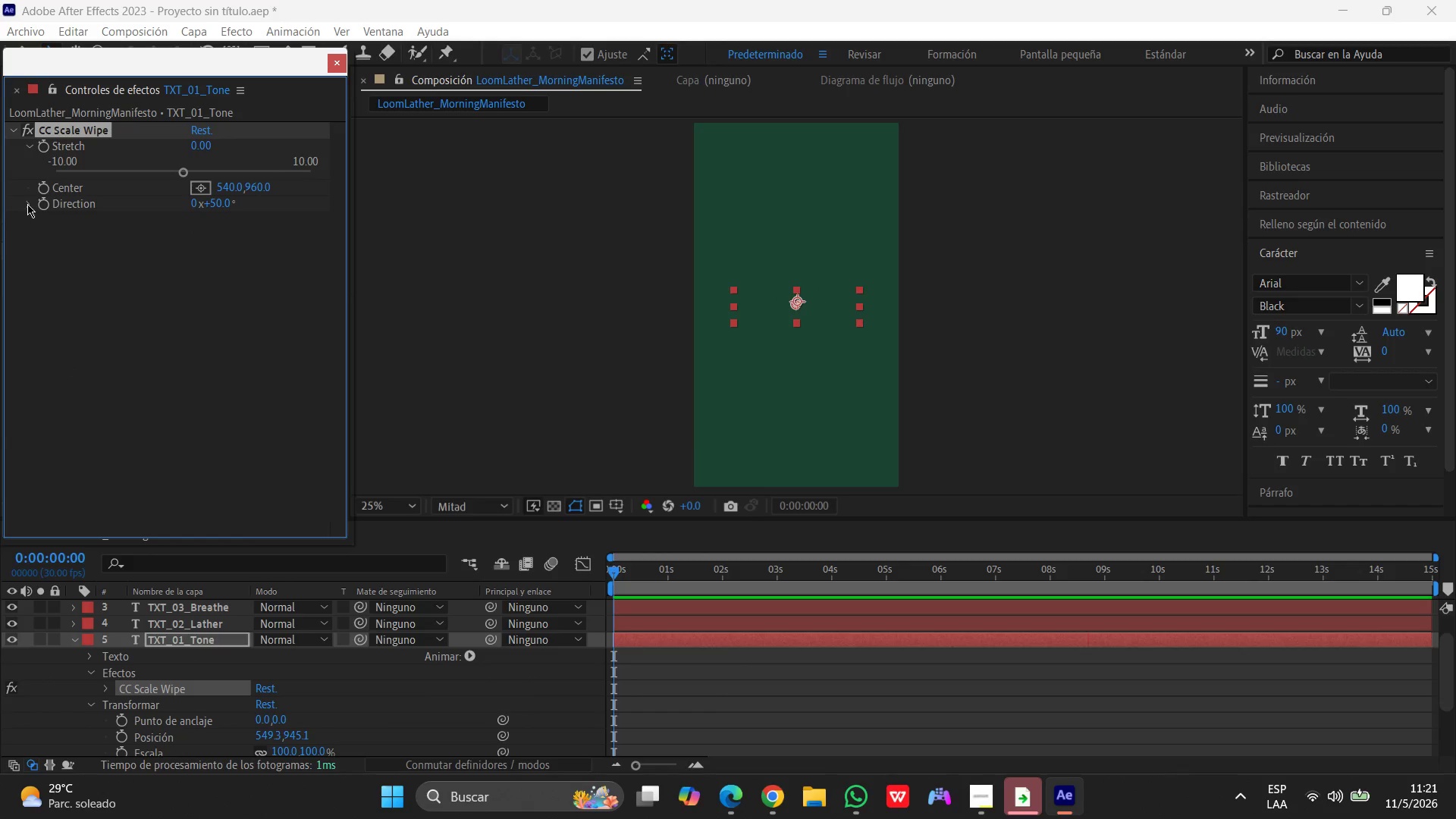 
left_click([27, 204])
 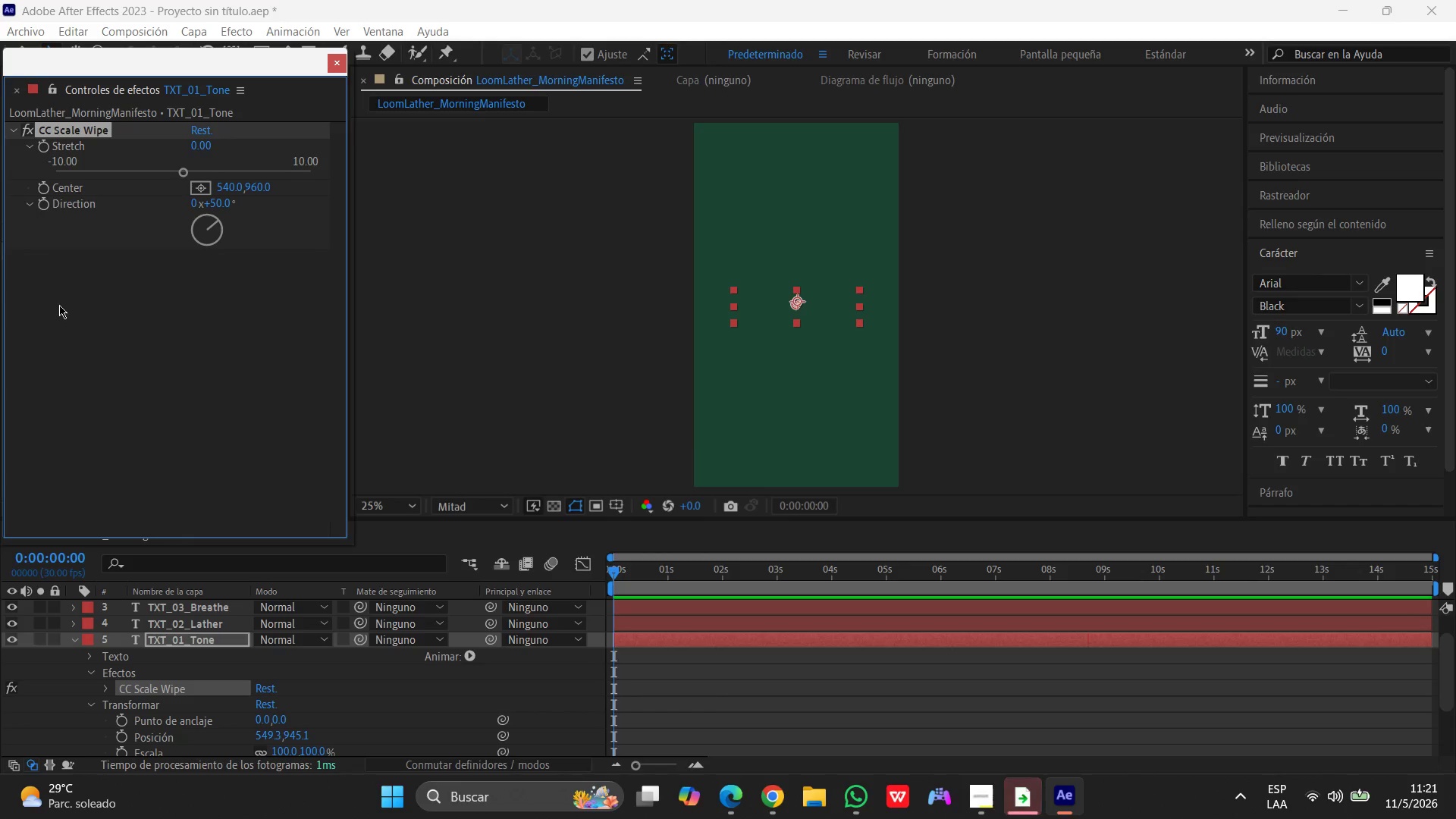 
left_click([89, 370])
 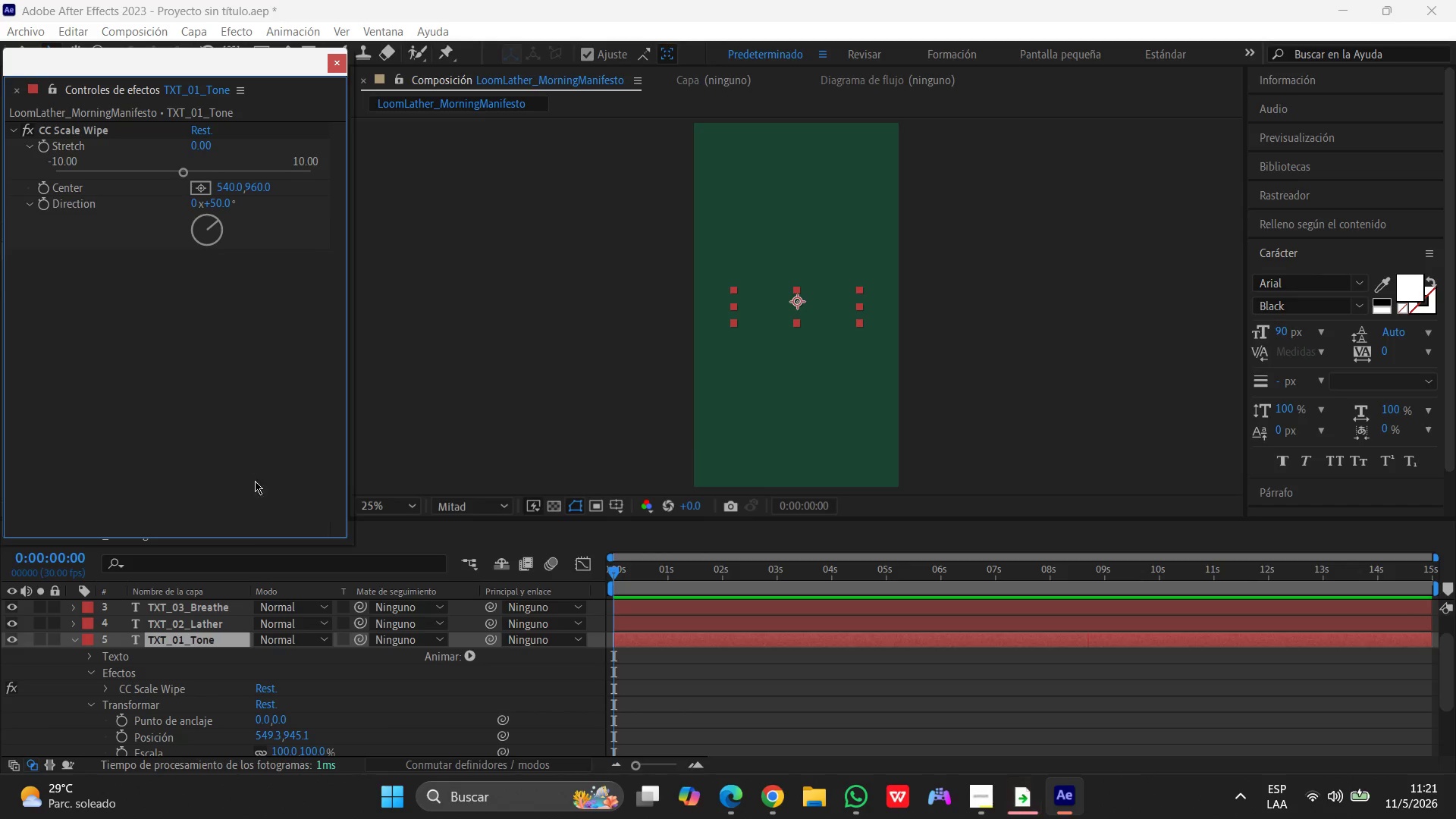 
scroll: coordinate [228, 698], scroll_direction: down, amount: 2.0
 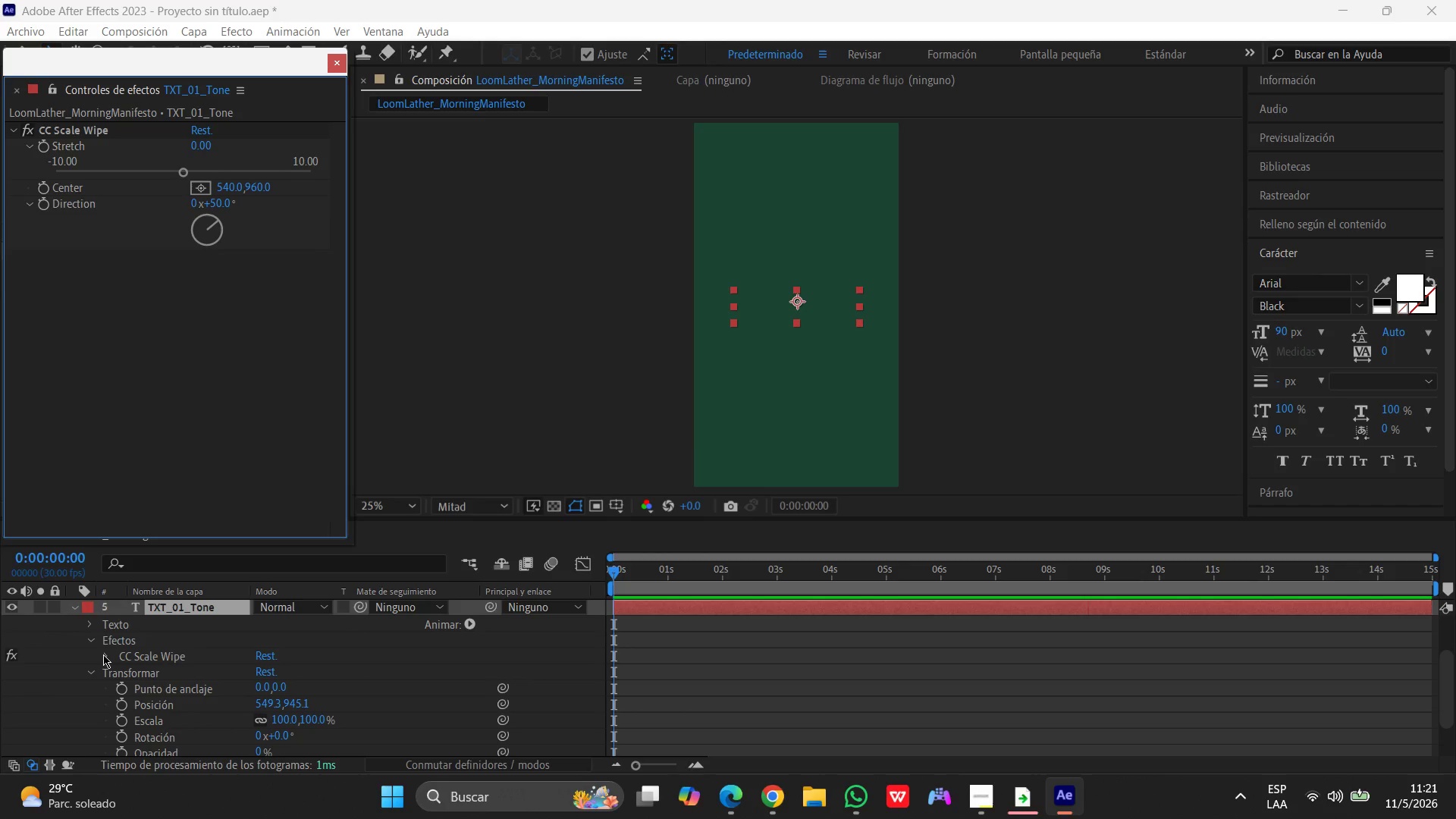 
left_click([103, 654])
 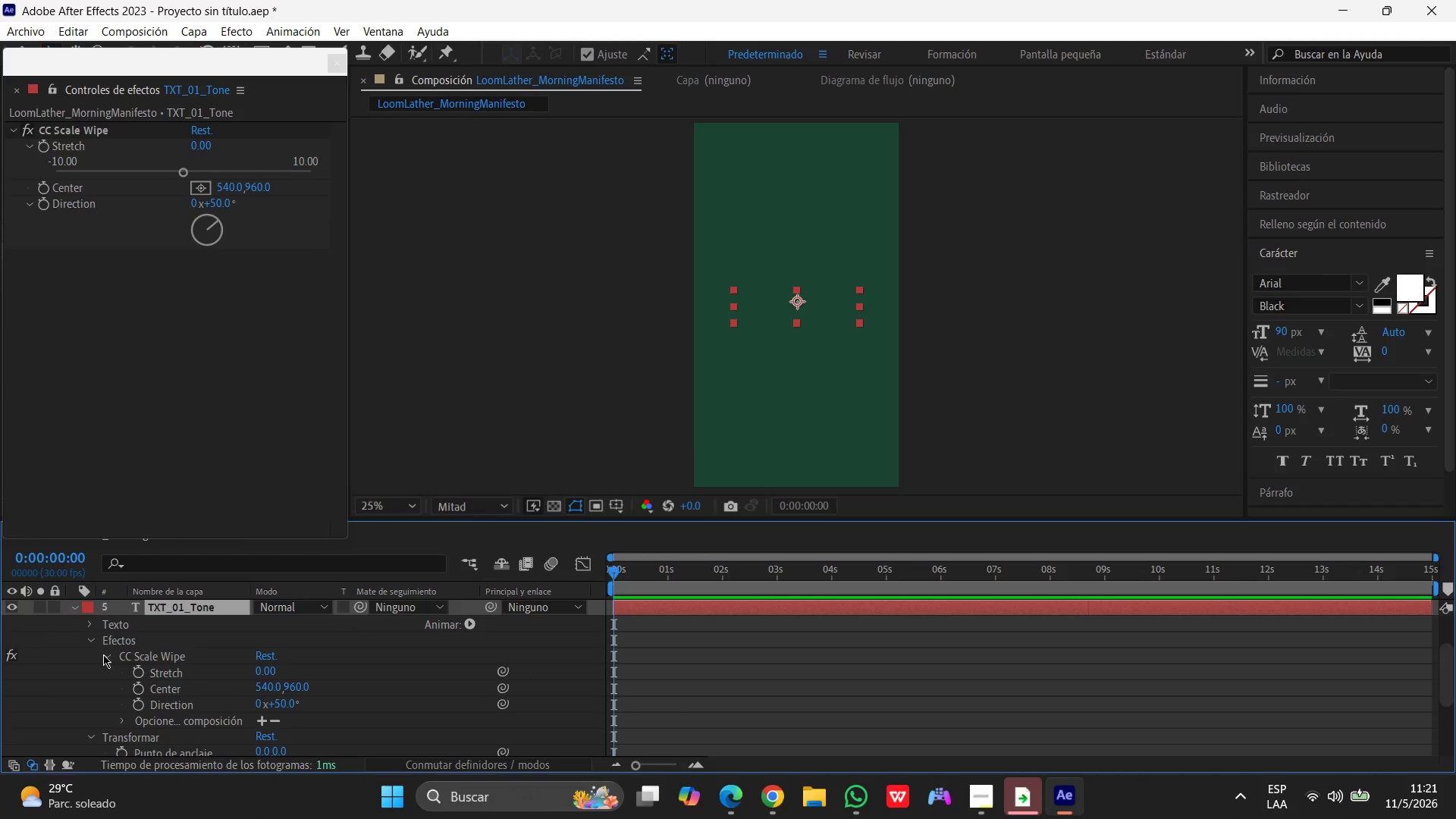 
scroll: coordinate [103, 654], scroll_direction: down, amount: 2.0
 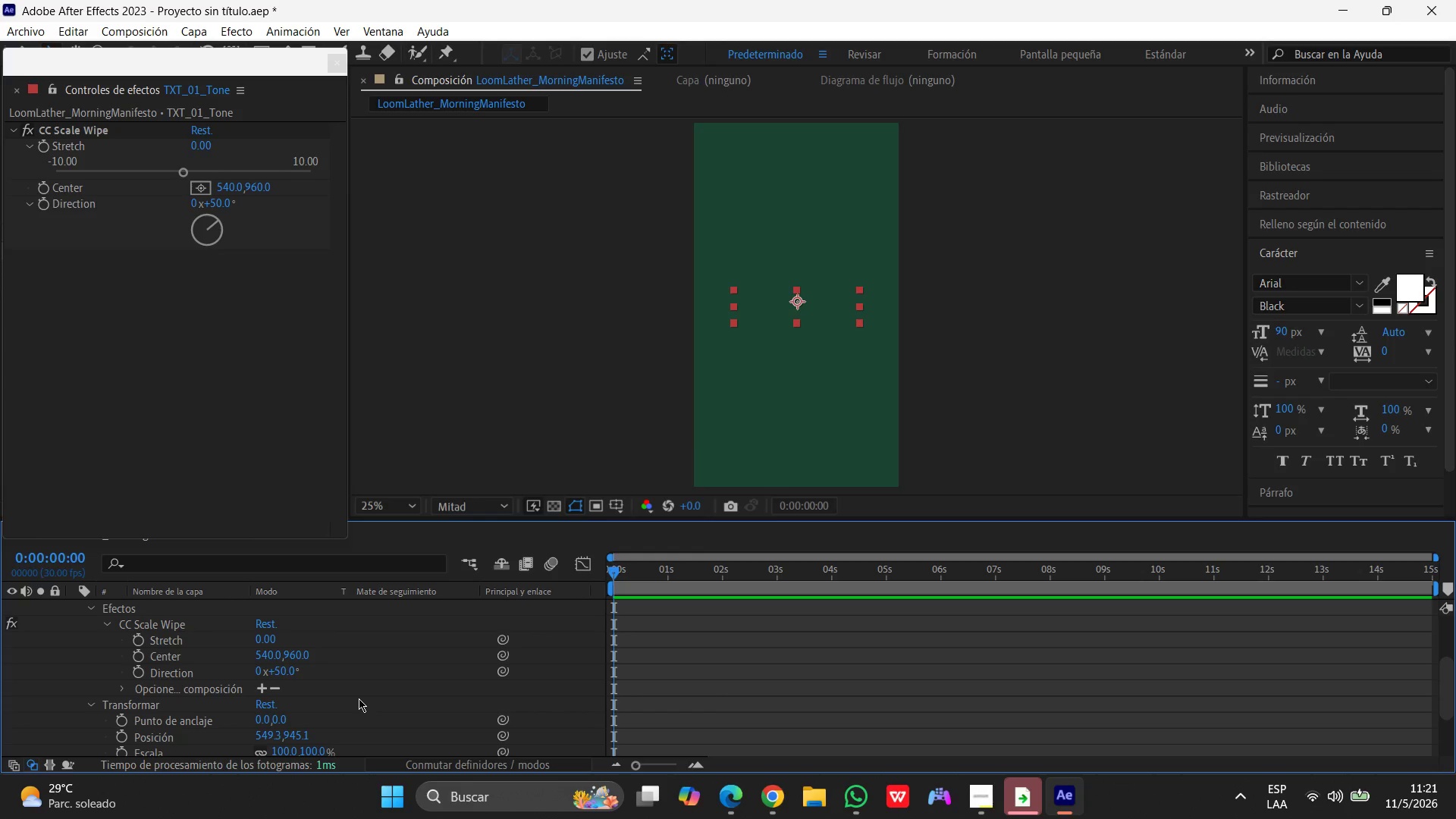 
wait(13.63)
 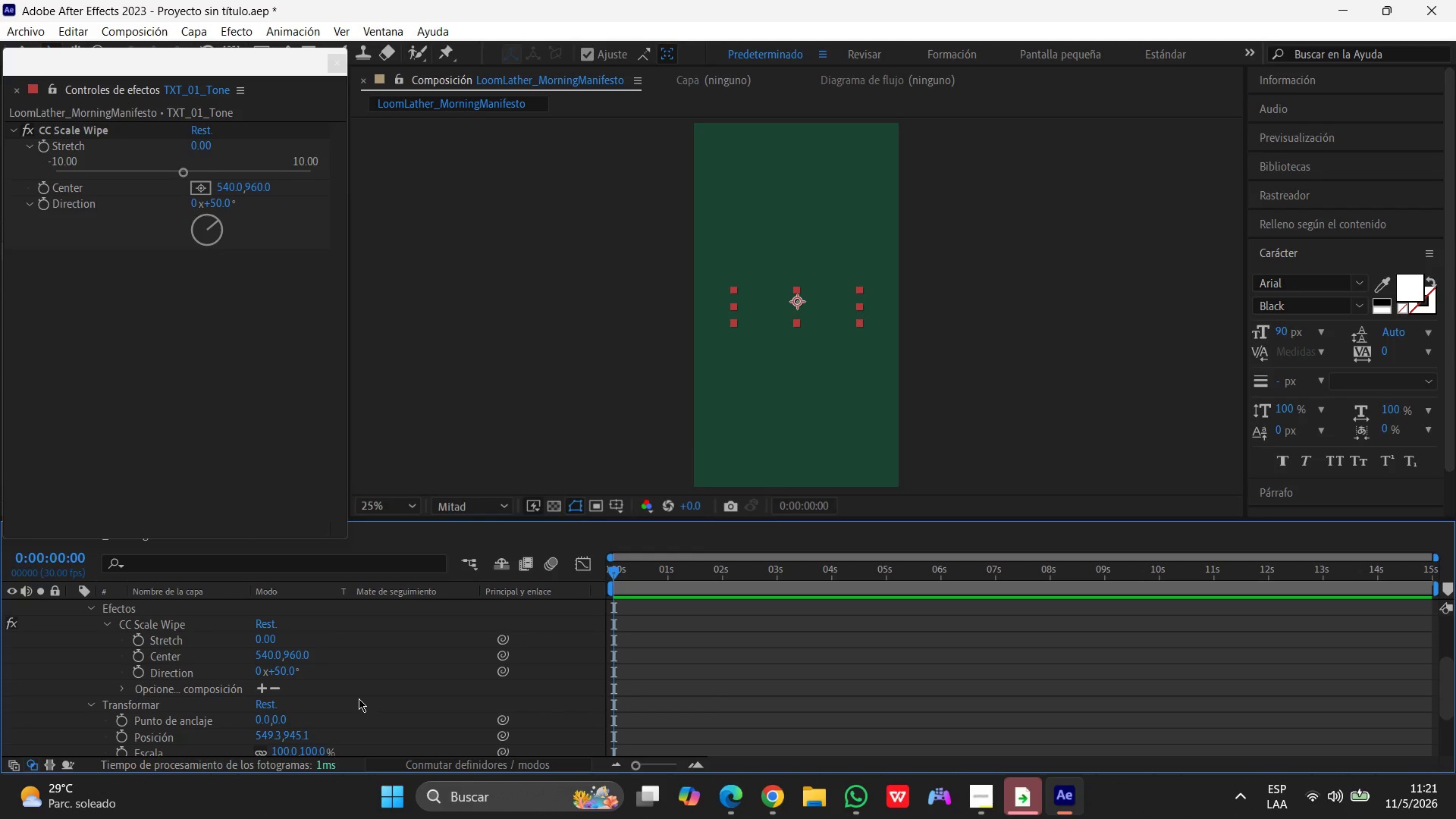 
scroll: coordinate [349, 712], scroll_direction: up, amount: 1.0
 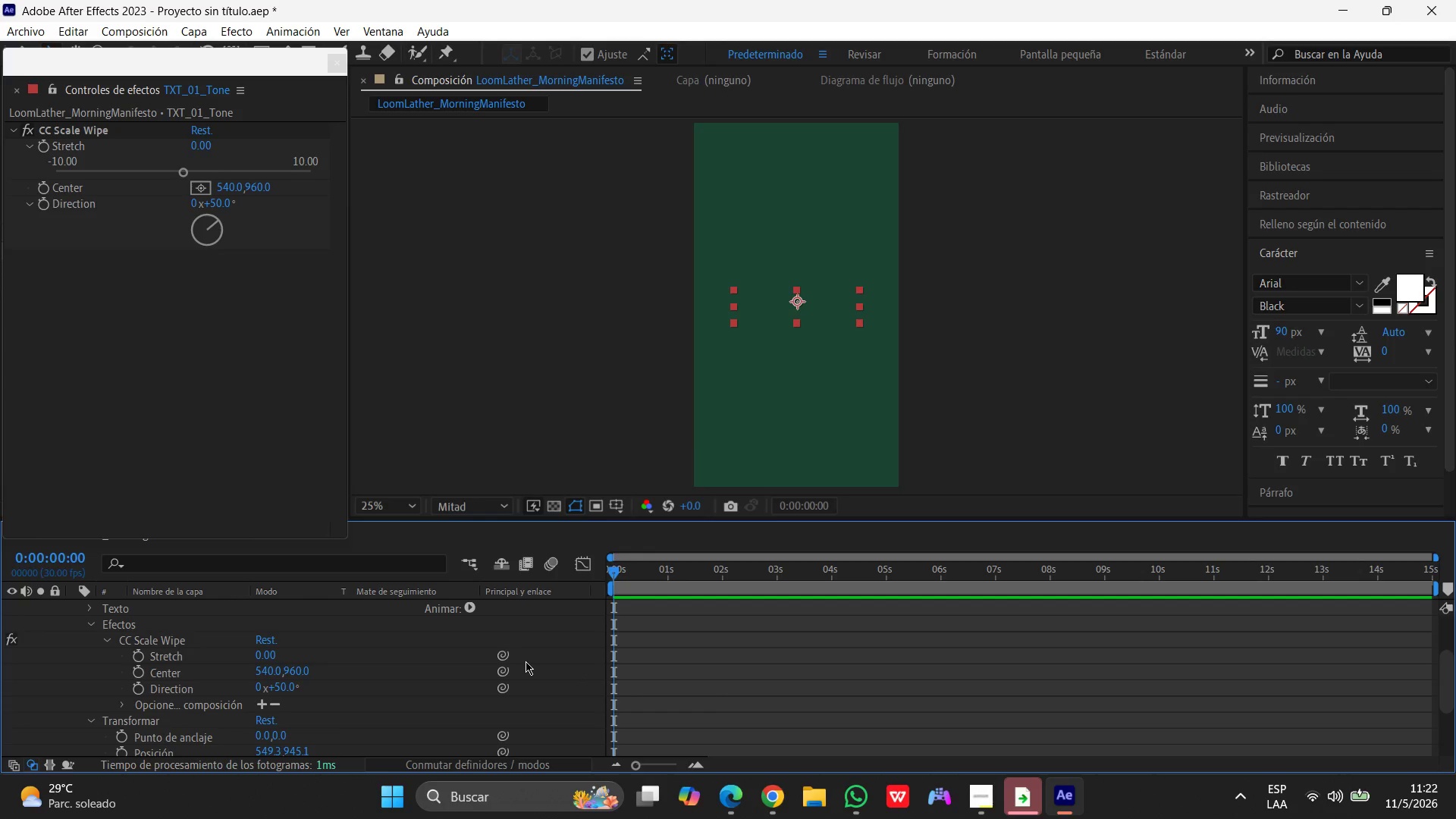 
wait(34.75)
 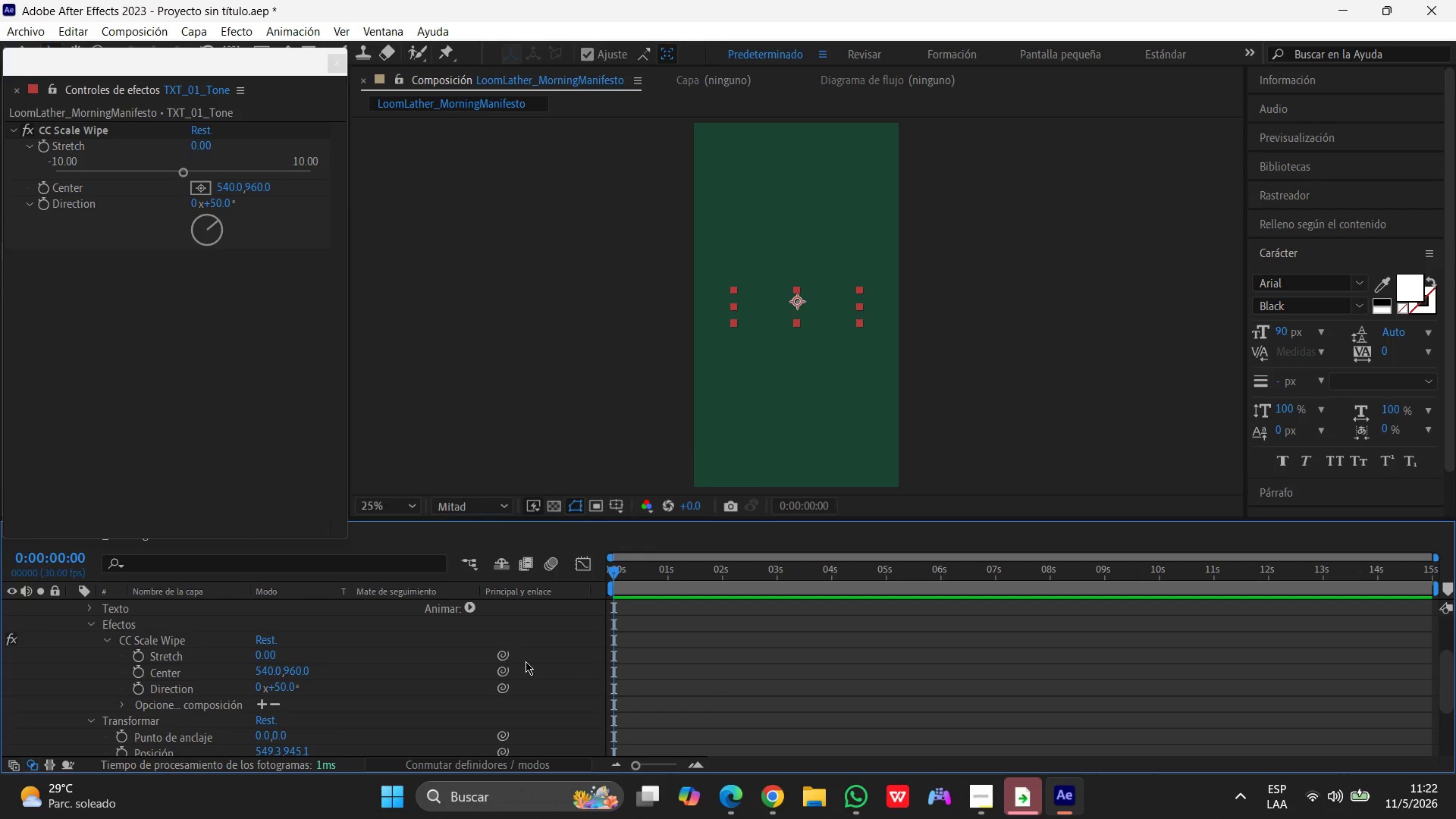 
left_click([136, 658])
 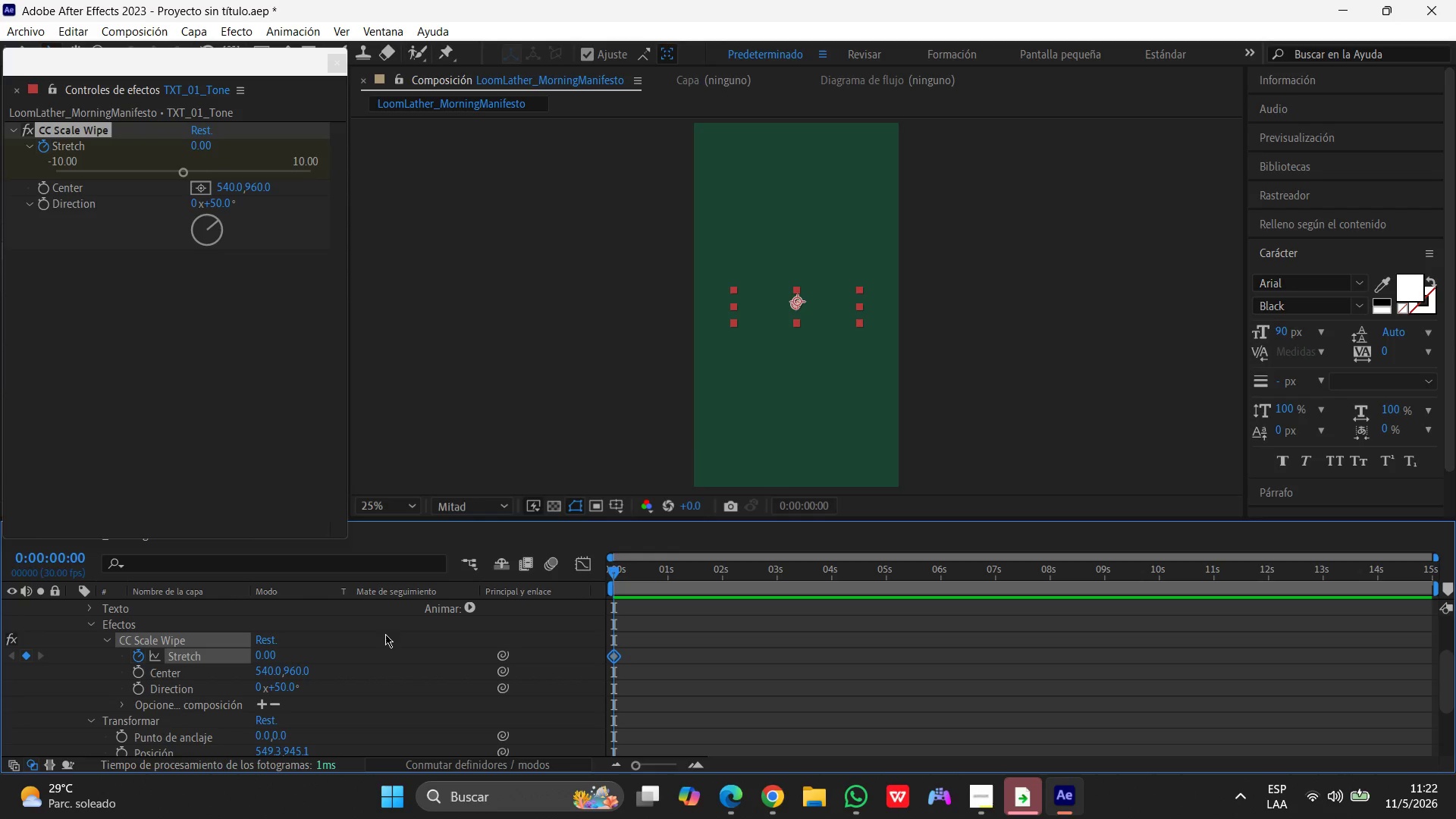 
wait(6.53)
 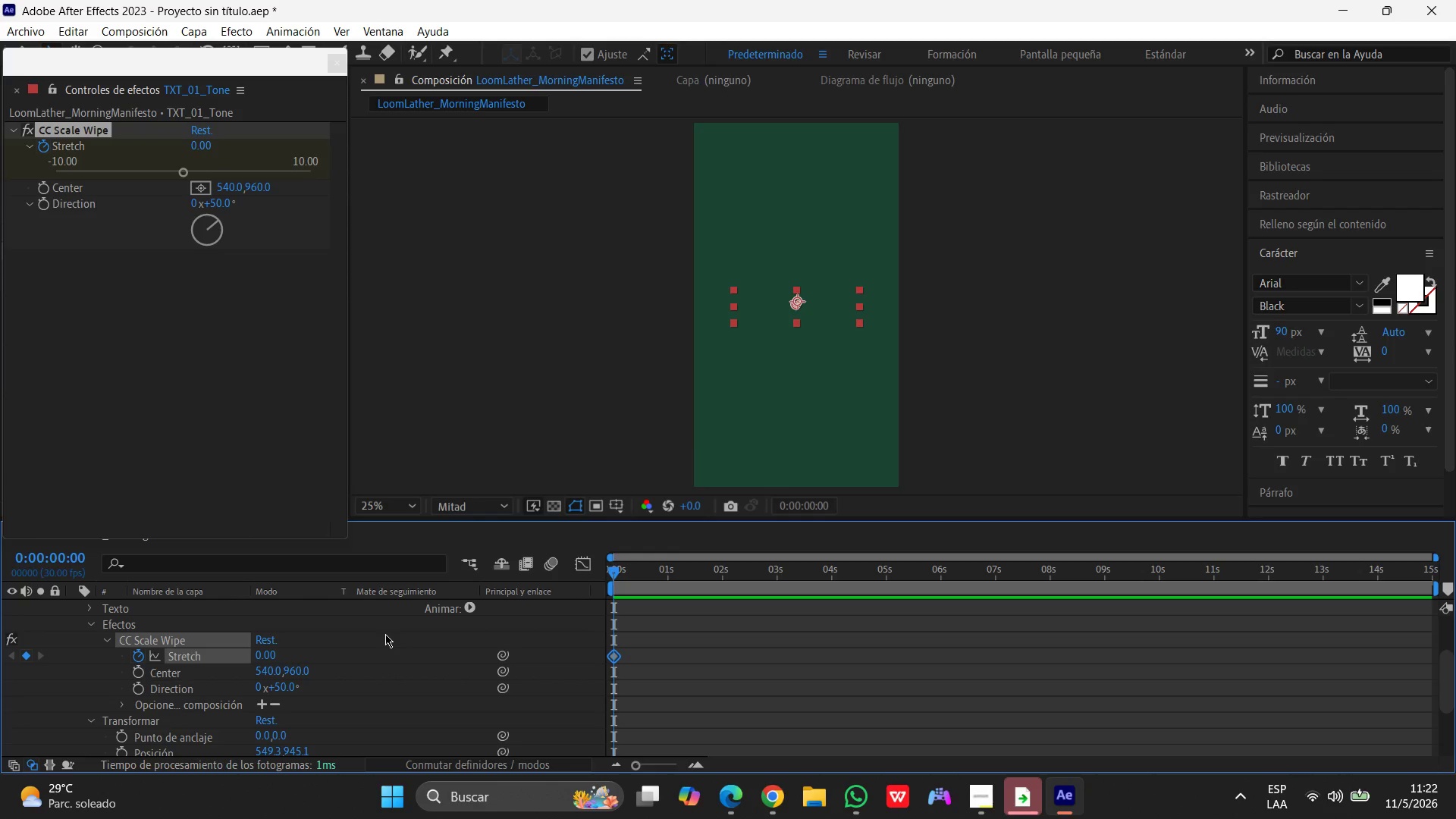 
left_click([267, 653])
 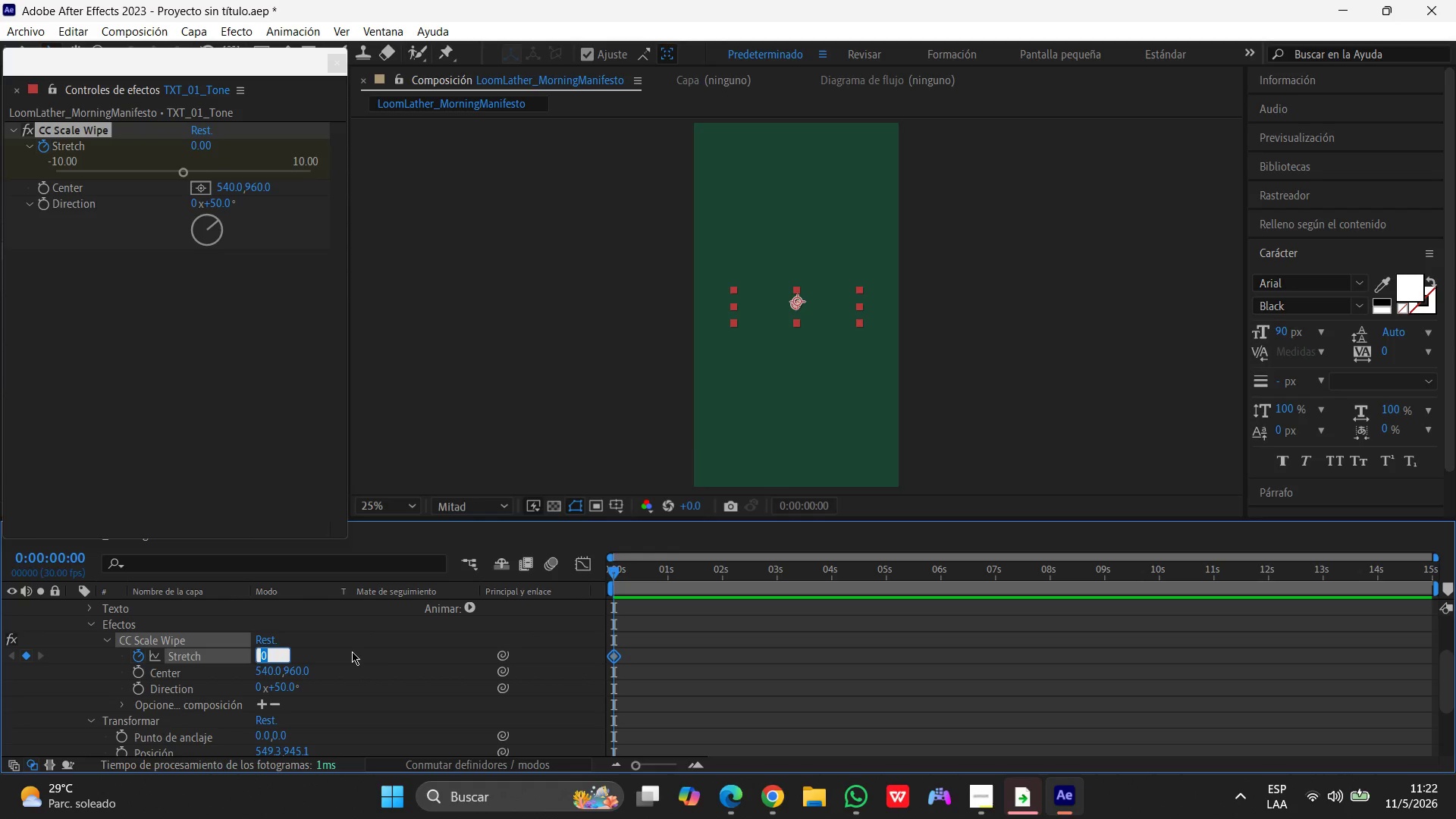 
key(Numpad1)
 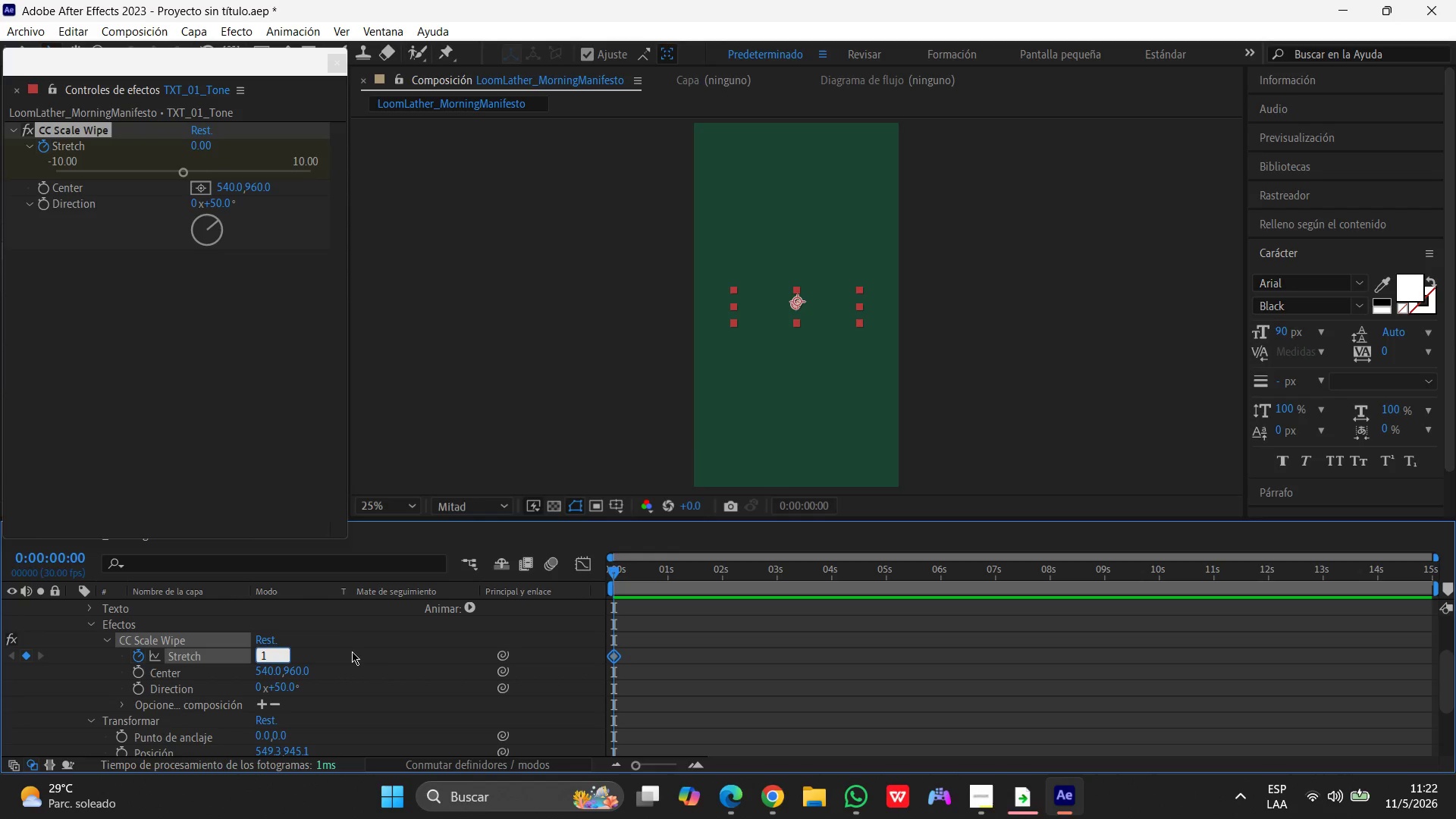 
key(Numpad0)
 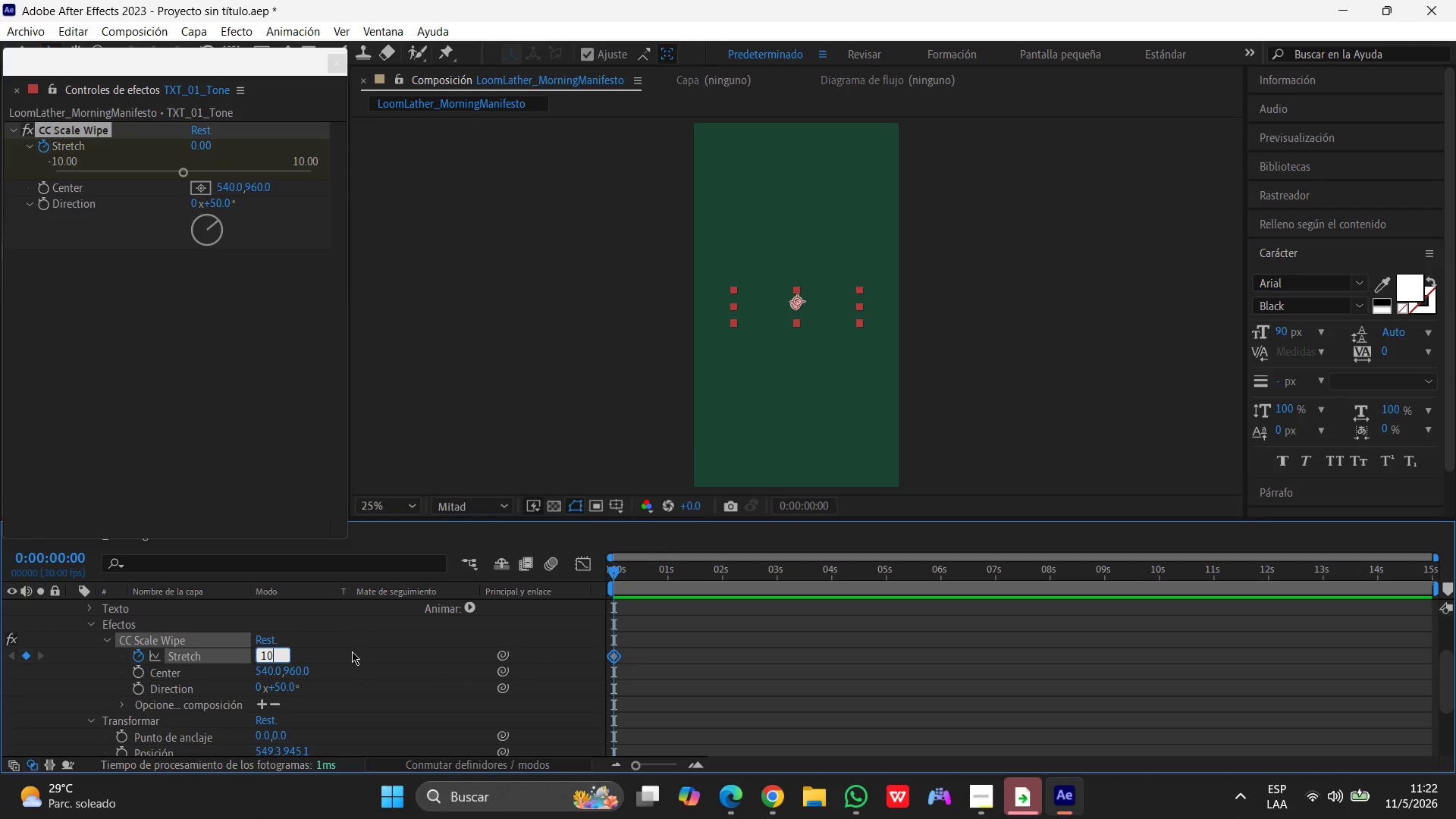 
key(Numpad0)
 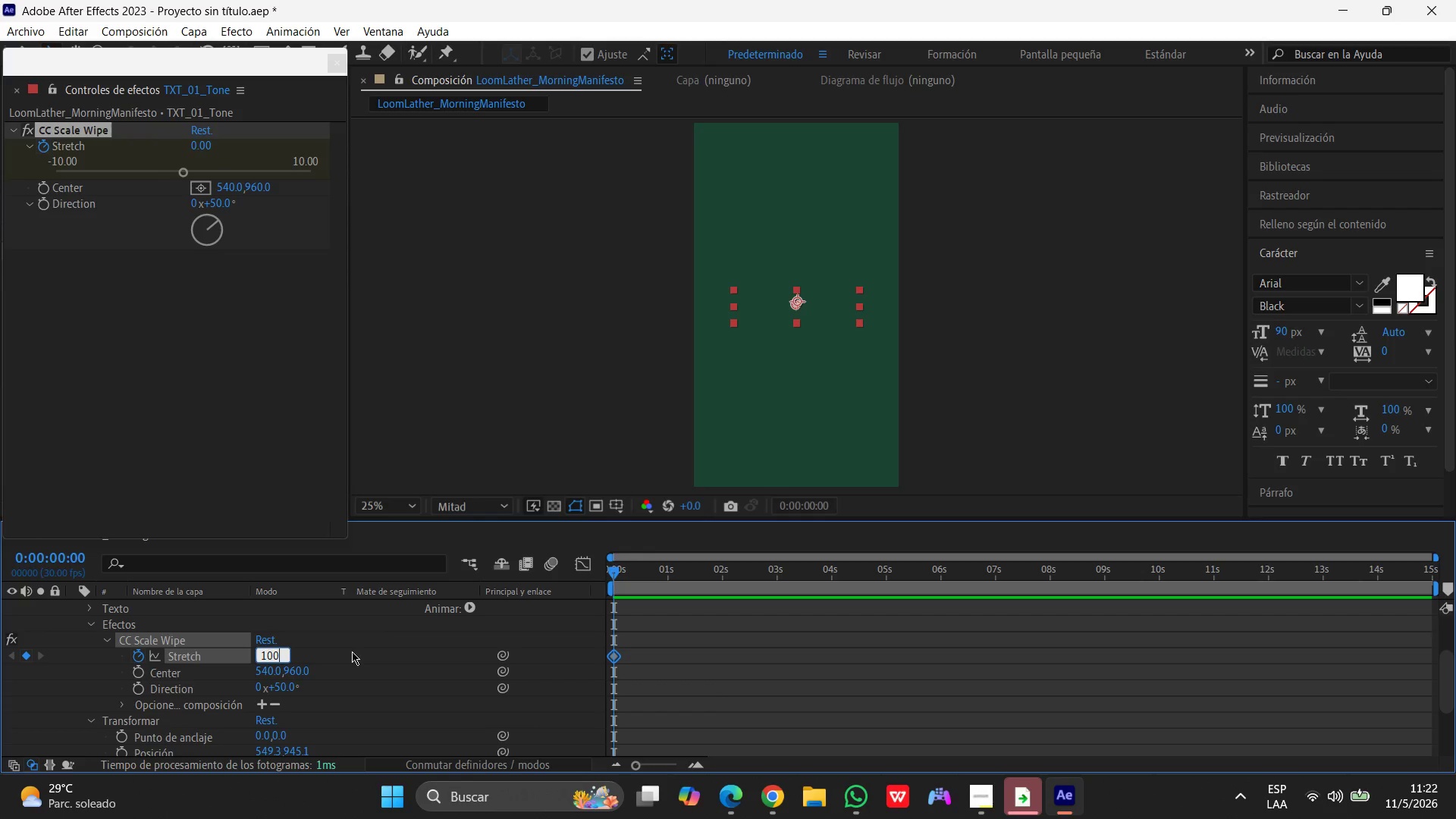 
key(Enter)
 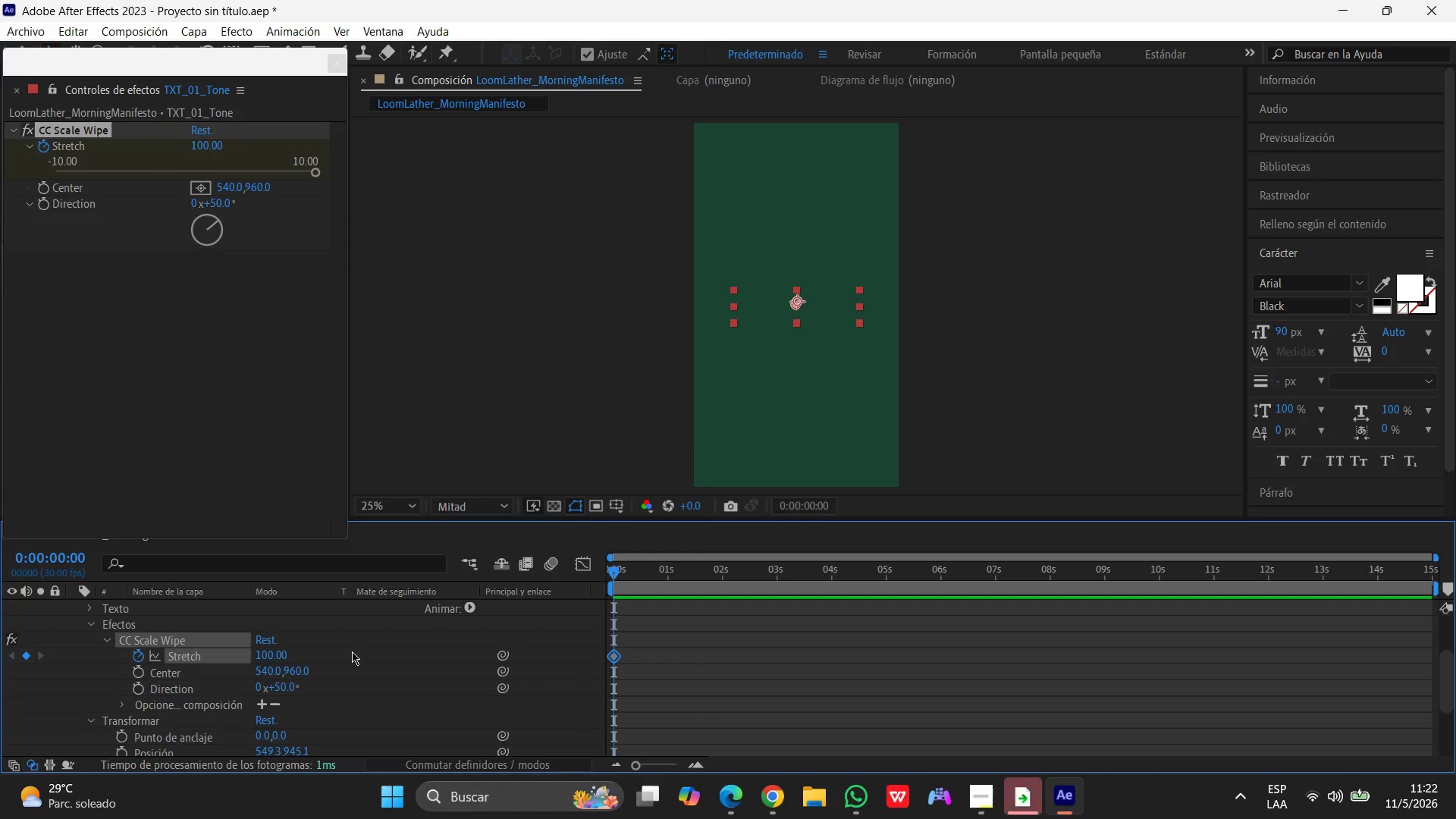 
wait(9.28)
 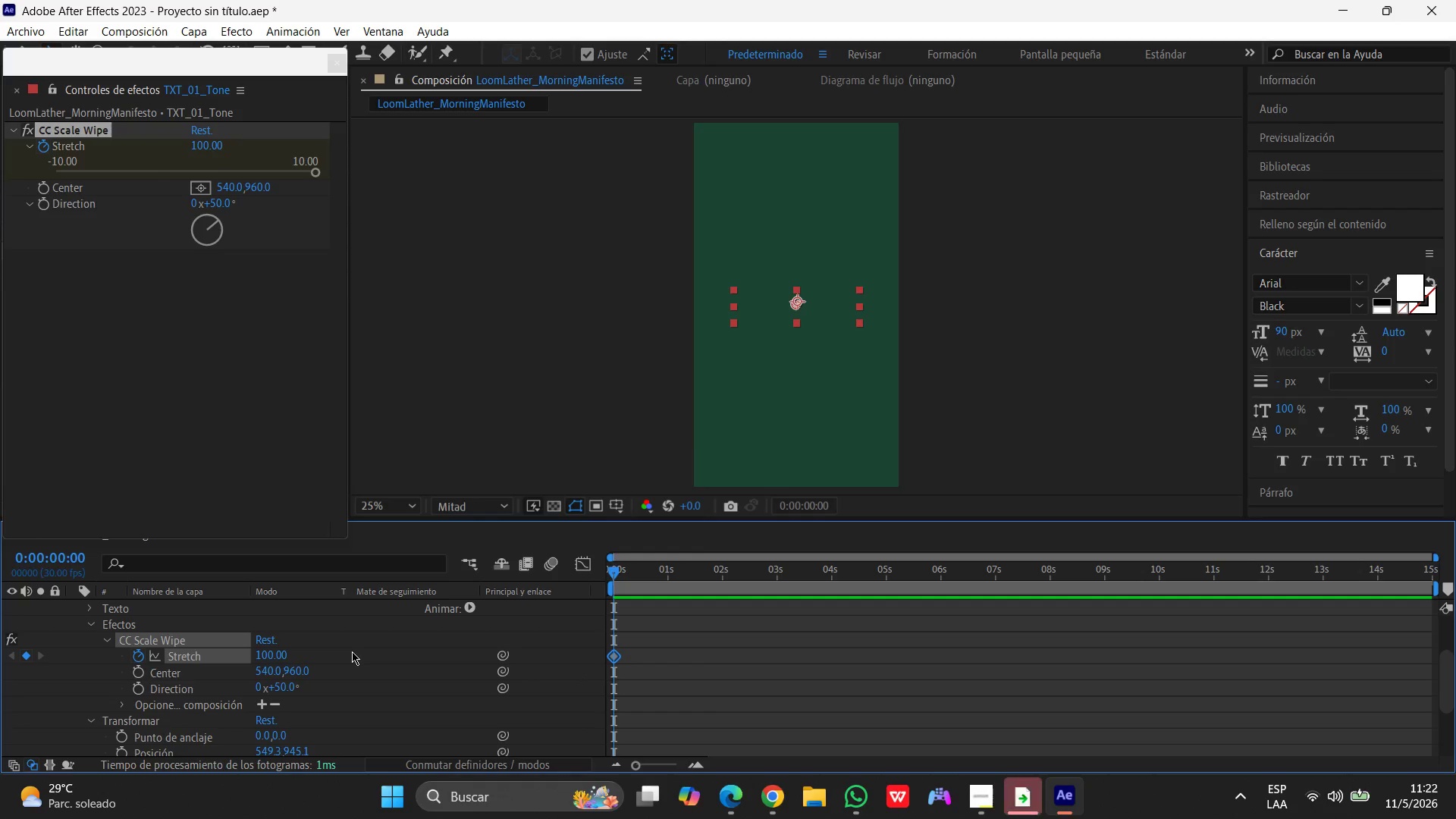 
scroll: coordinate [161, 674], scroll_direction: up, amount: 3.0
 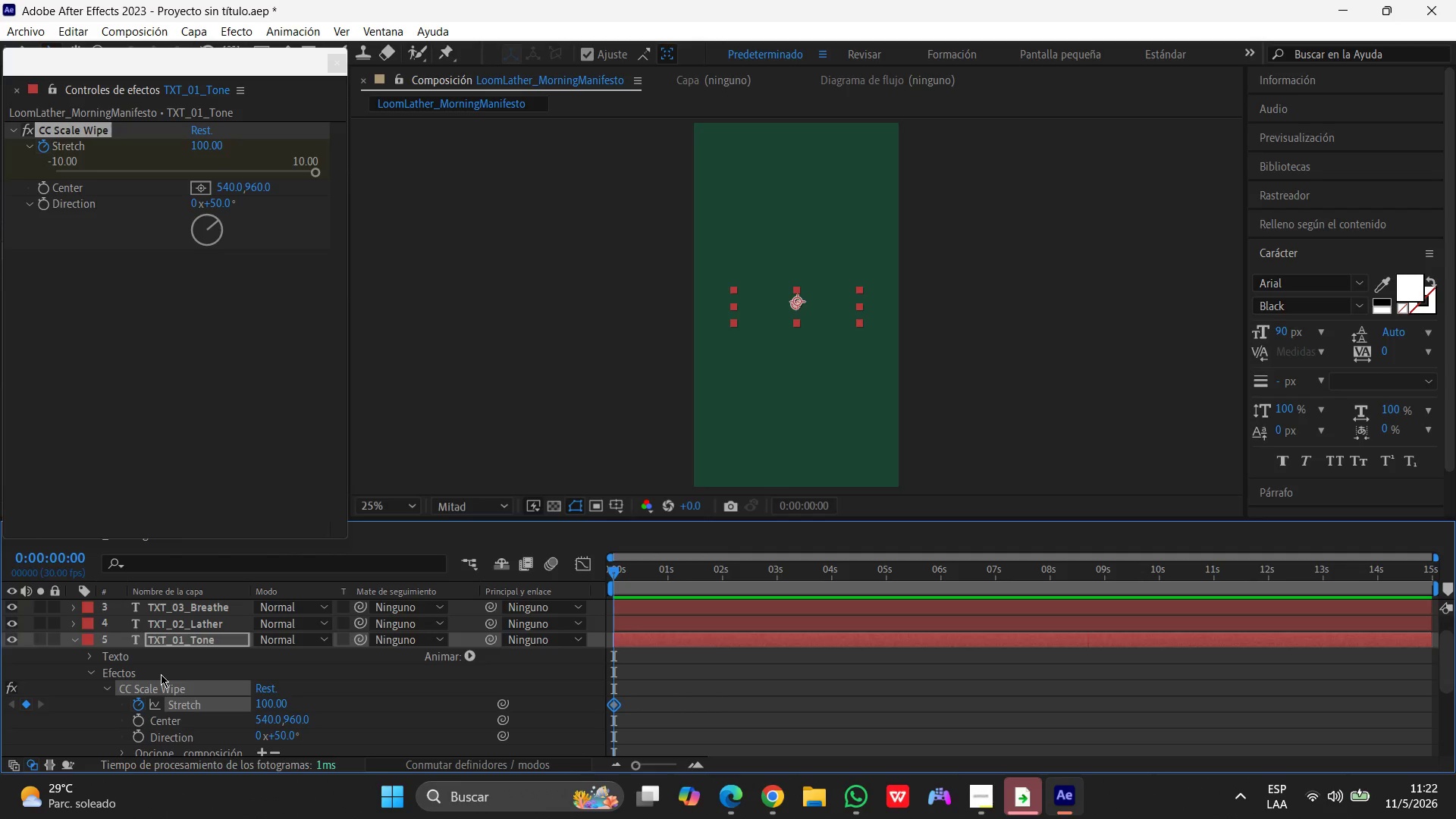 
scroll: coordinate [161, 674], scroll_direction: down, amount: 2.0
 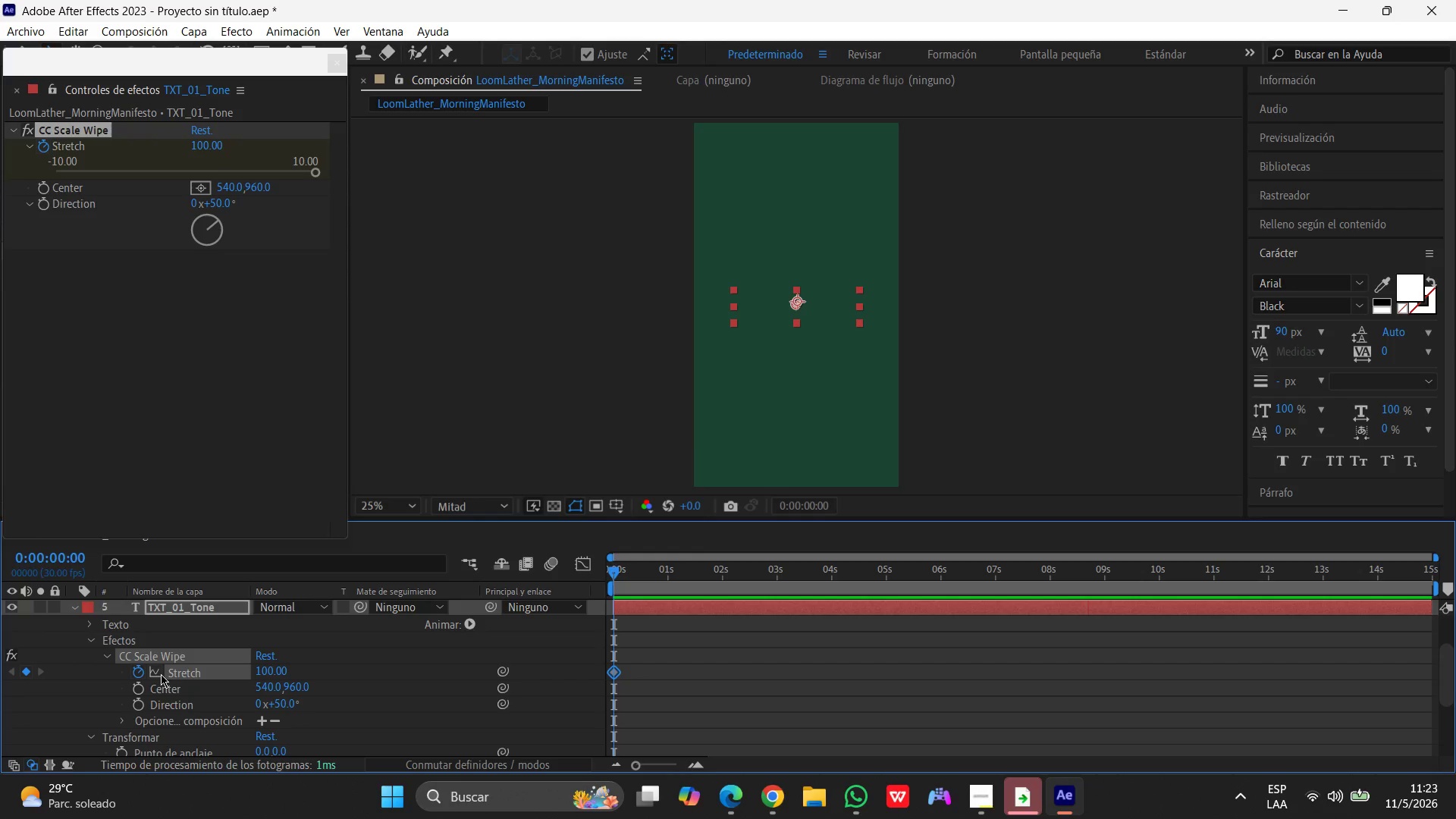 
wait(51.15)
 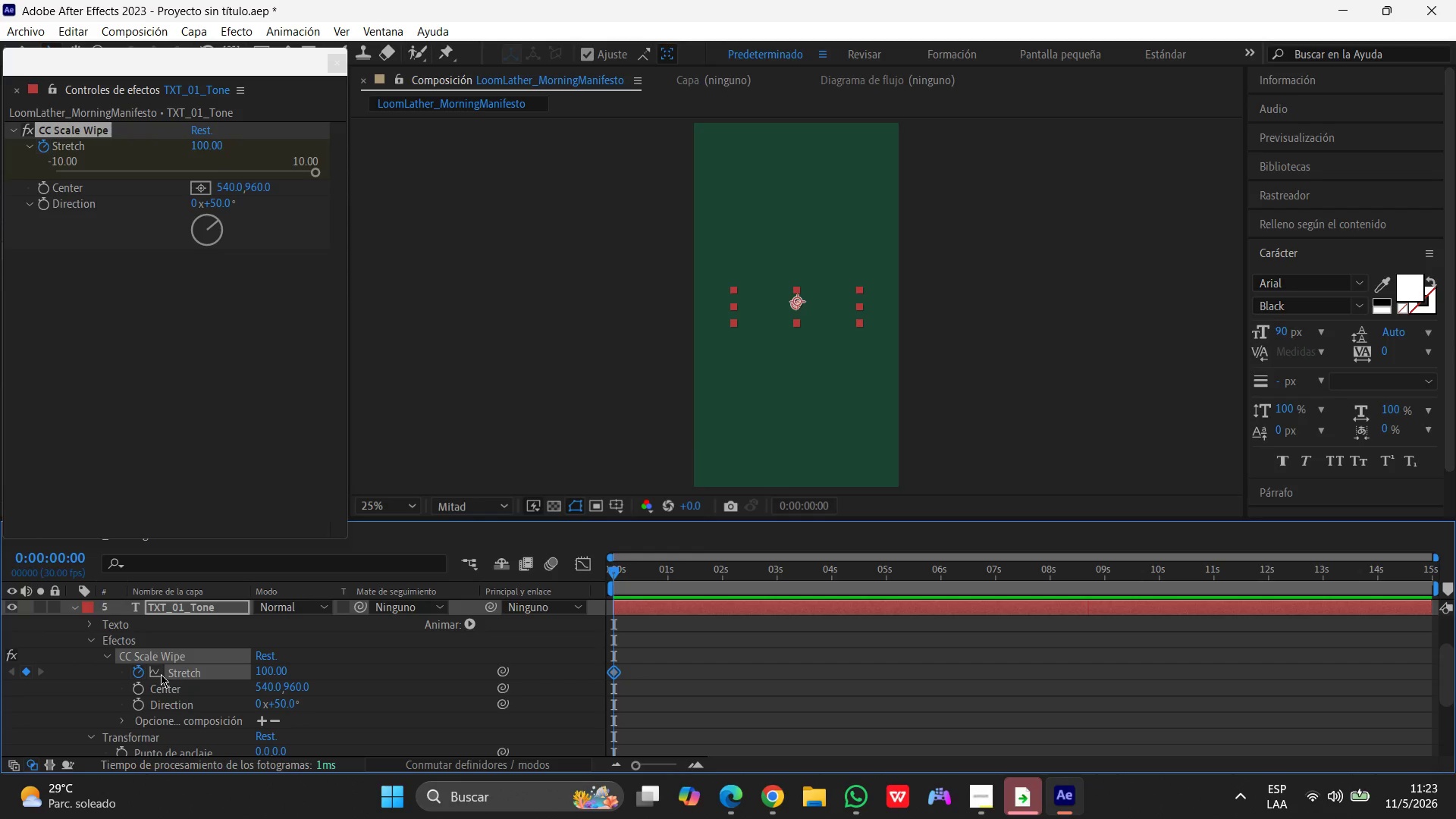 
left_click_drag(start_coordinate=[613, 573], to_coordinate=[641, 567])
 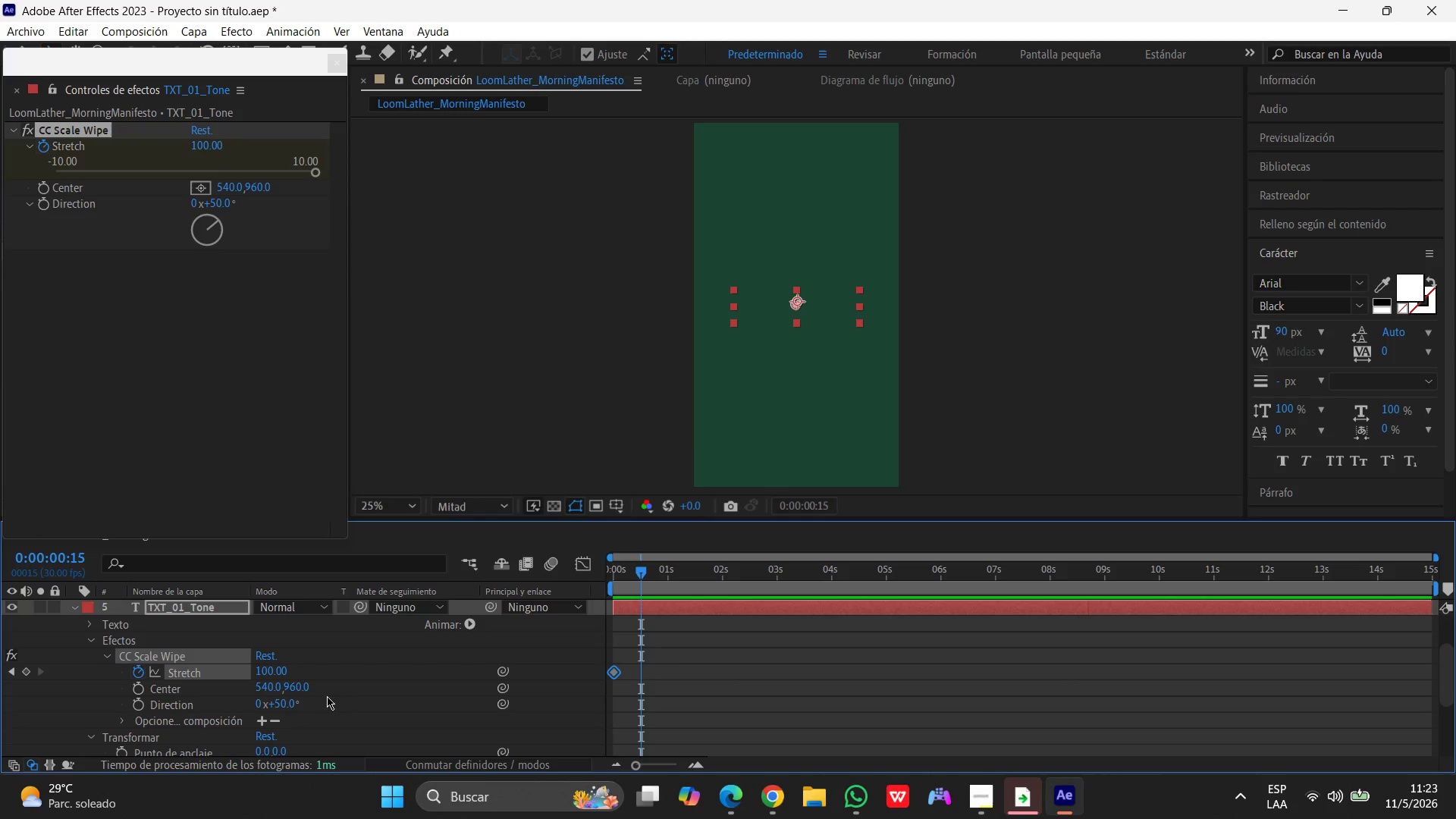 
left_click([265, 672])
 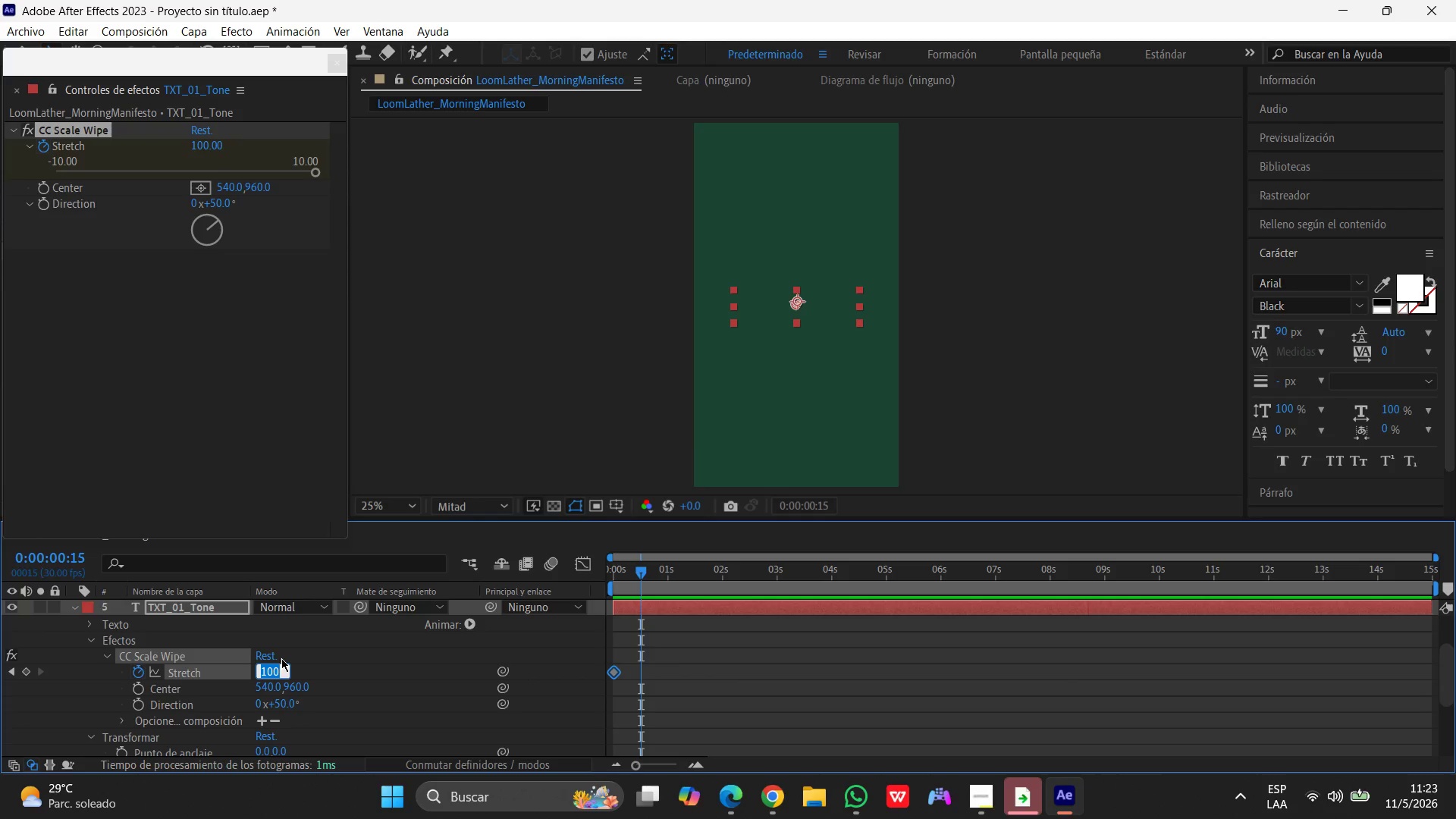 
key(Numpad0)
 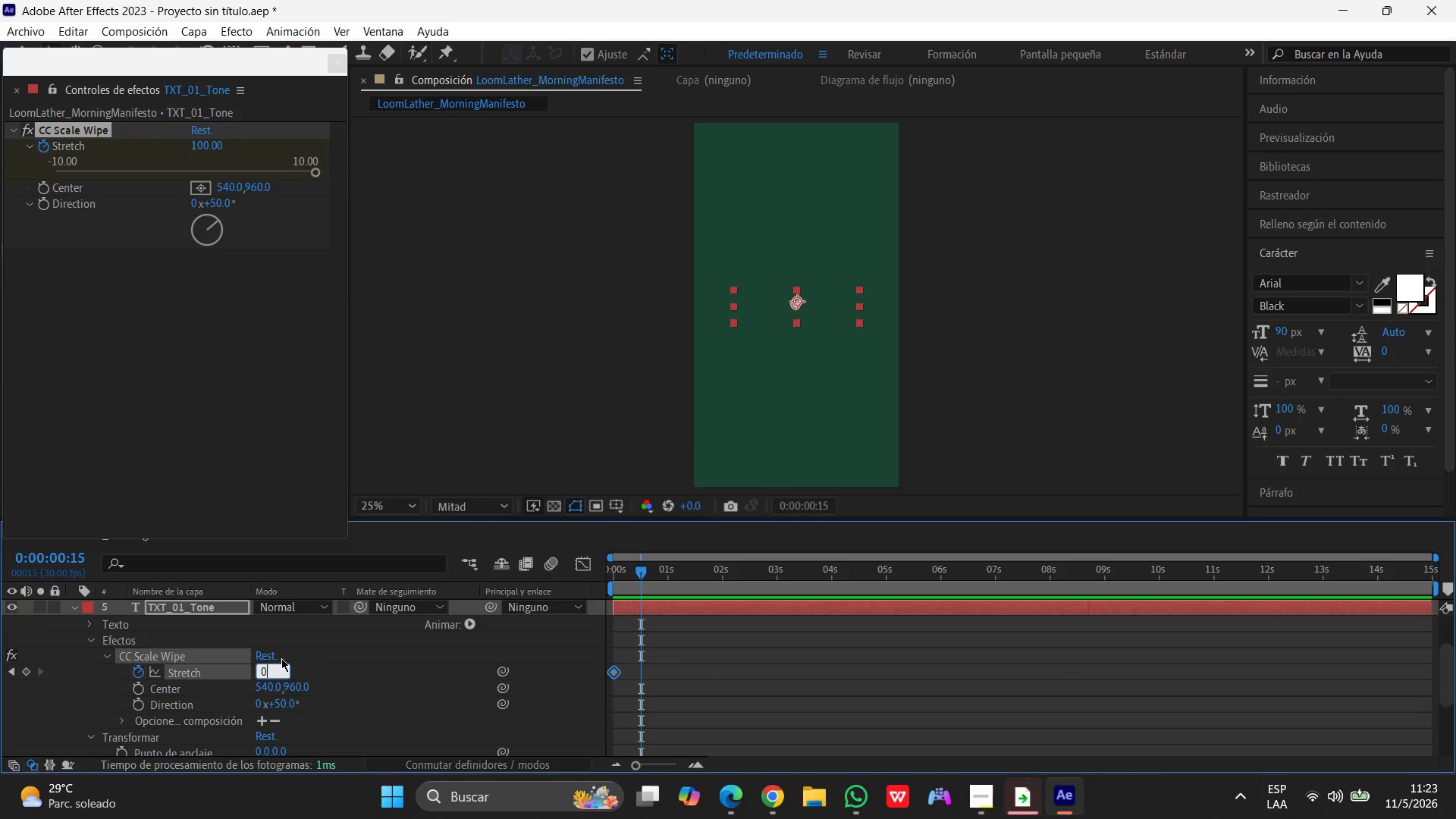 
key(Enter)
 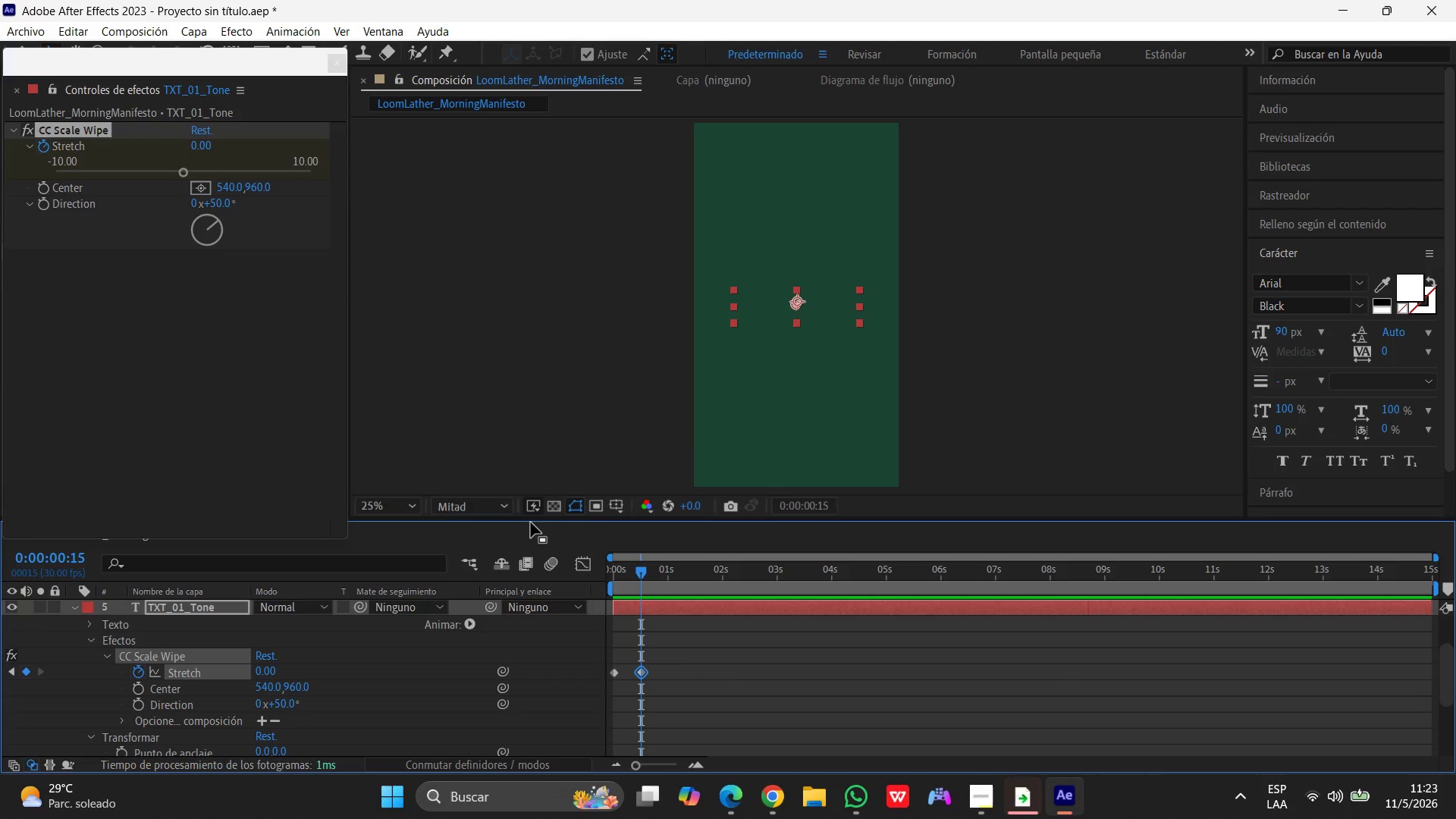 
left_click_drag(start_coordinate=[641, 571], to_coordinate=[777, 596])
 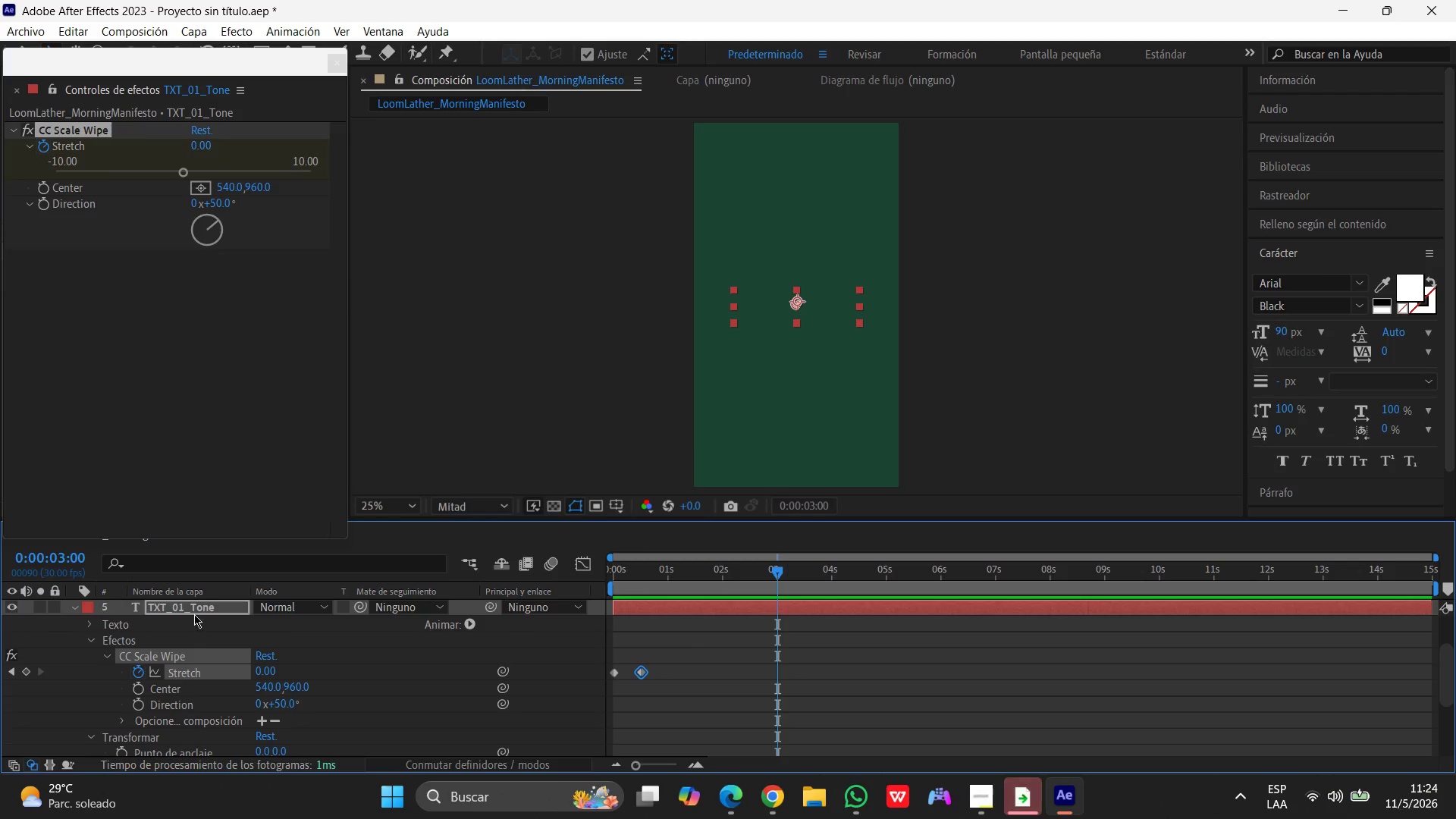 
left_click([194, 610])
 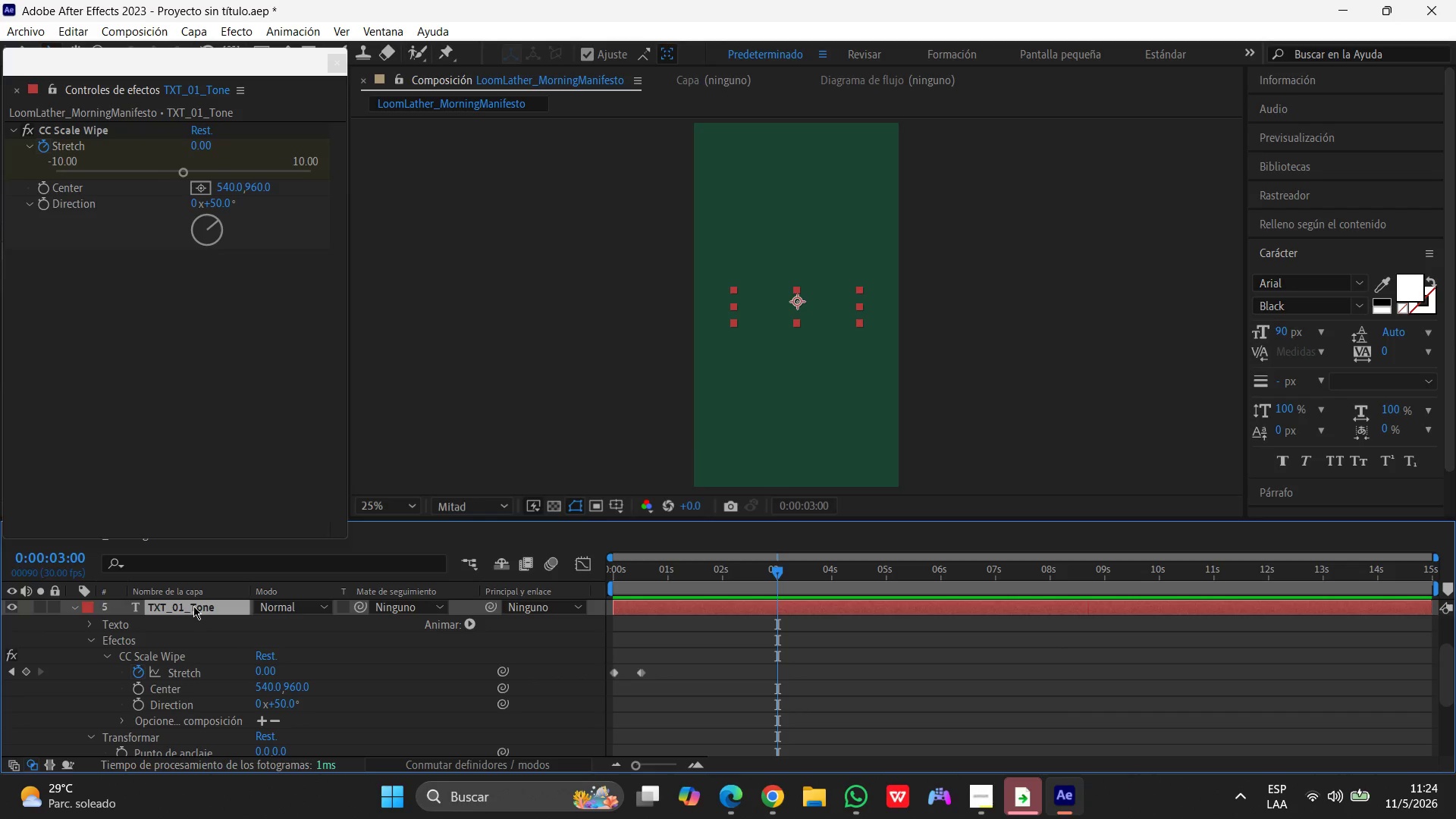 
key(T)
 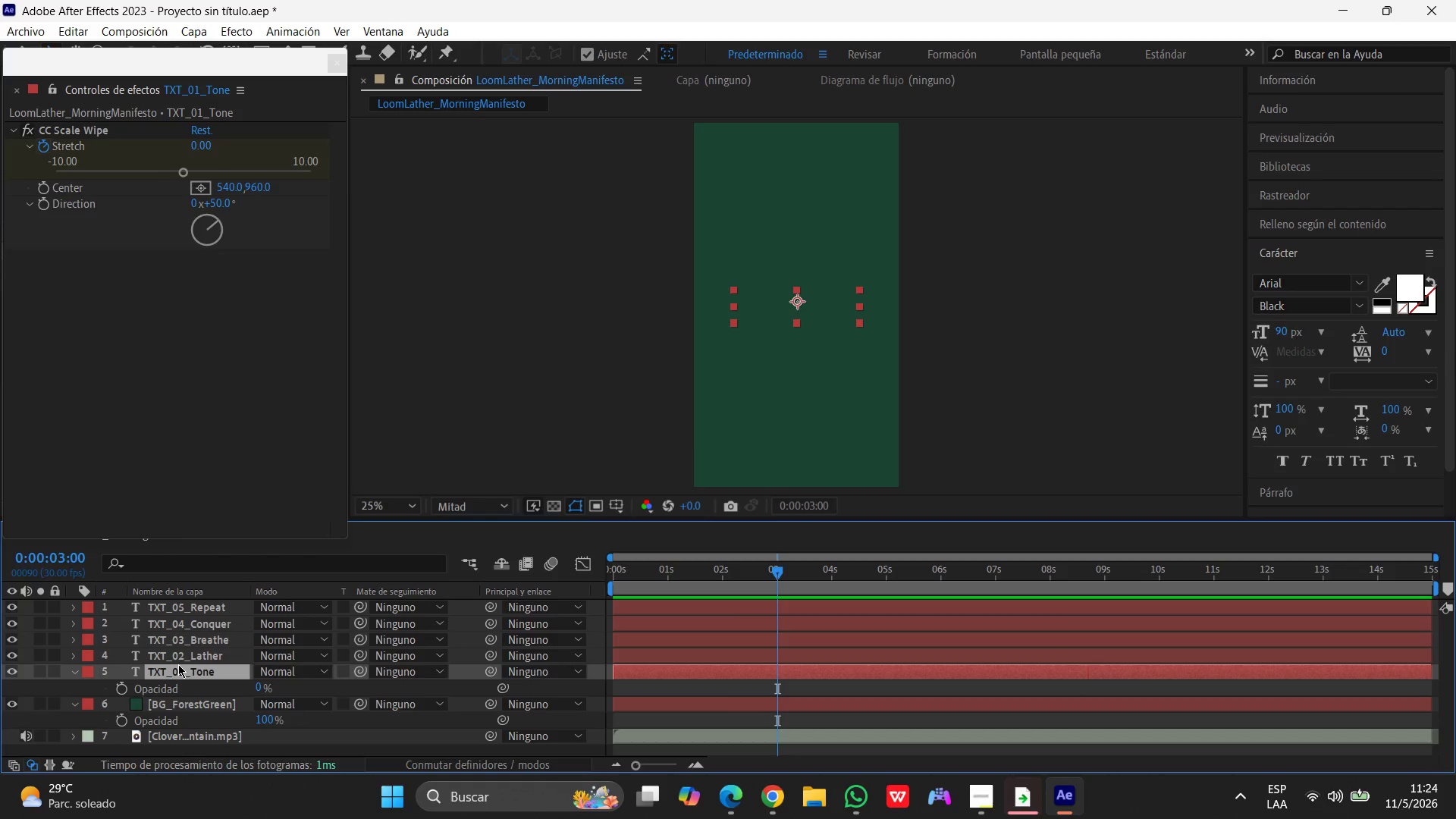 
left_click([121, 692])
 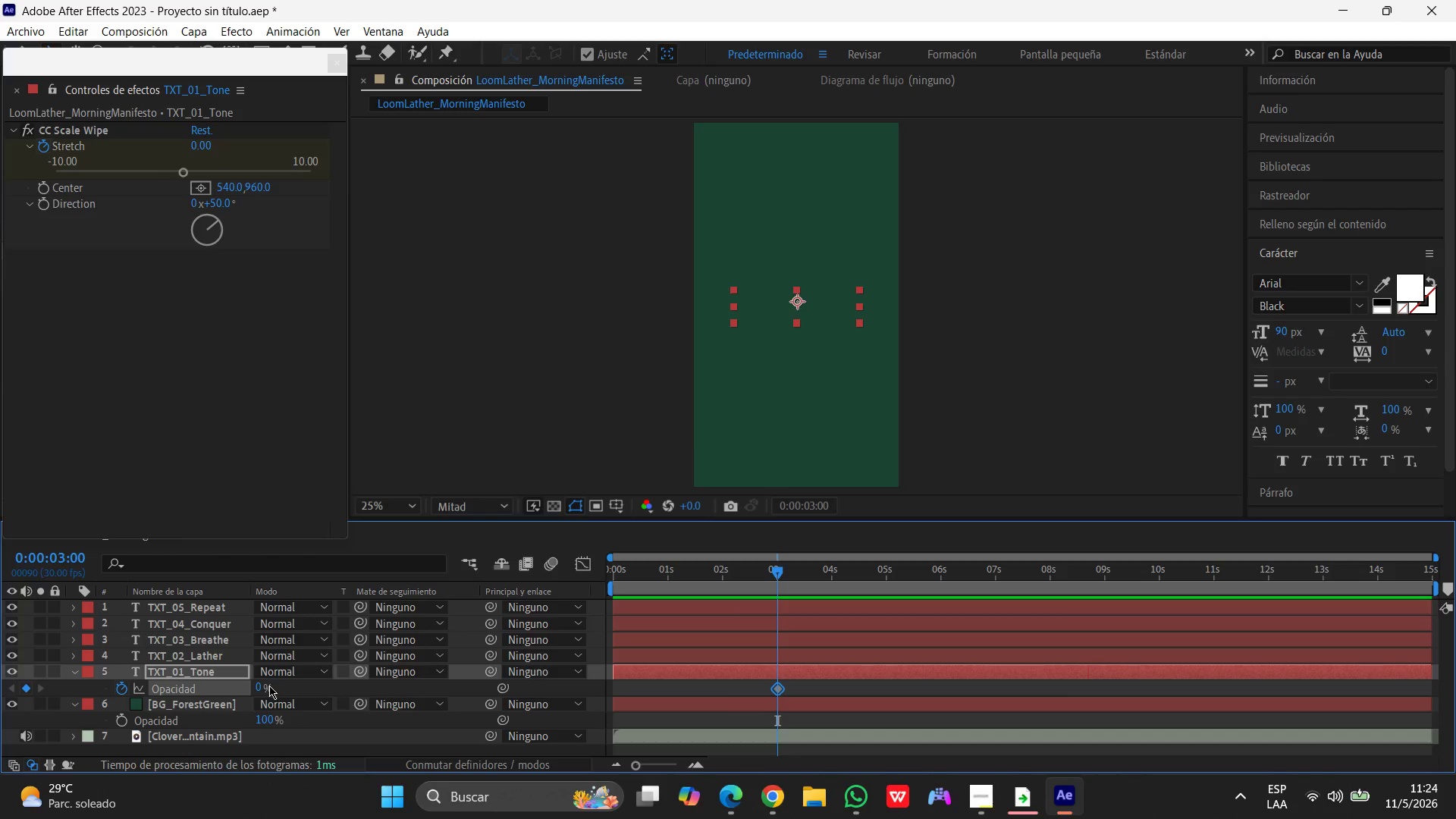 
left_click([252, 689])
 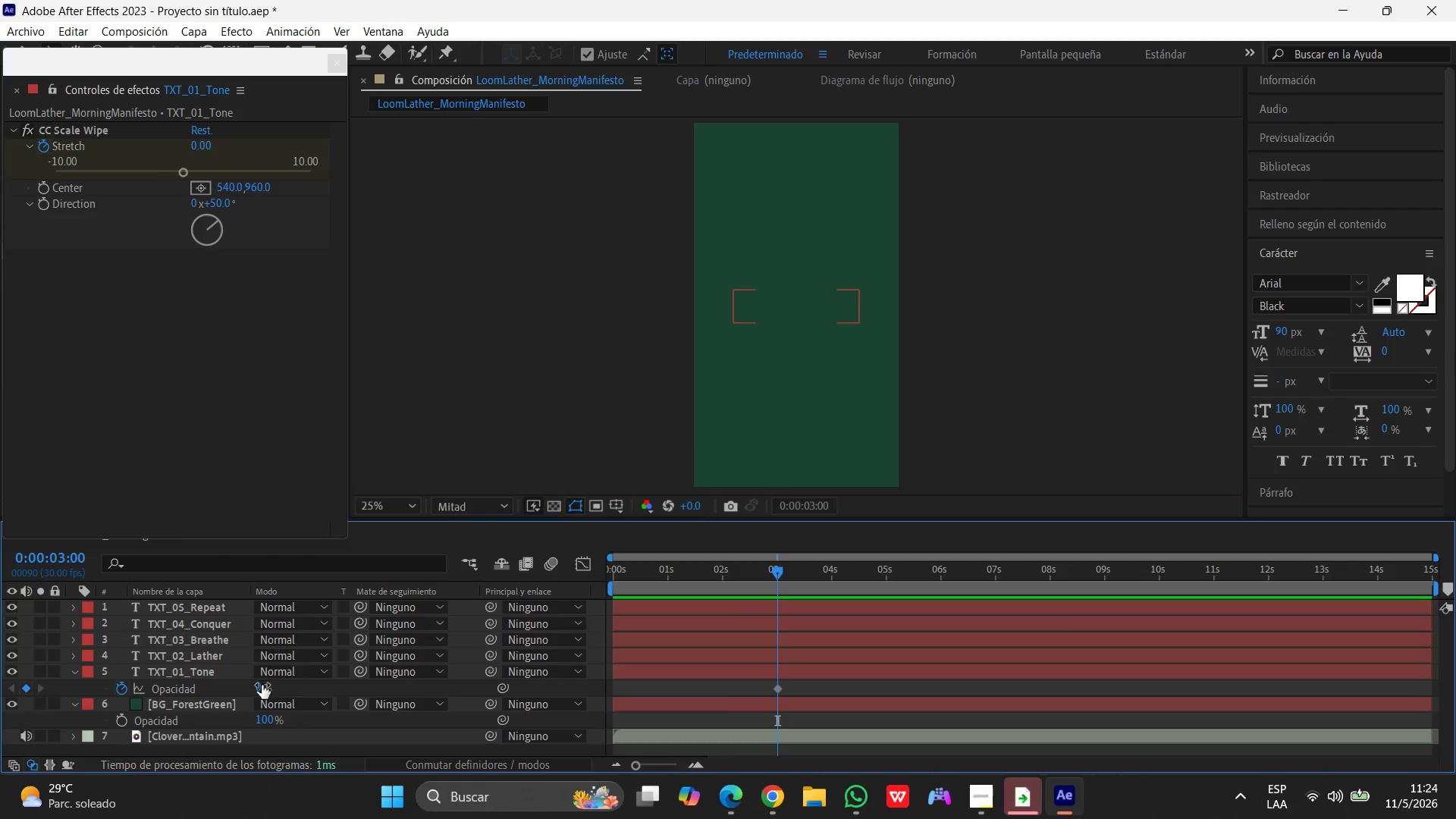 
left_click([262, 685])
 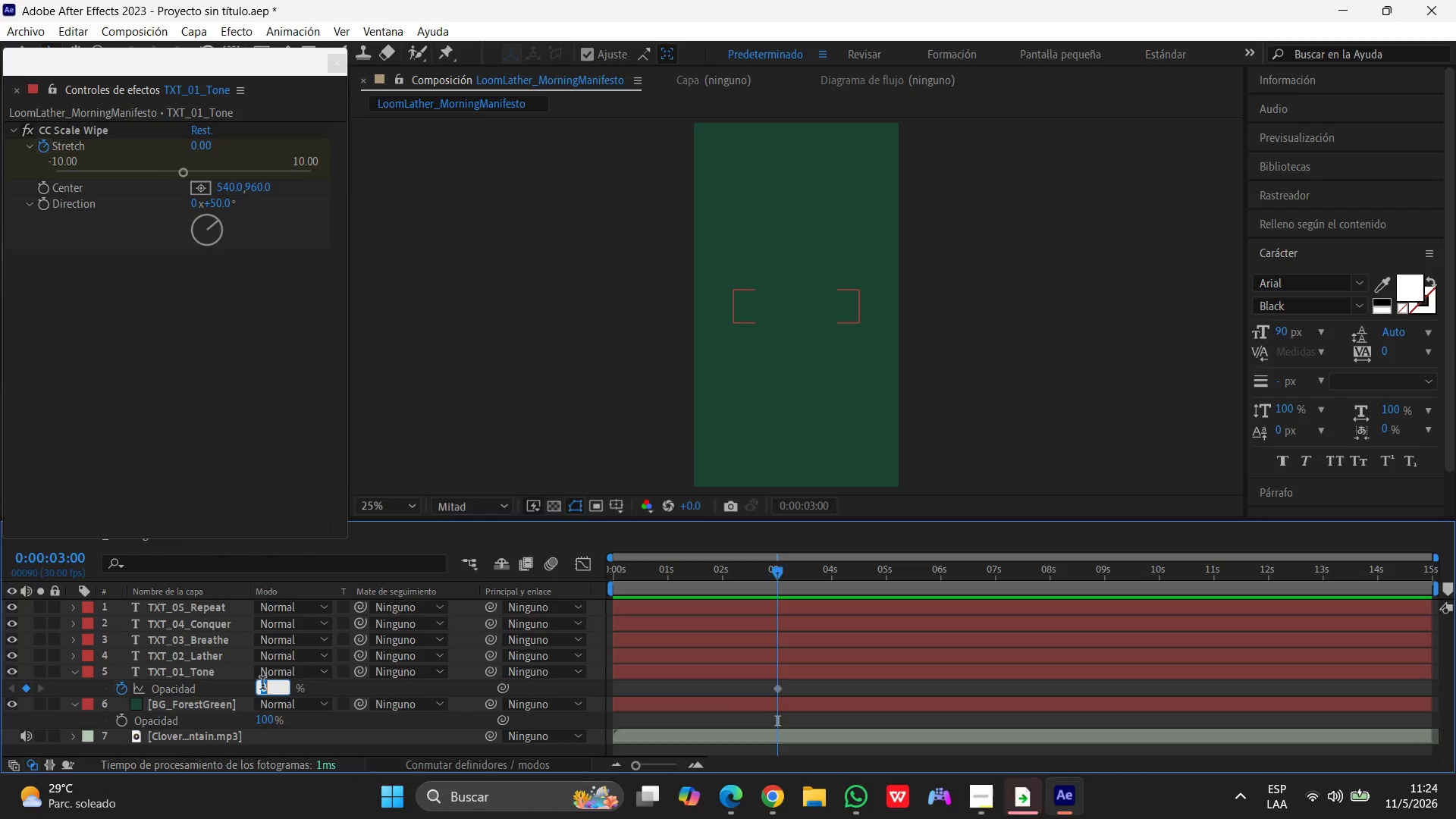 
key(Enter)
 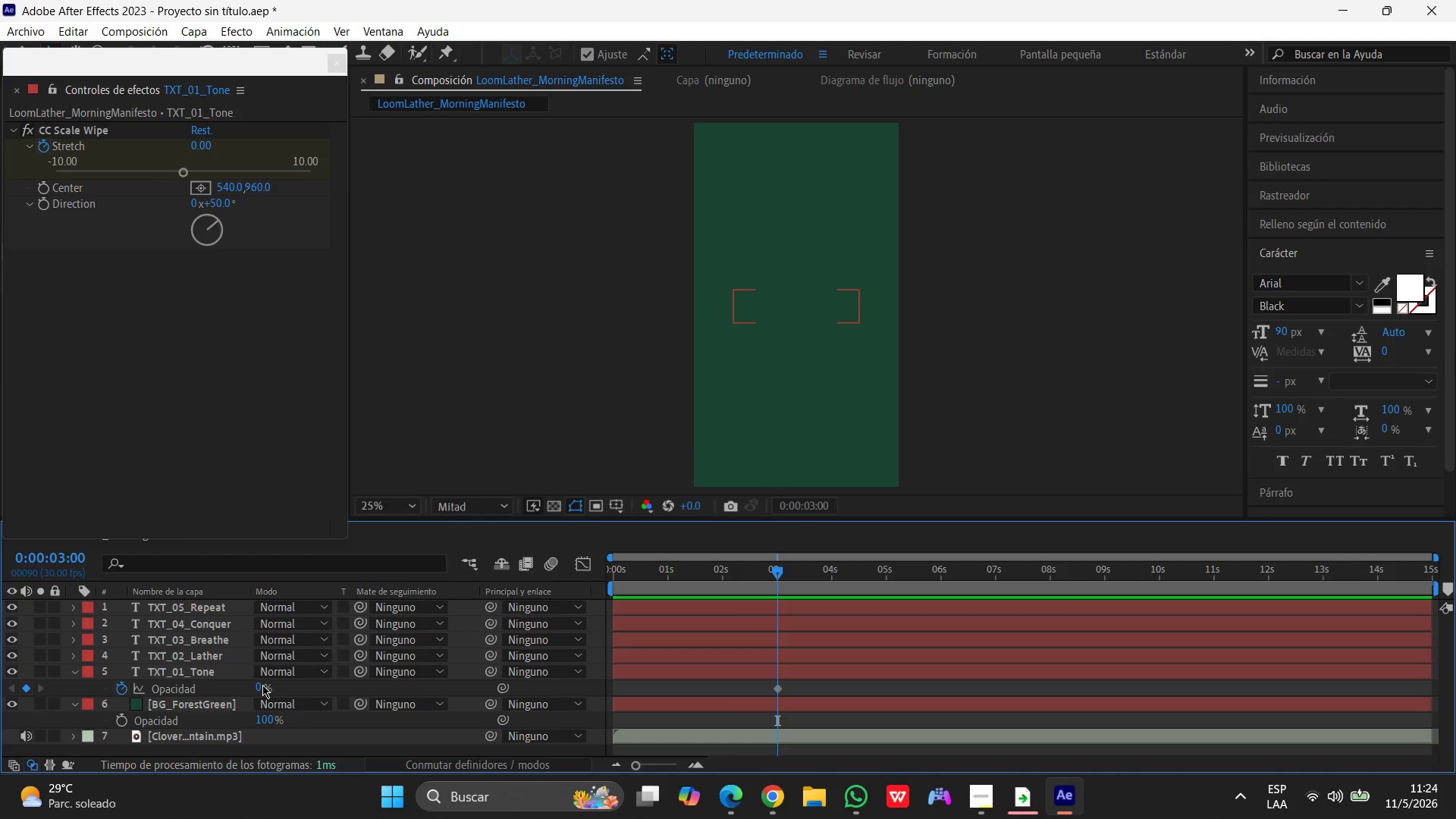 
key(Numpad0)
 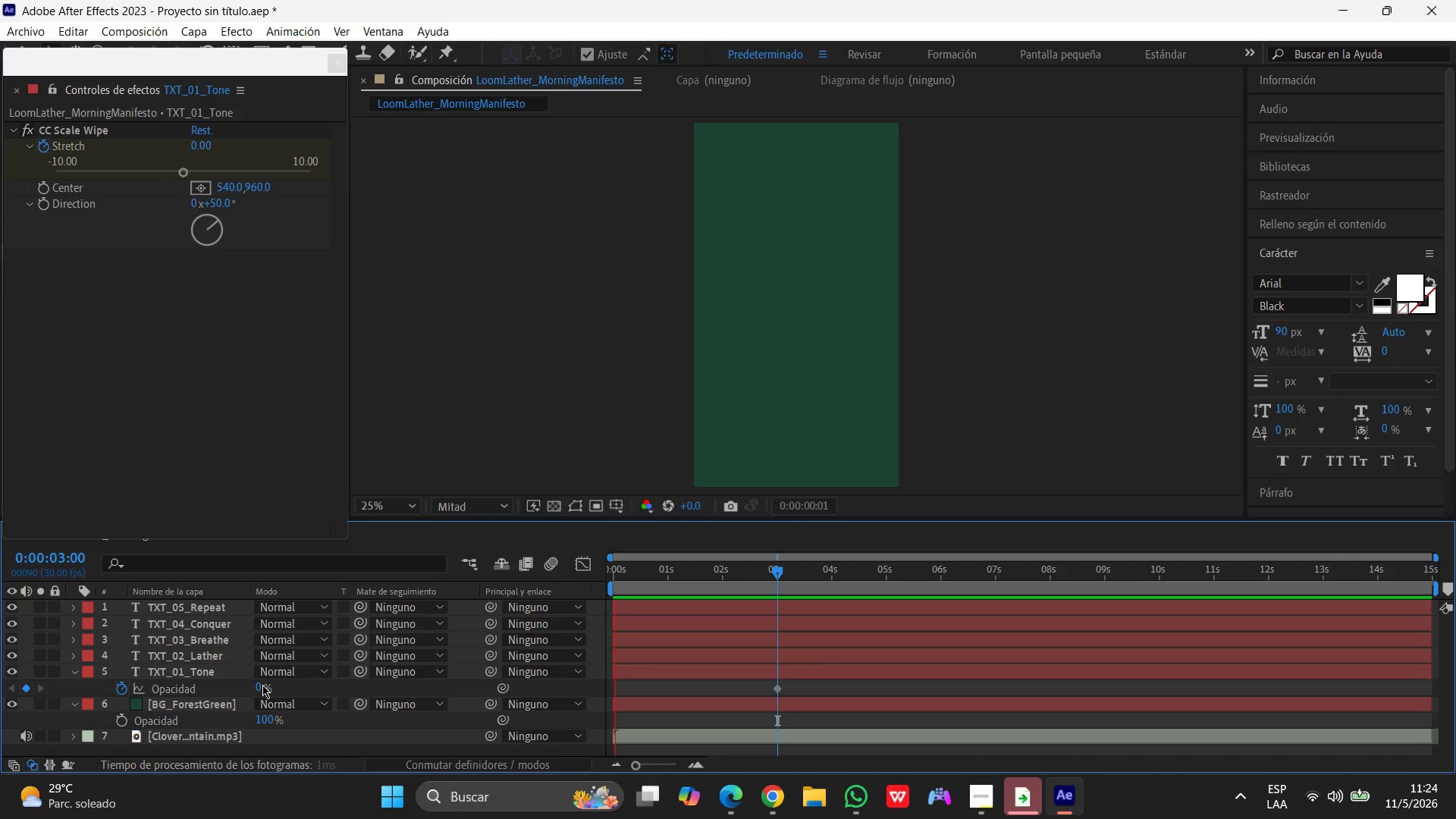 
key(Enter)
 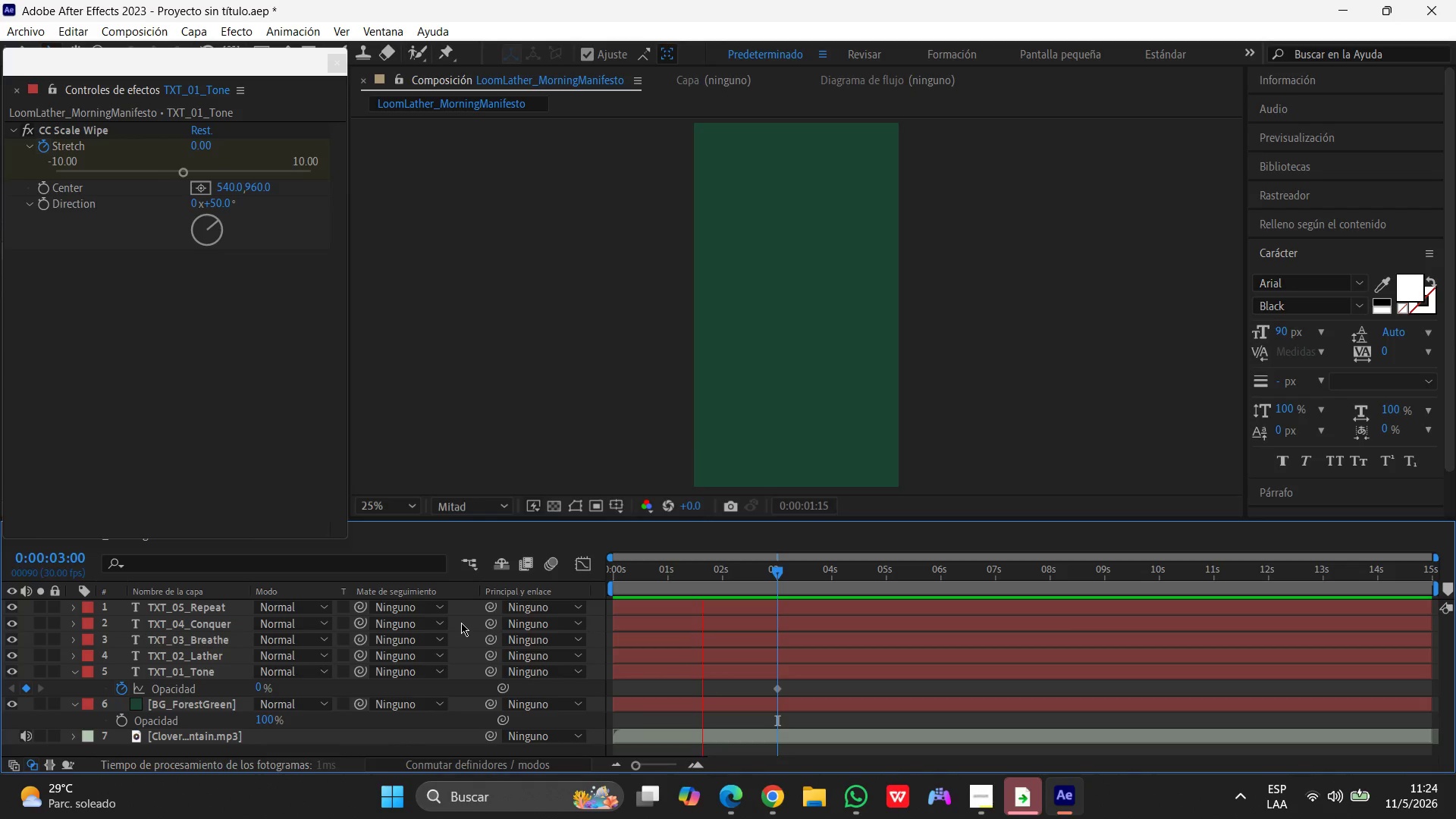 
key(Space)
 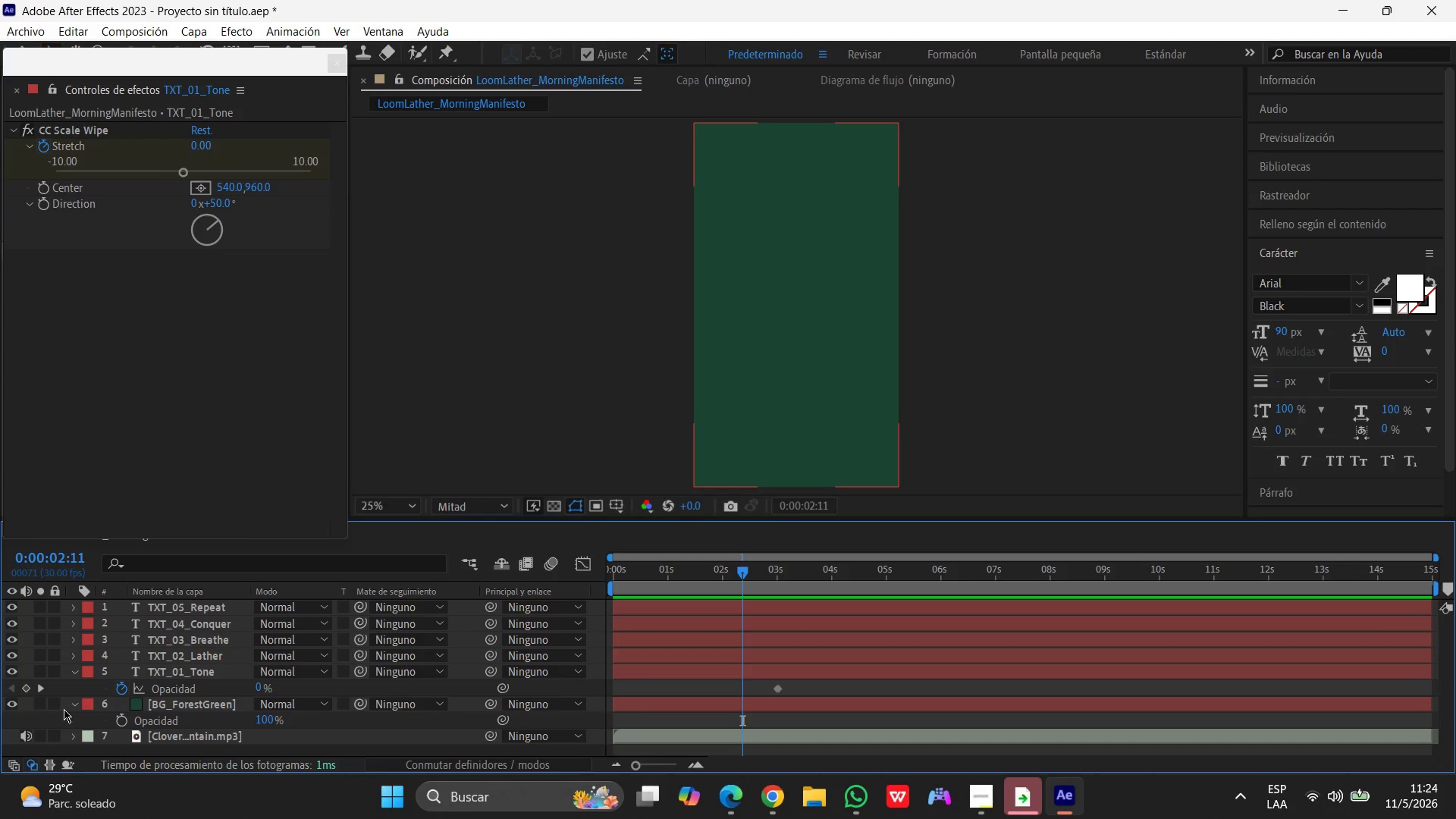 
wait(5.97)
 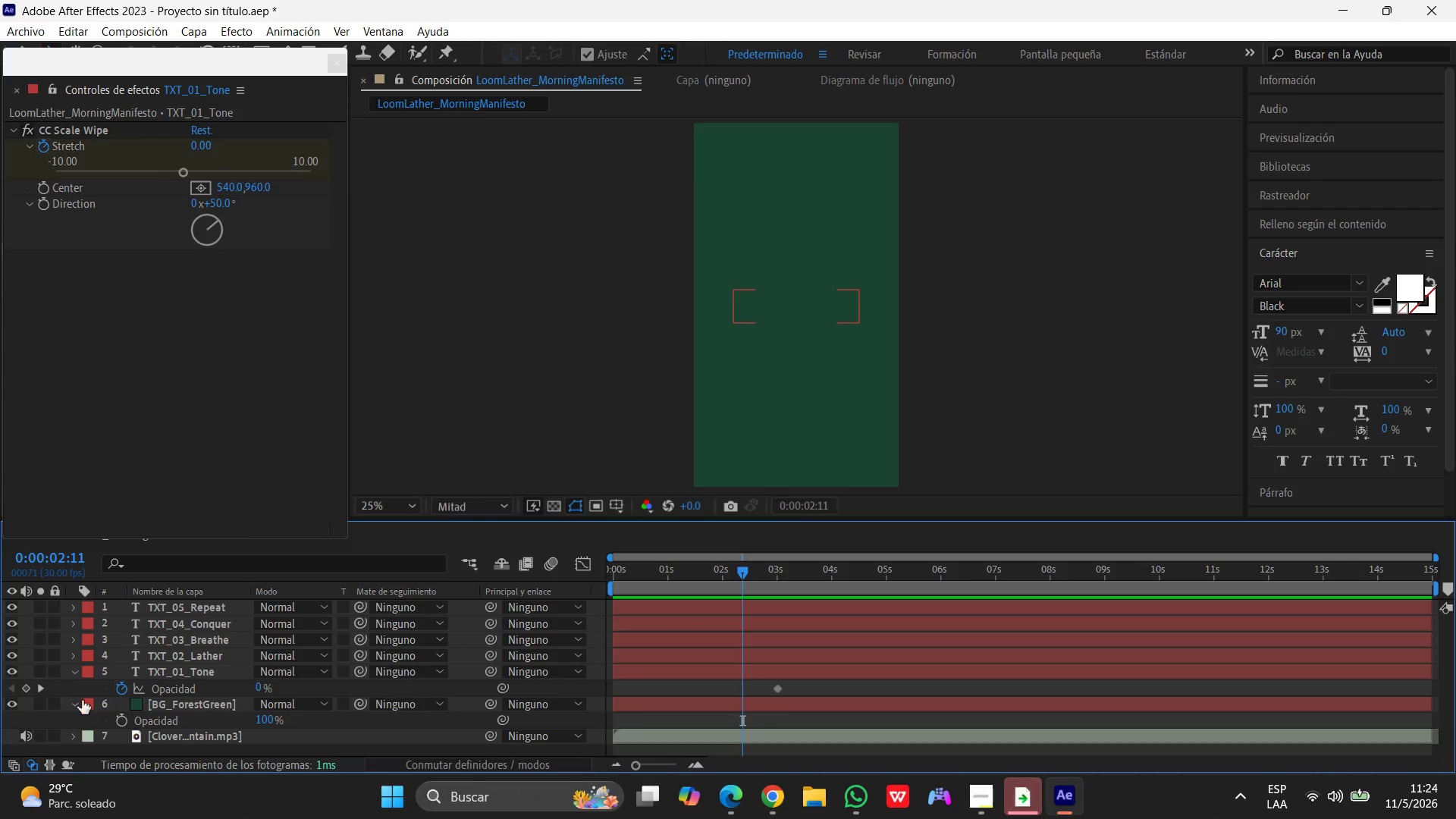 
left_click([160, 656])
 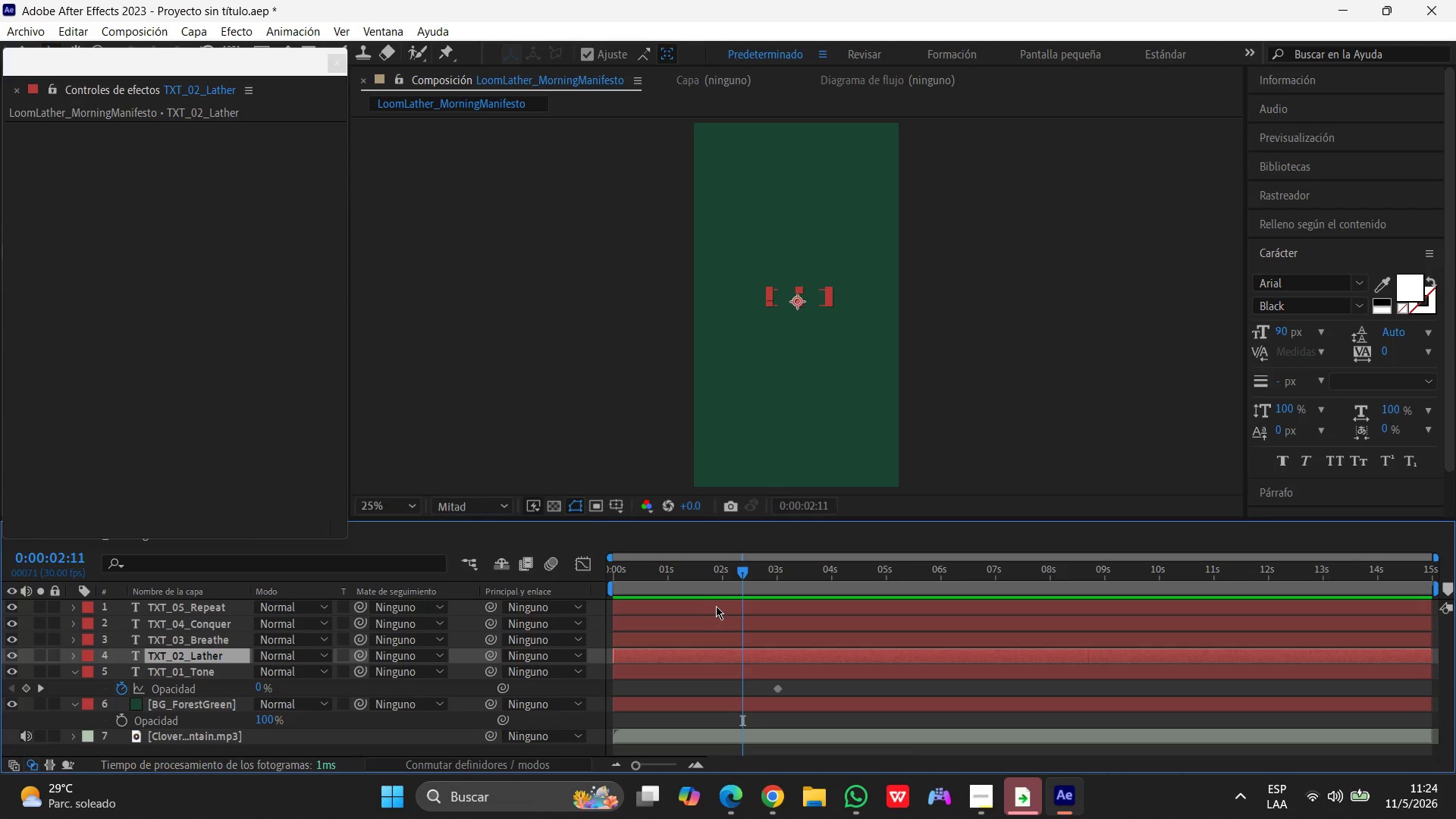 
wait(7.09)
 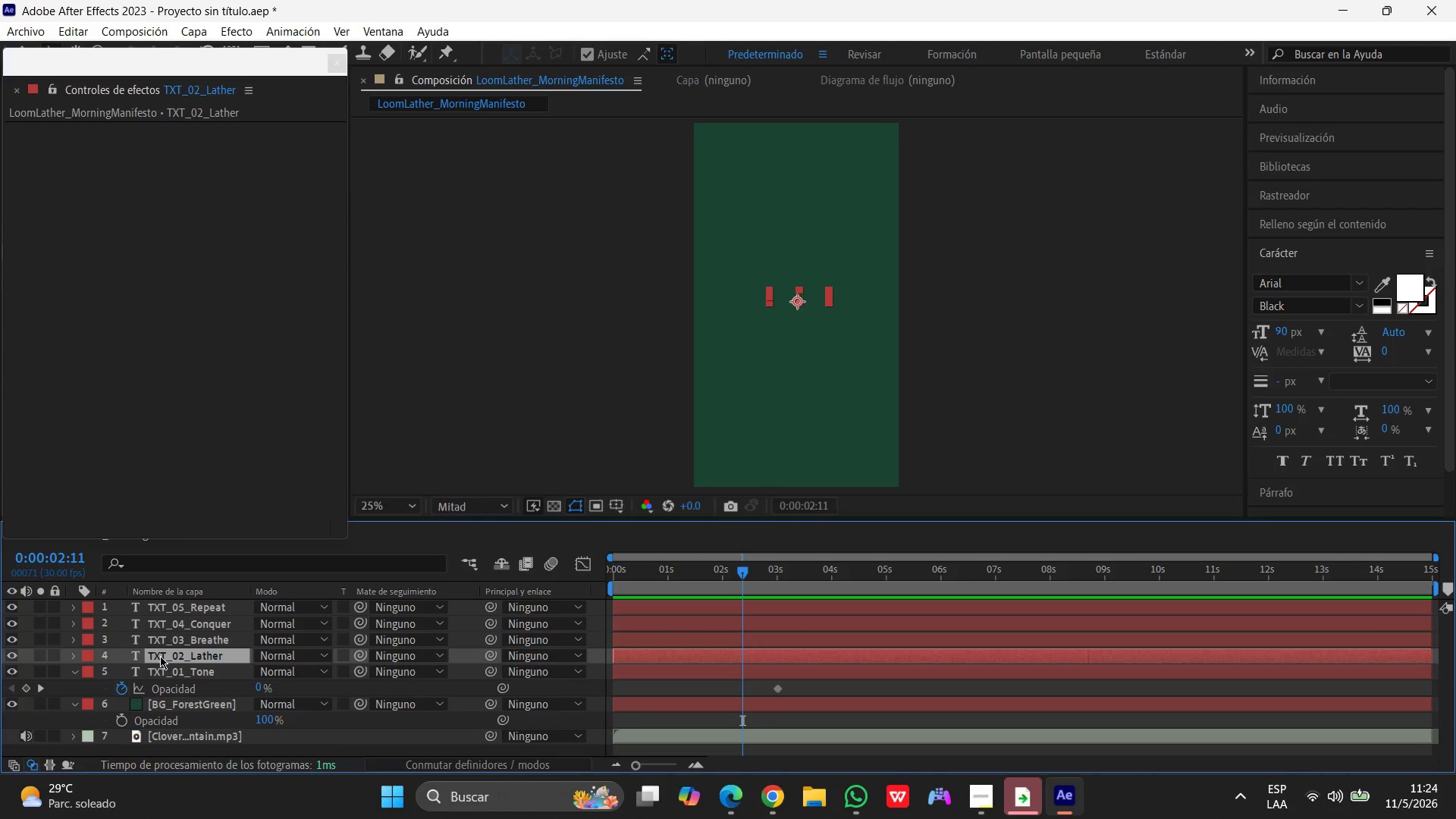 
key(S)
 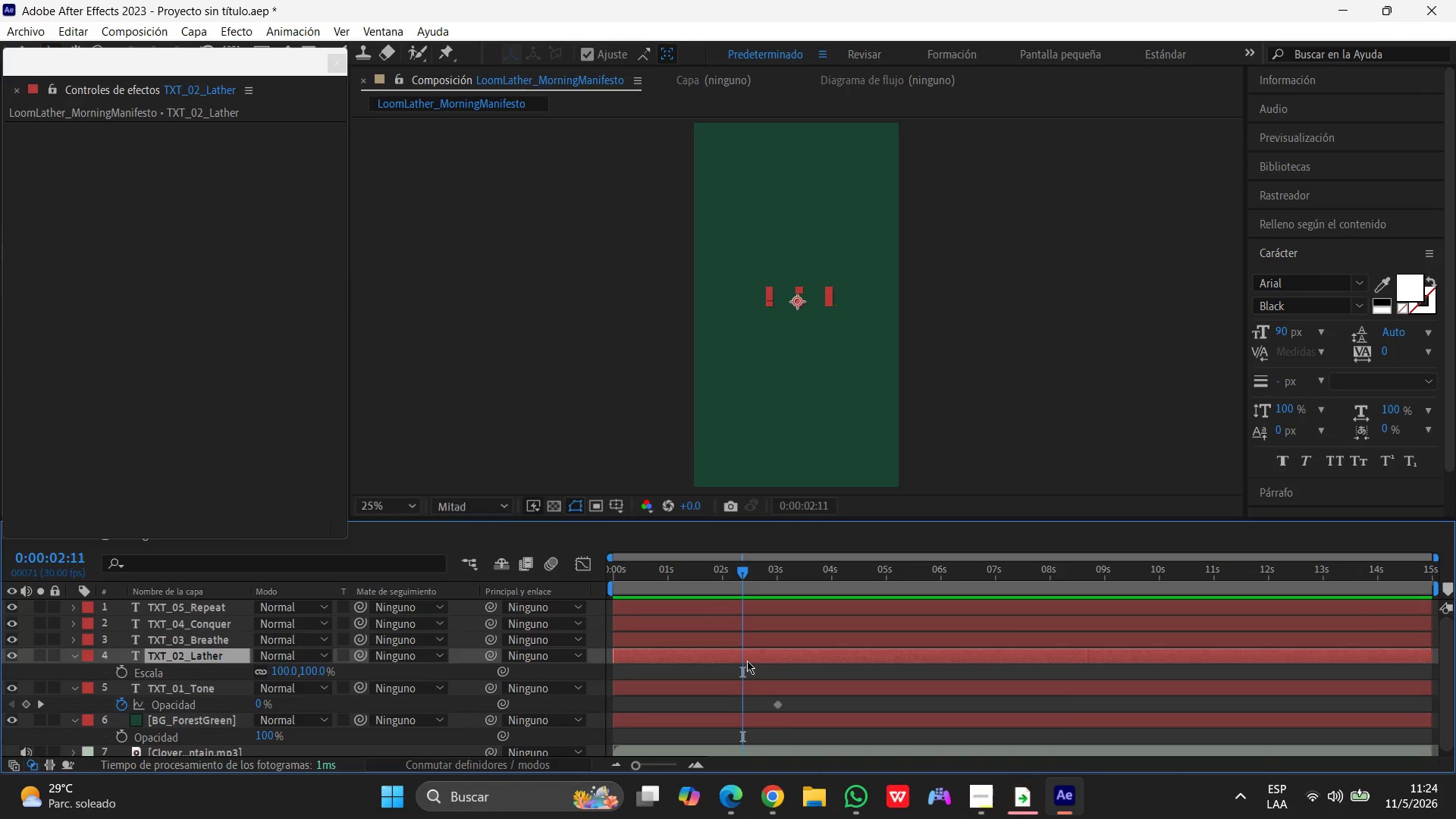 
wait(7.3)
 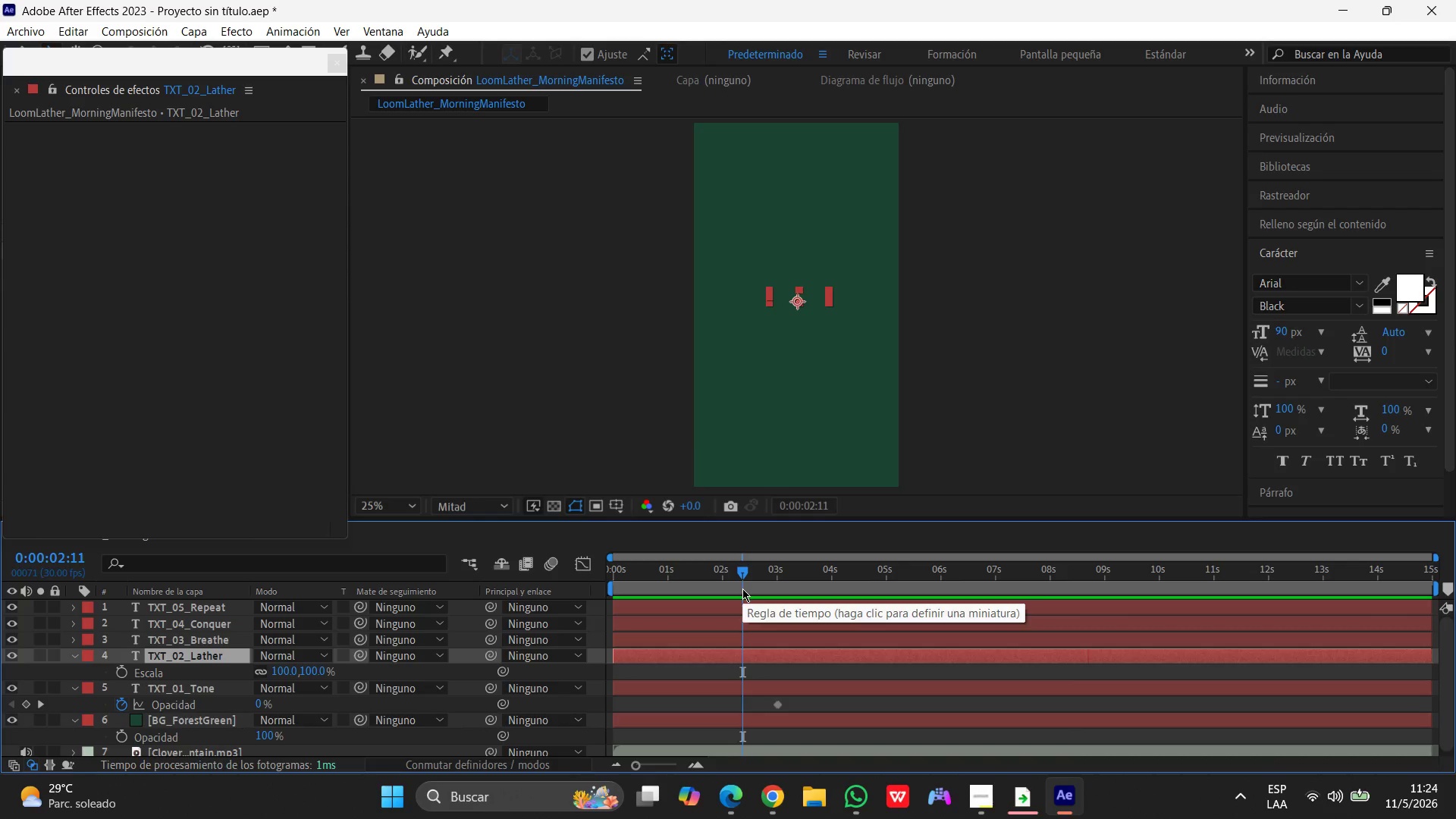 
left_click_drag(start_coordinate=[742, 613], to_coordinate=[788, 607])
 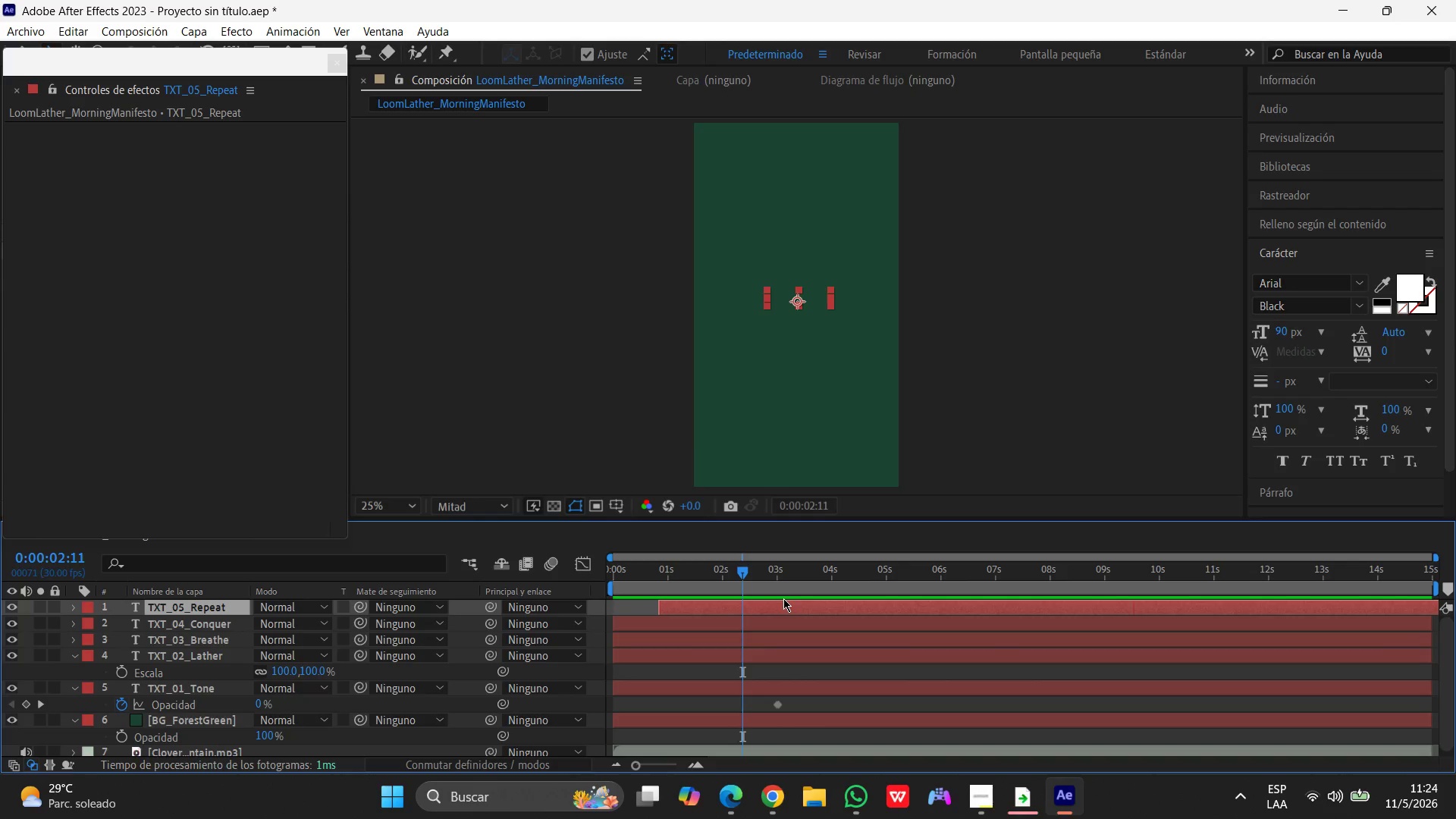 
key(Control+Z)
 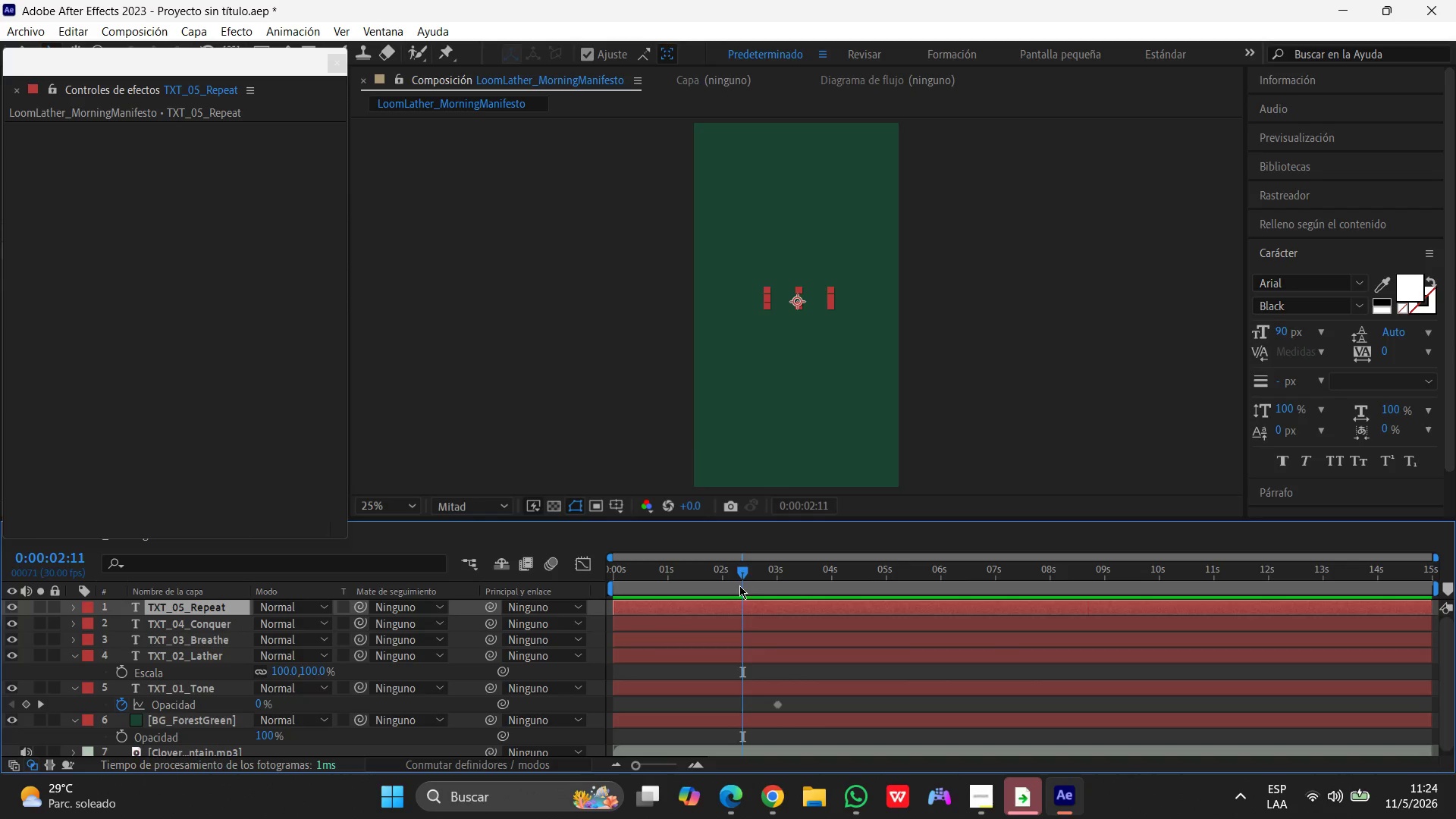 
left_click_drag(start_coordinate=[739, 588], to_coordinate=[777, 587])
 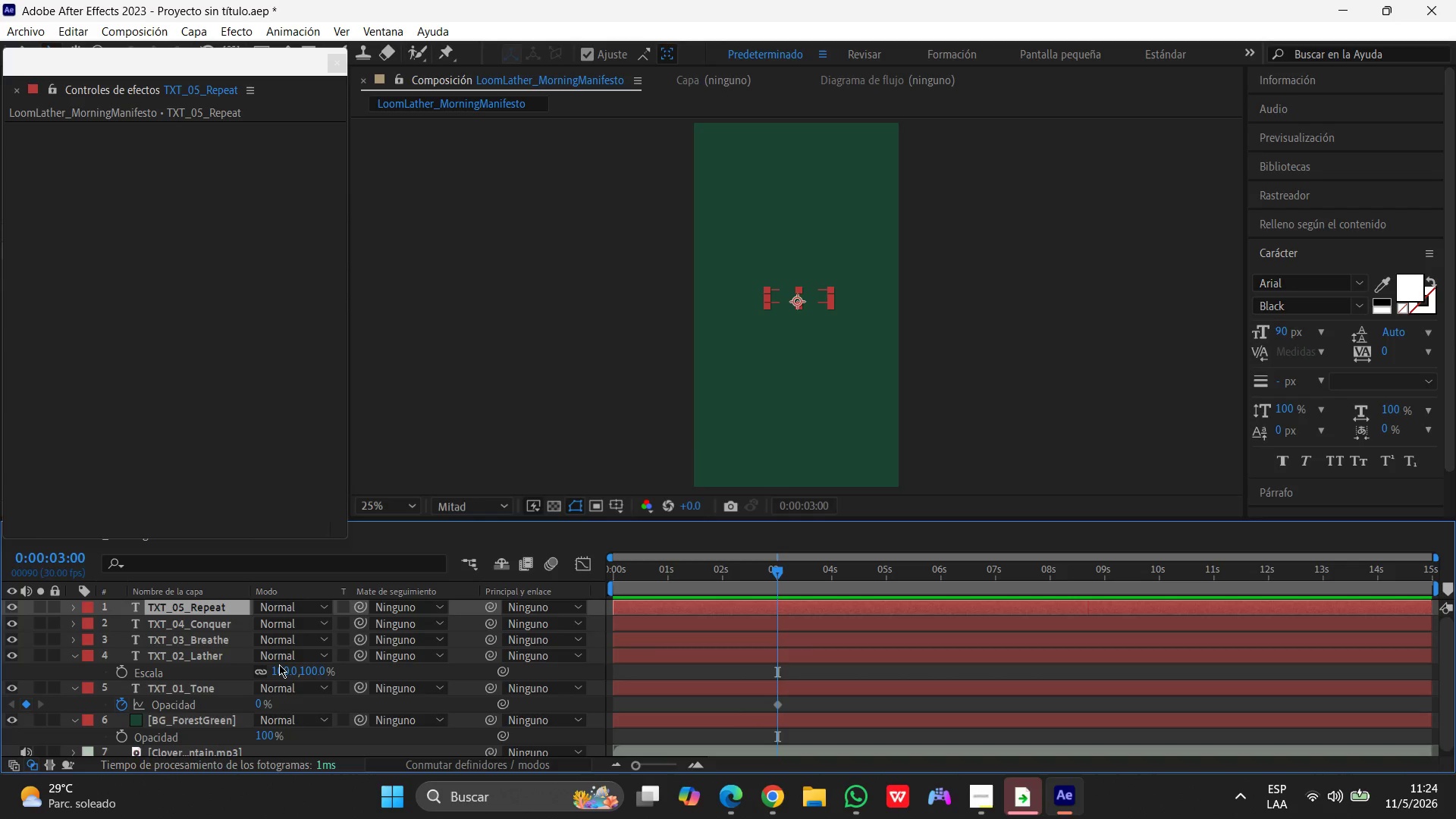 
left_click([279, 664])
 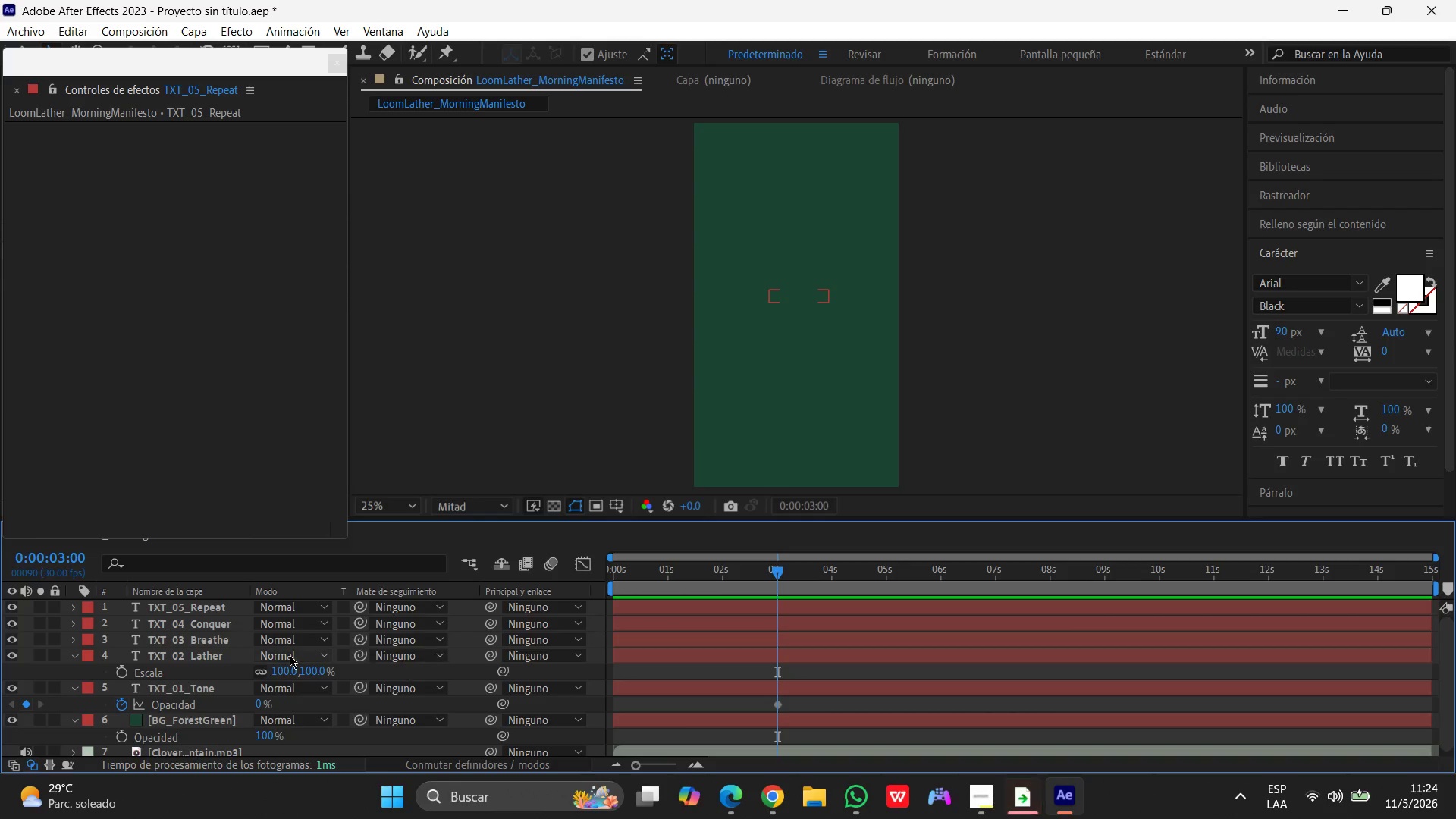 
left_click([287, 669])
 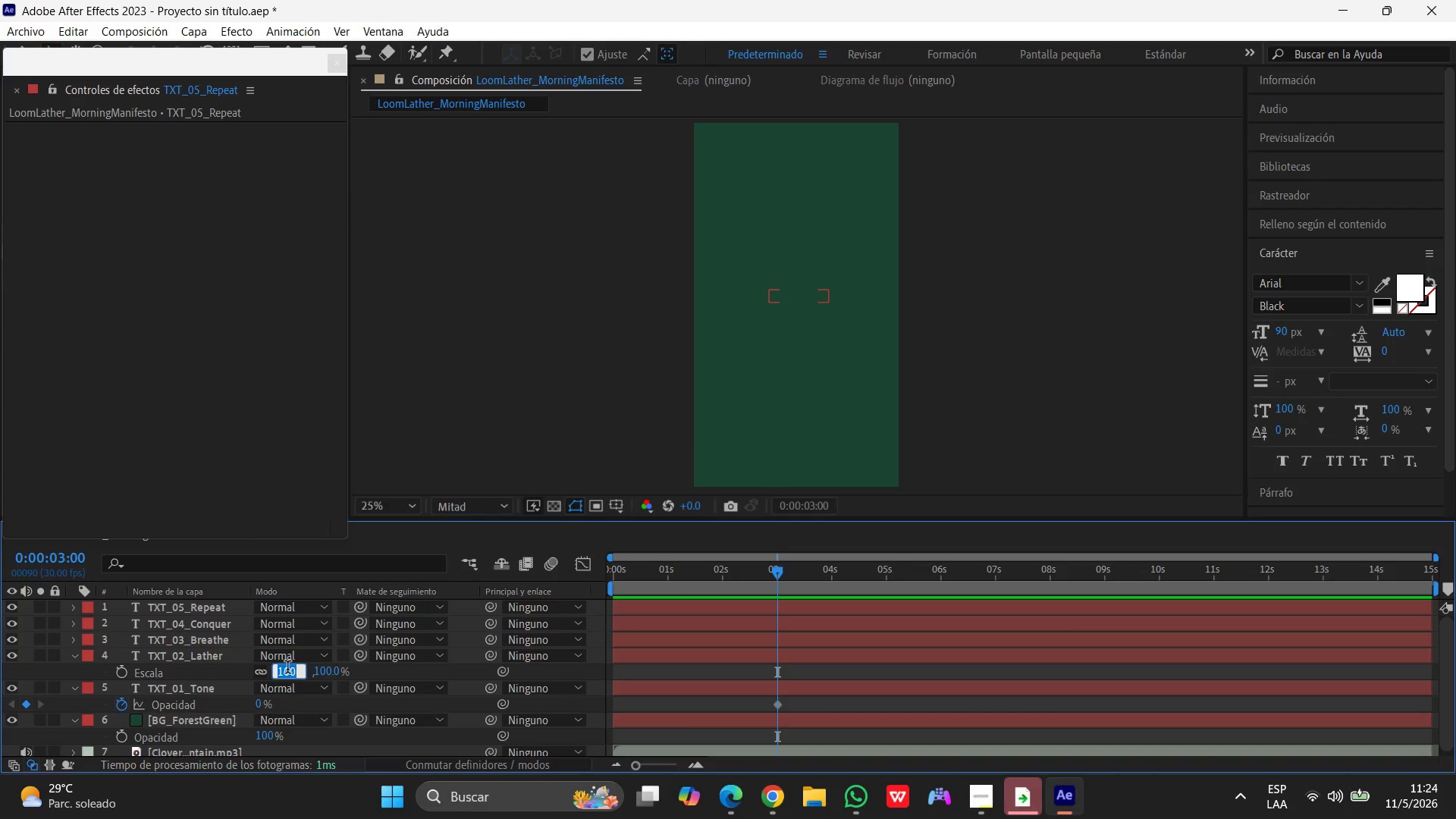 
key(Numpad0)
 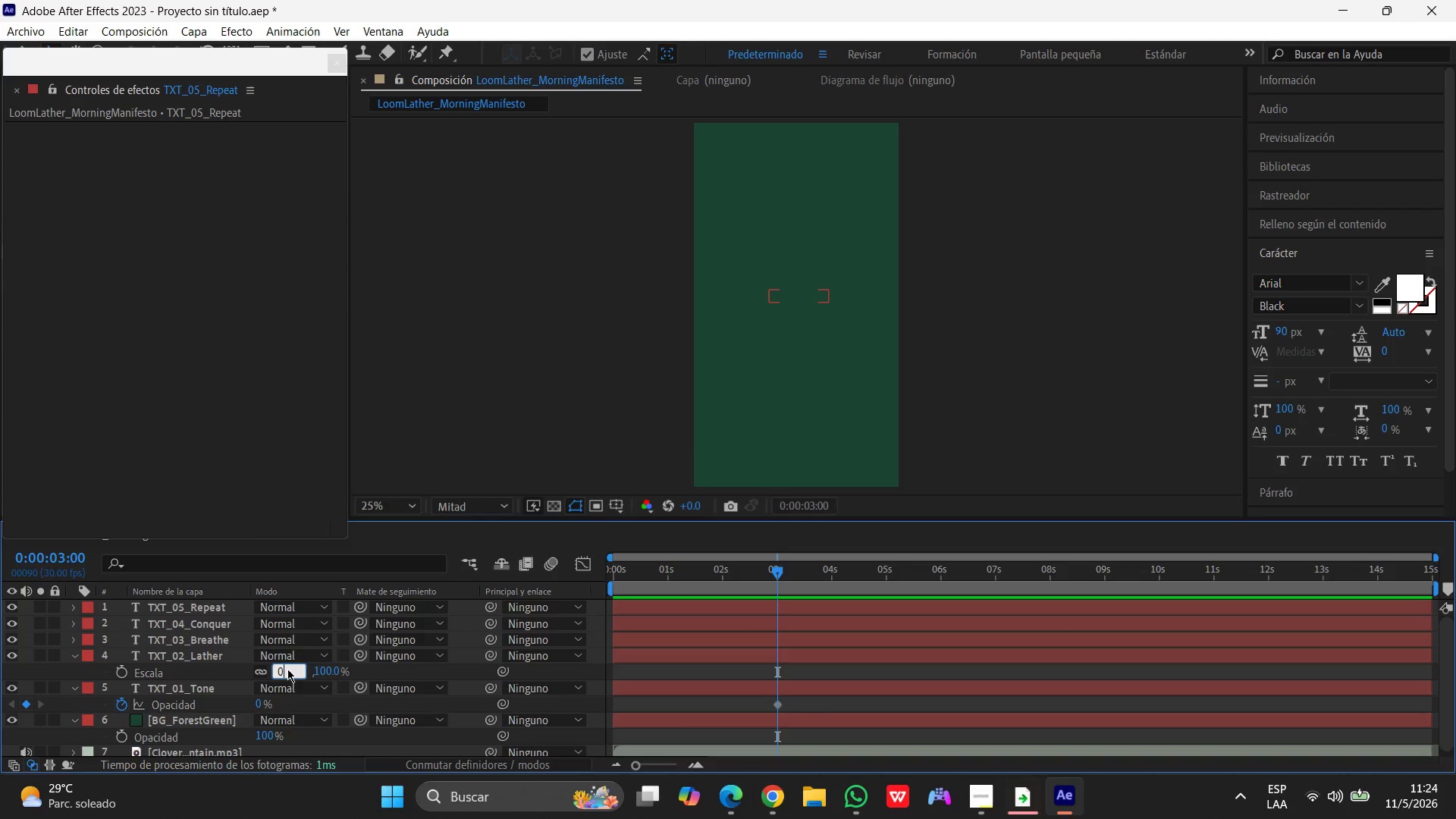 
key(Enter)
 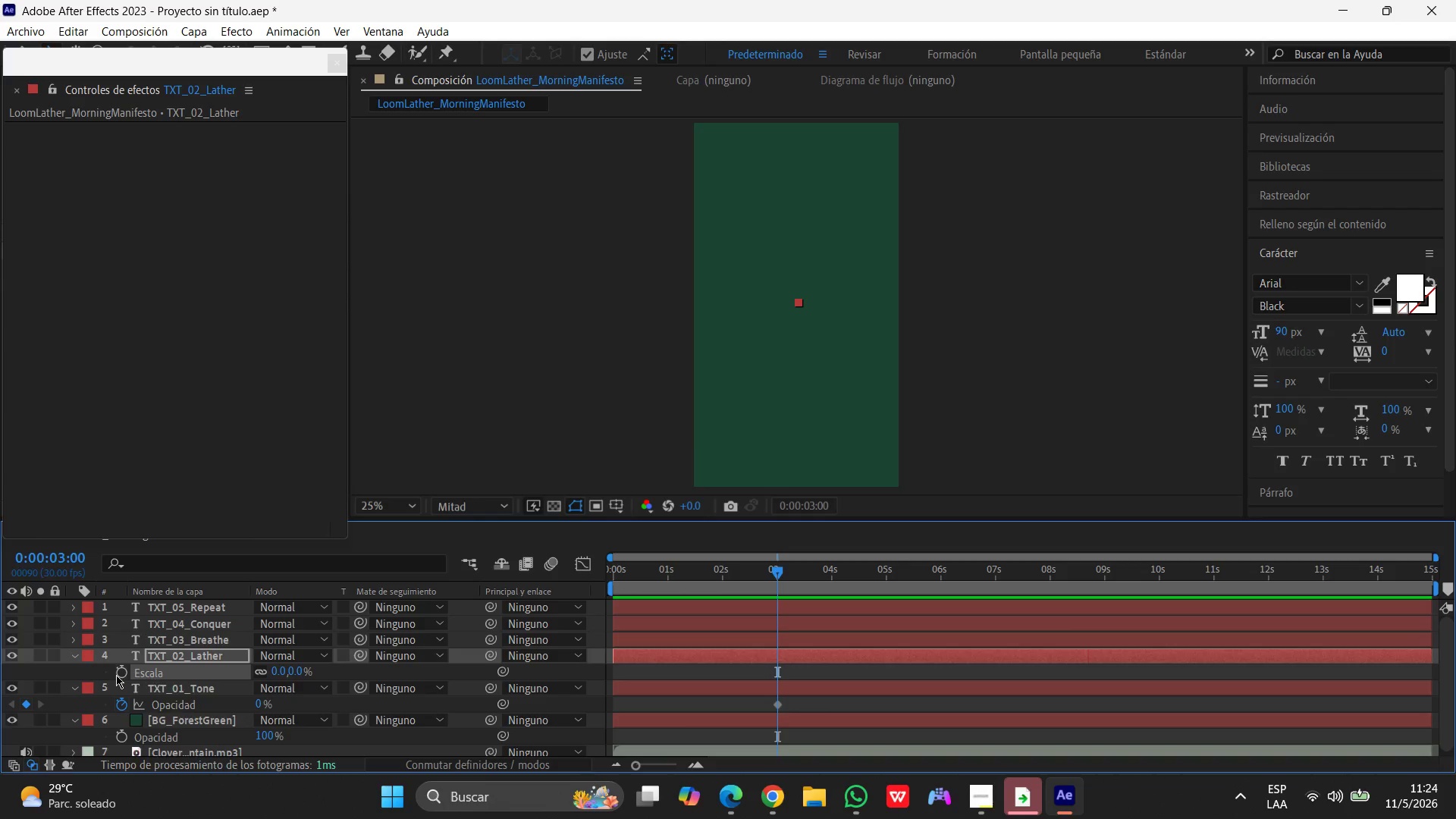 
left_click([120, 671])
 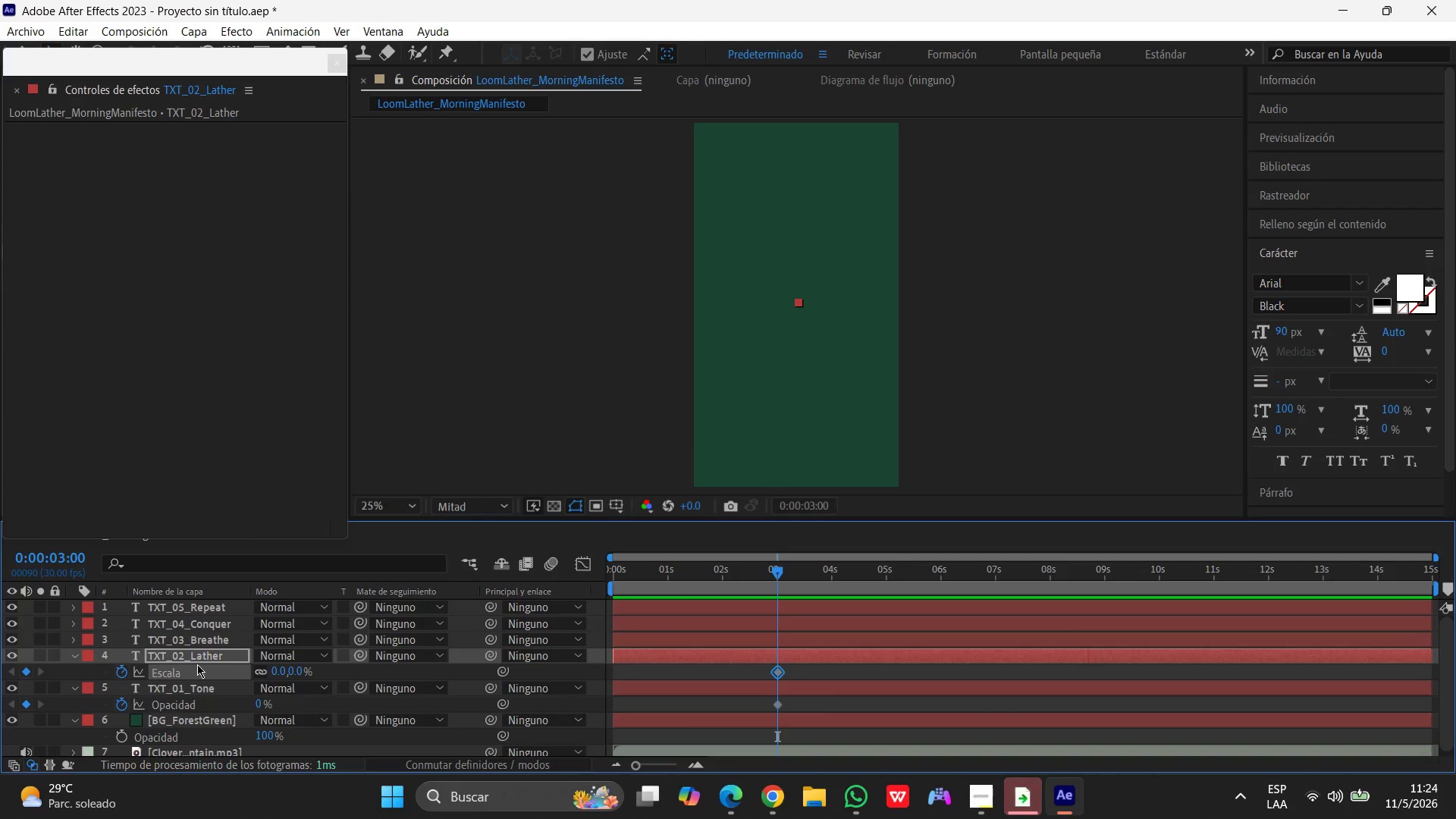 
left_click([199, 658])
 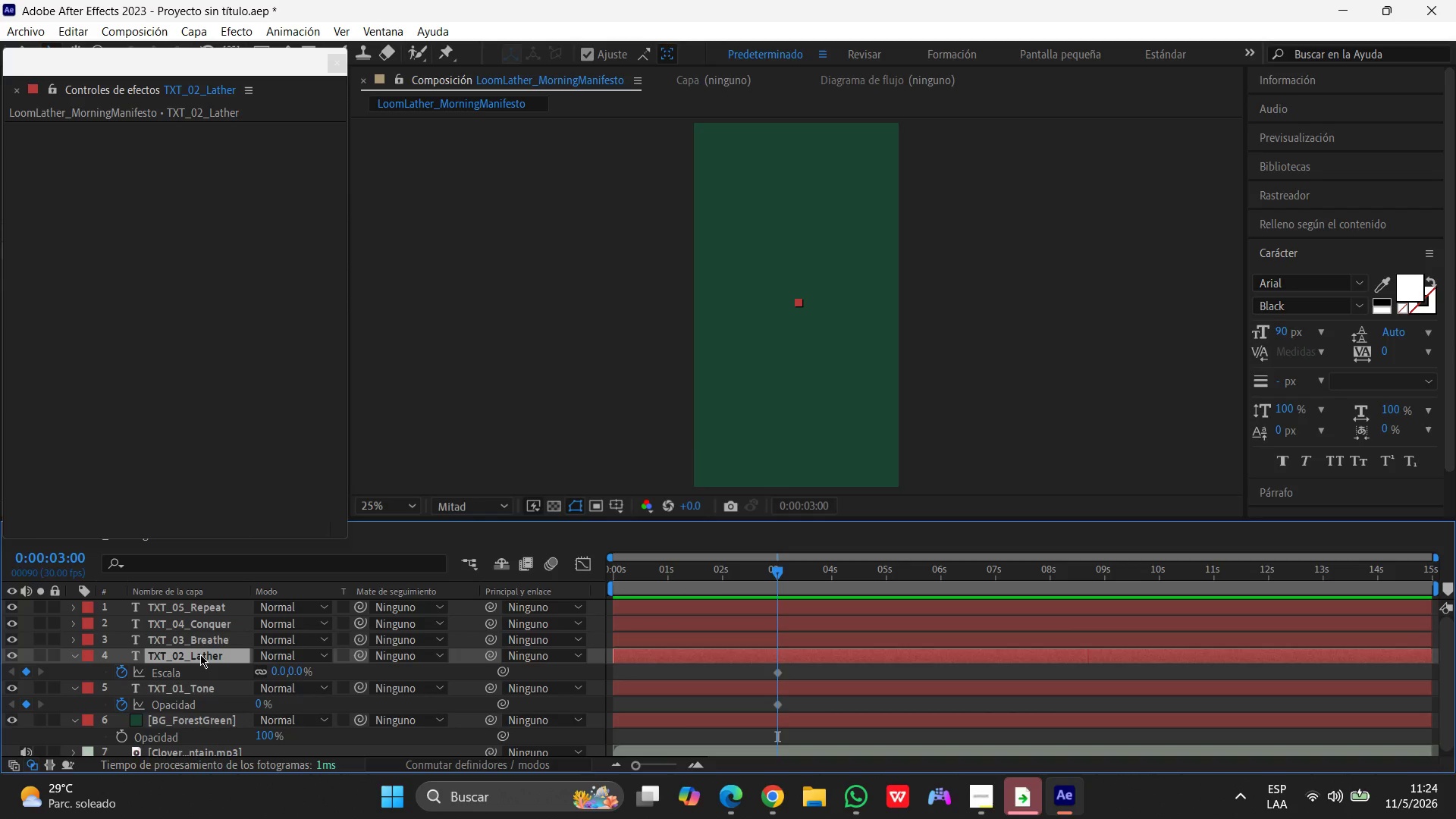 
key(T)
 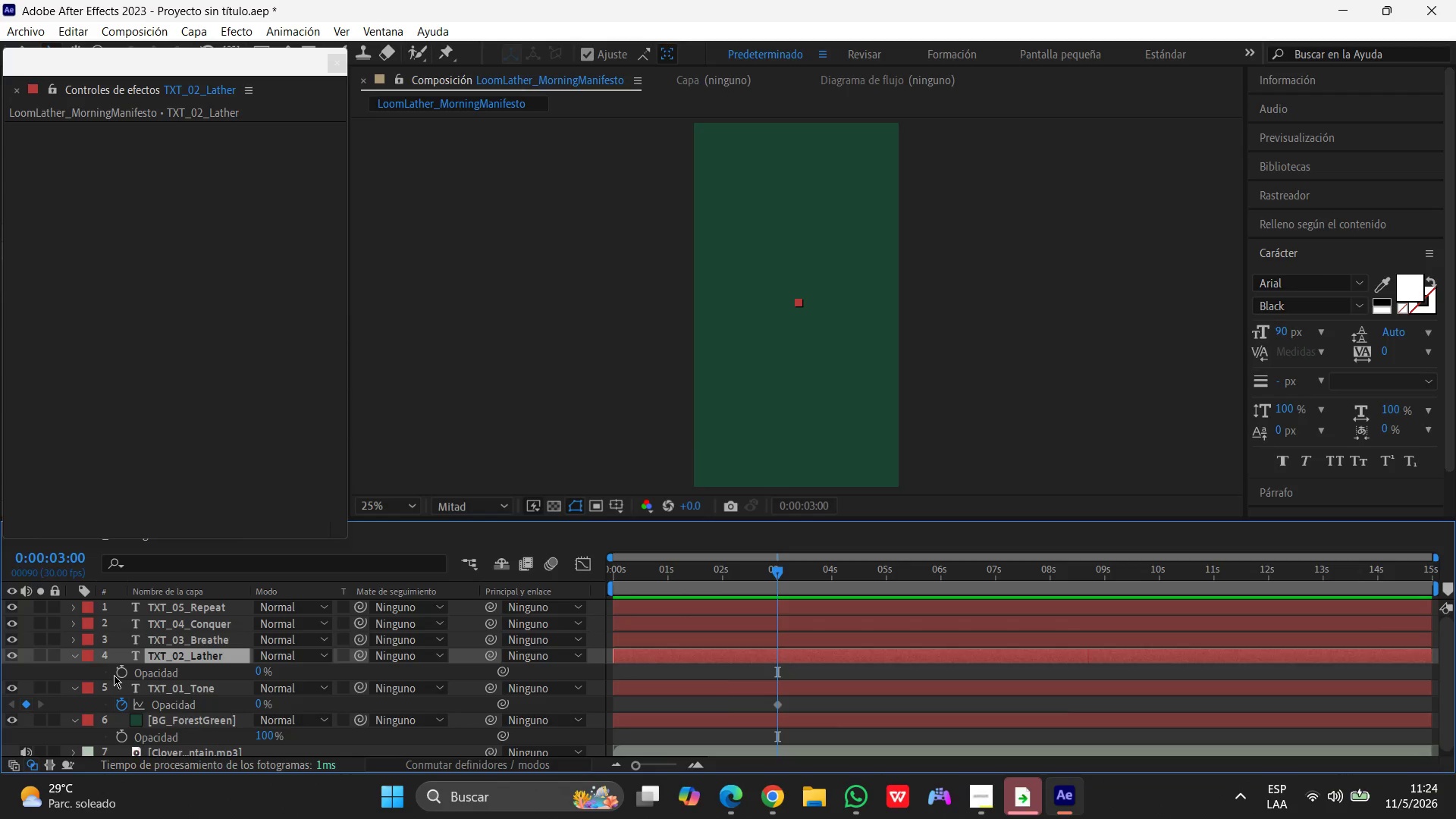 
left_click([118, 671])
 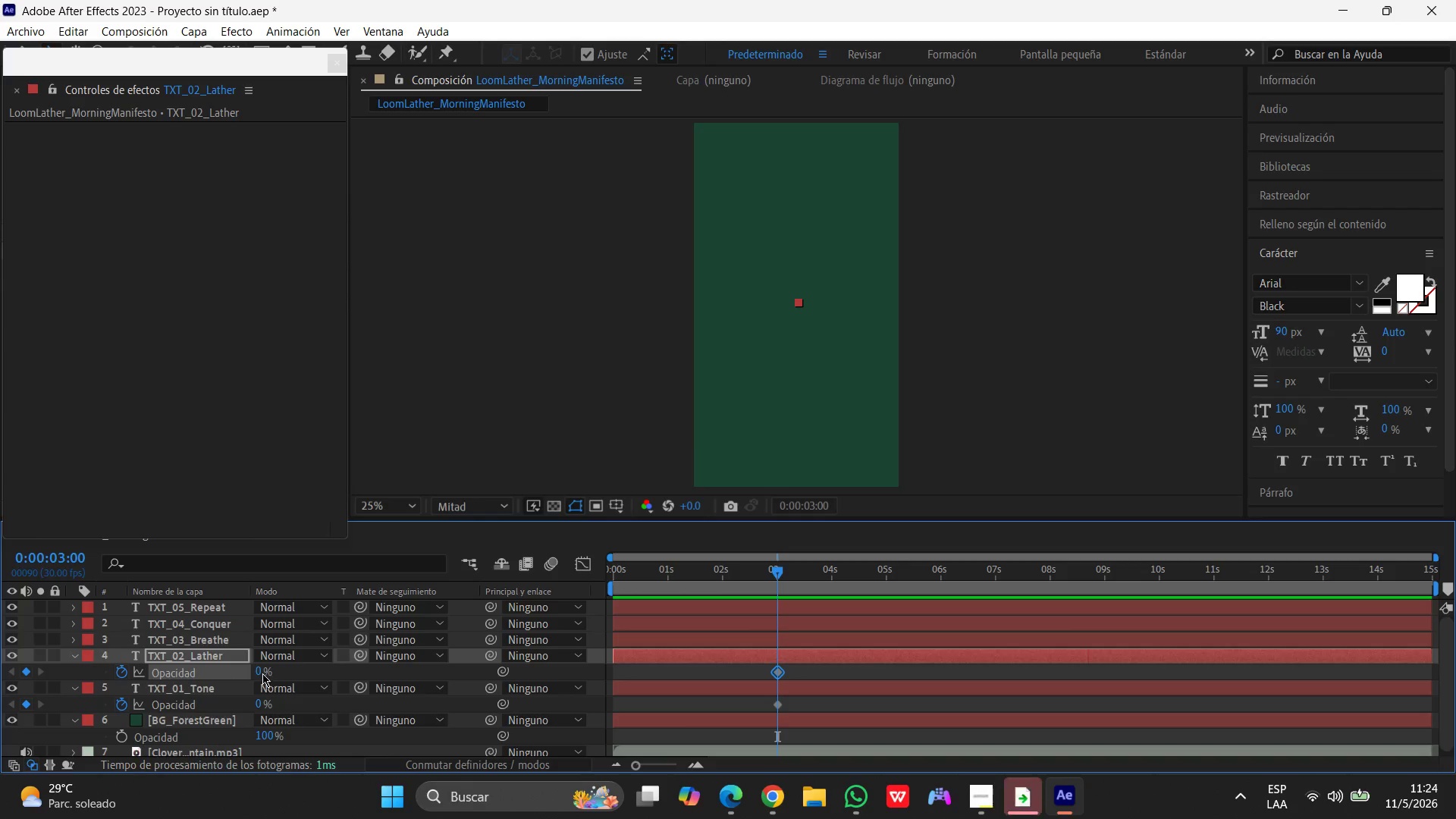 
left_click([259, 671])
 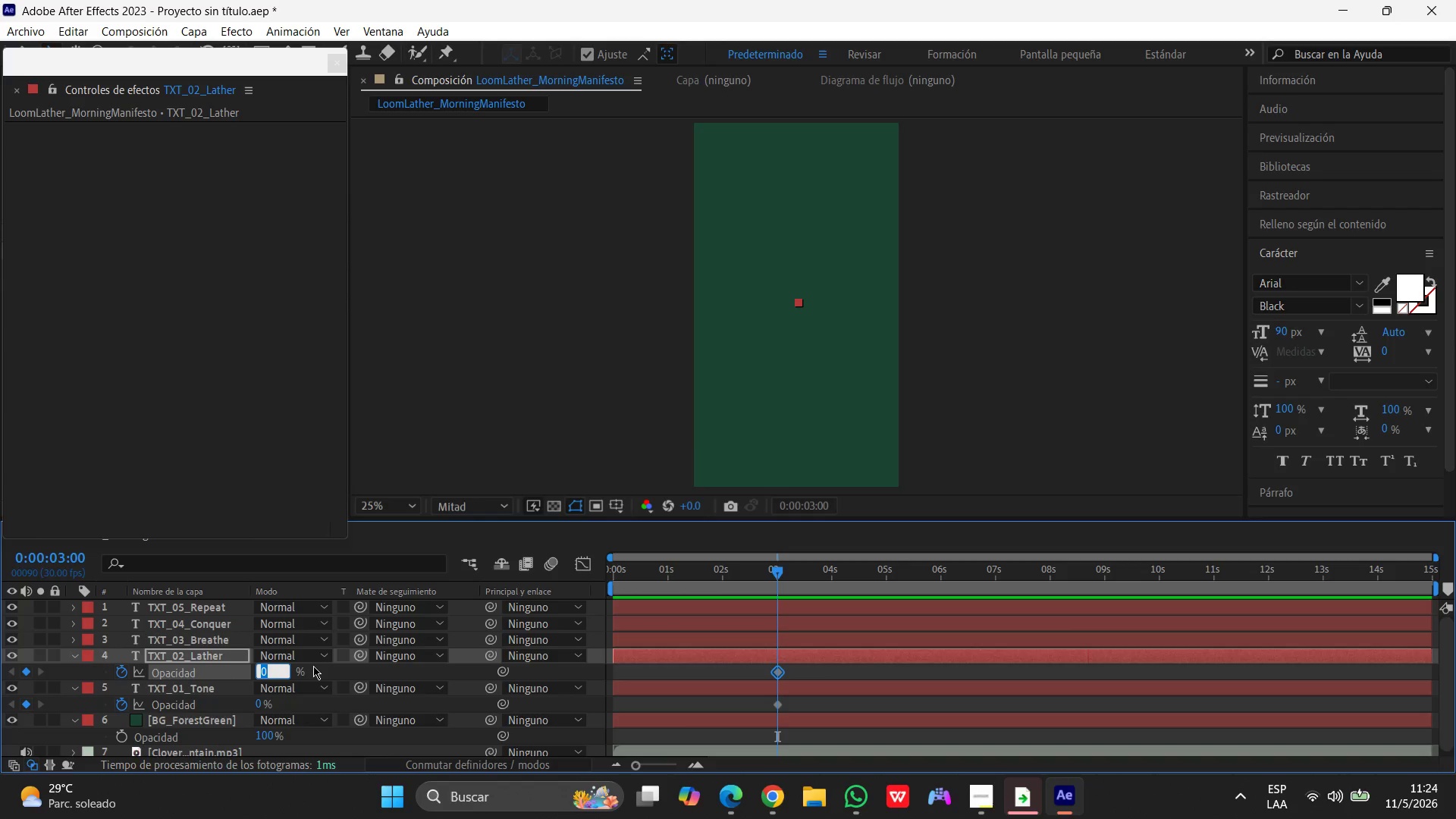 
key(Numpad1)
 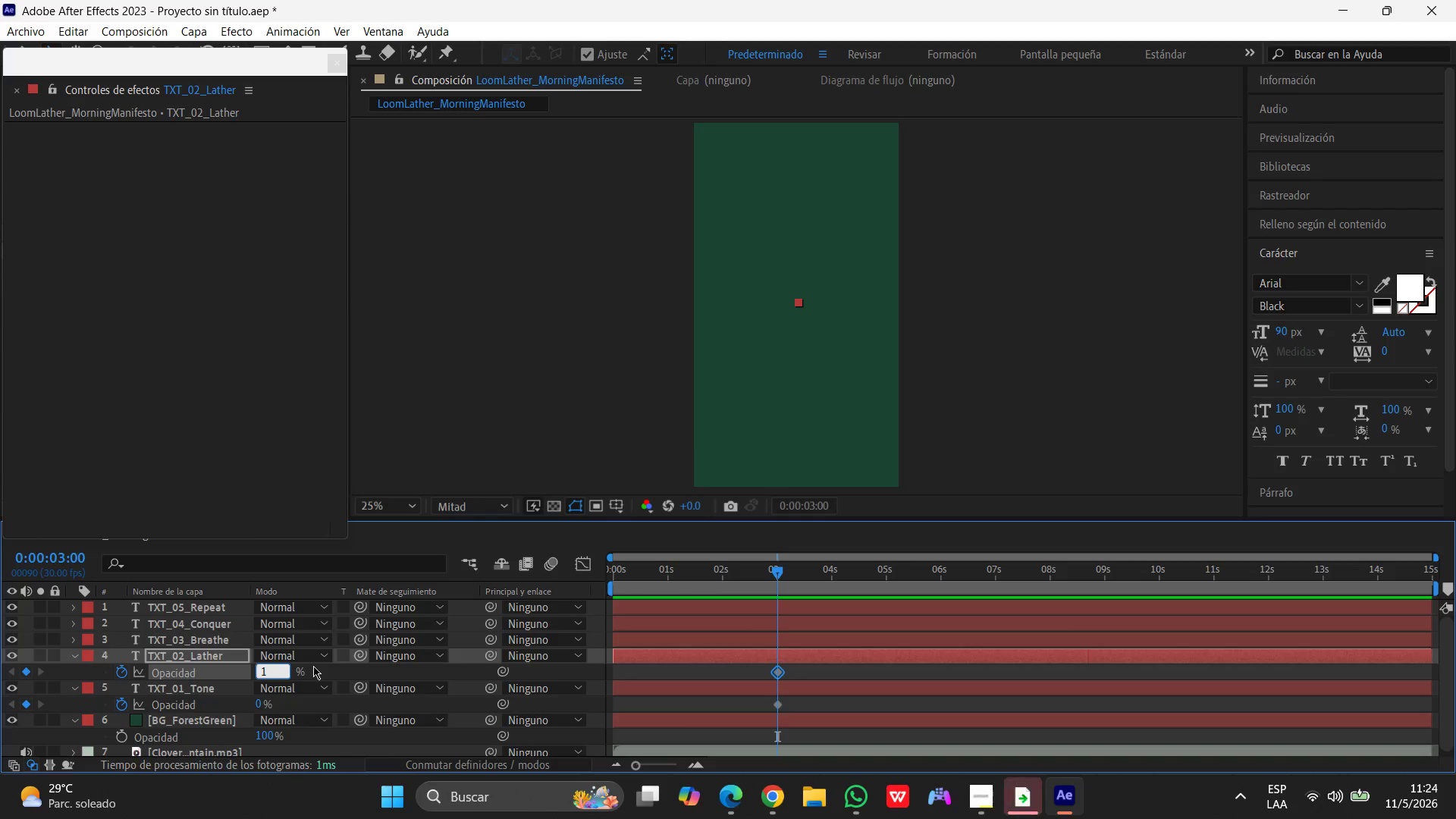 
key(Numpad0)
 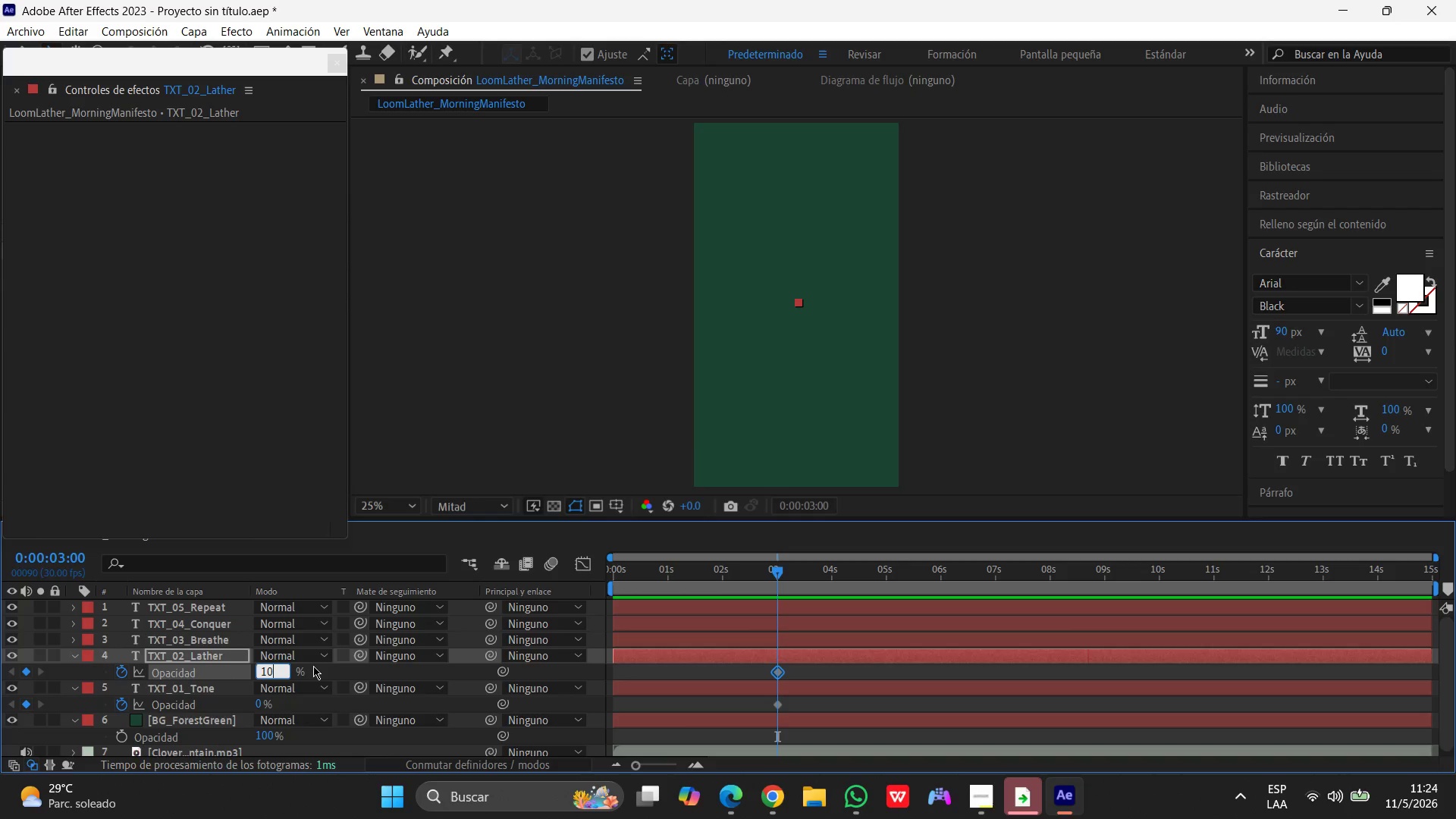 
key(Numpad0)
 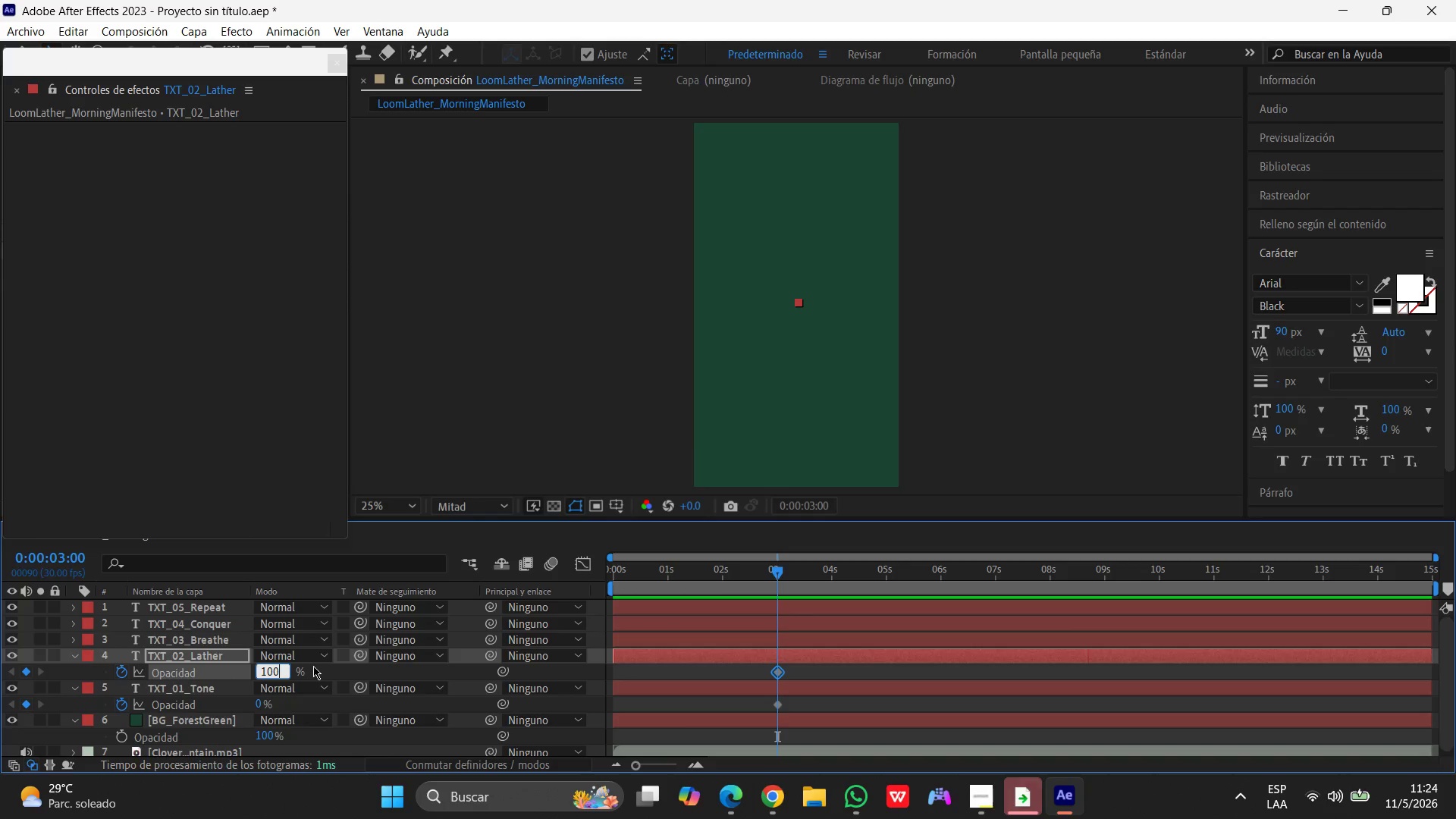 
key(Enter)
 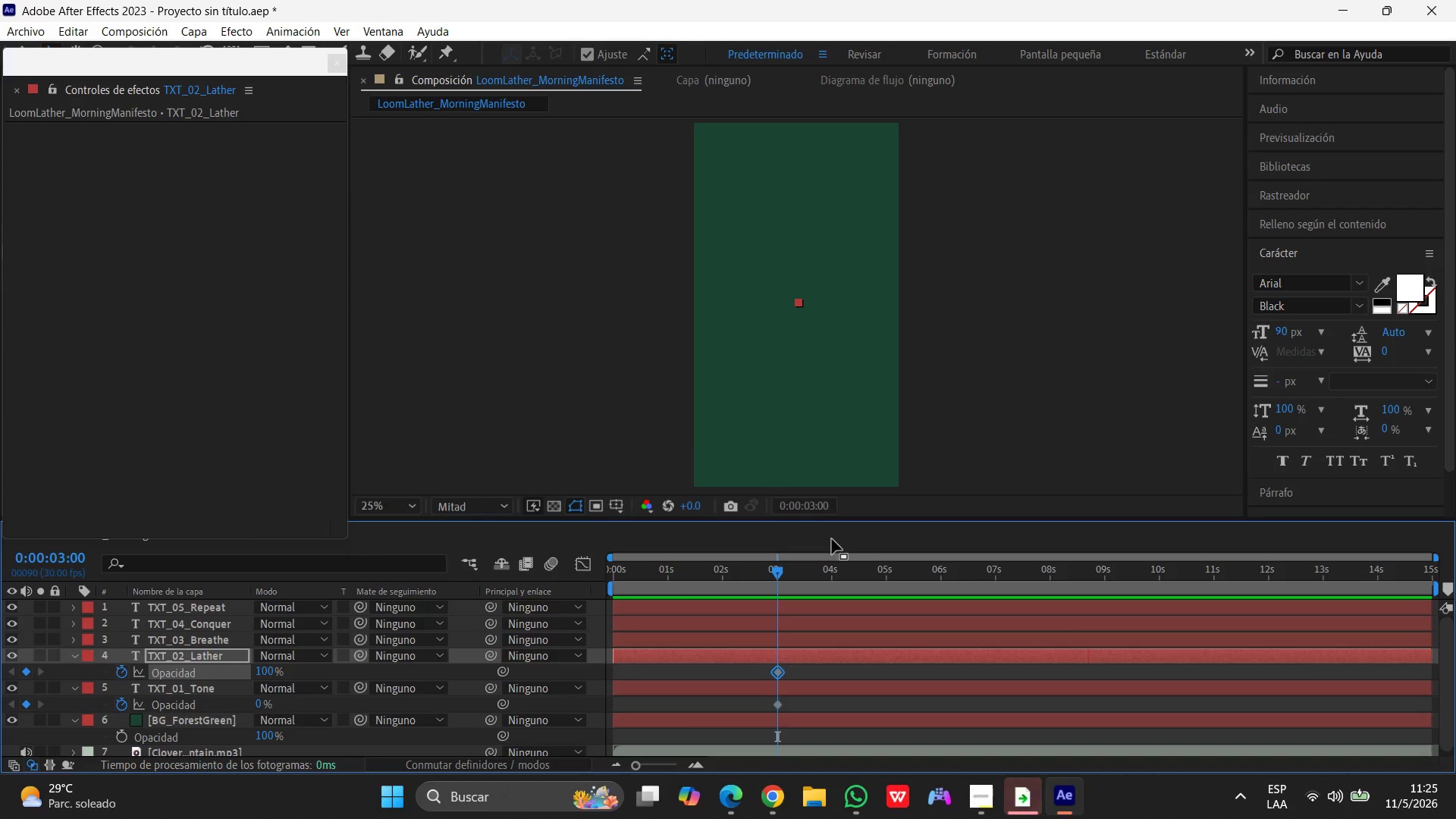 
left_click_drag(start_coordinate=[778, 573], to_coordinate=[797, 589])
 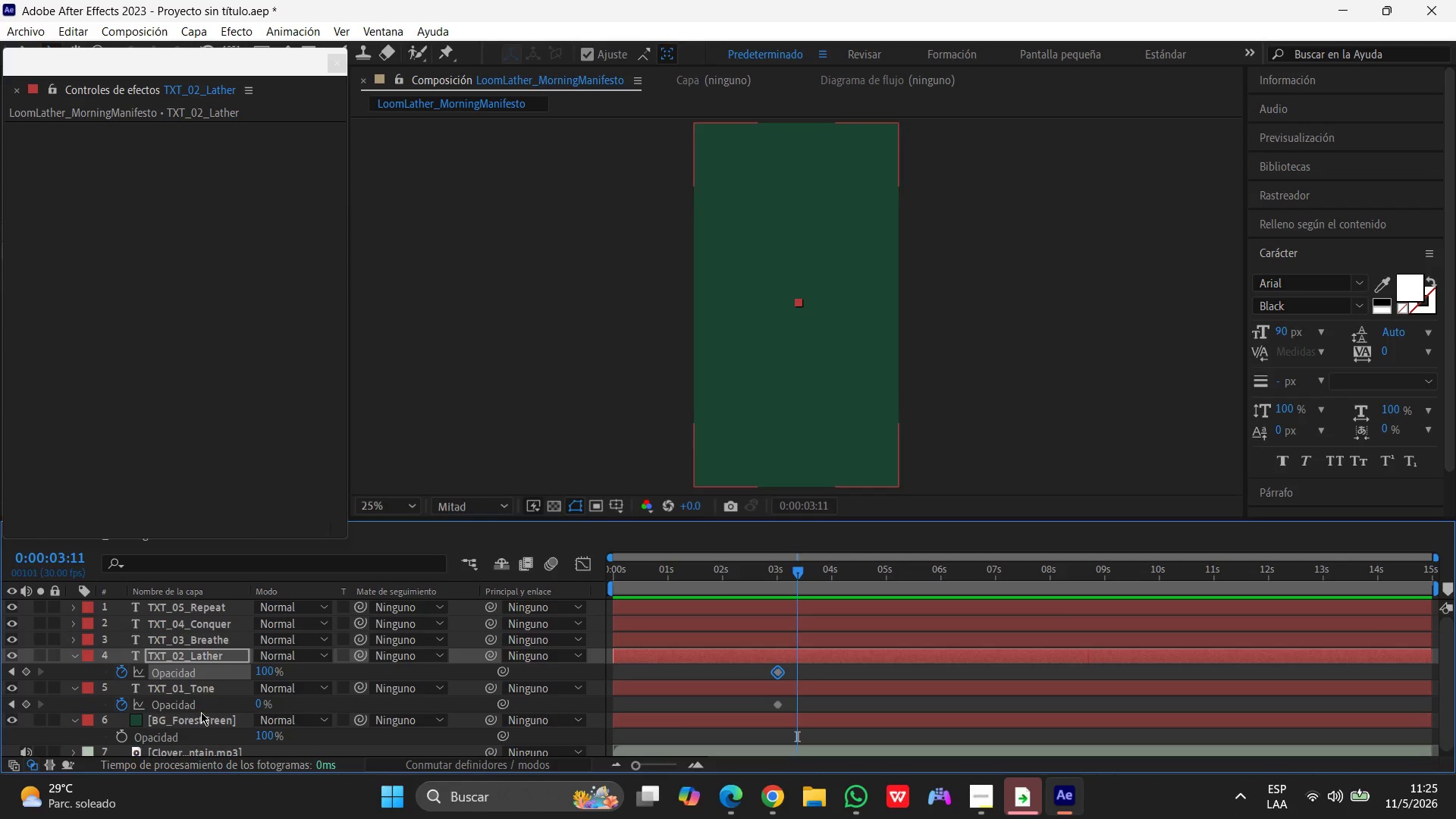 
left_click([221, 656])
 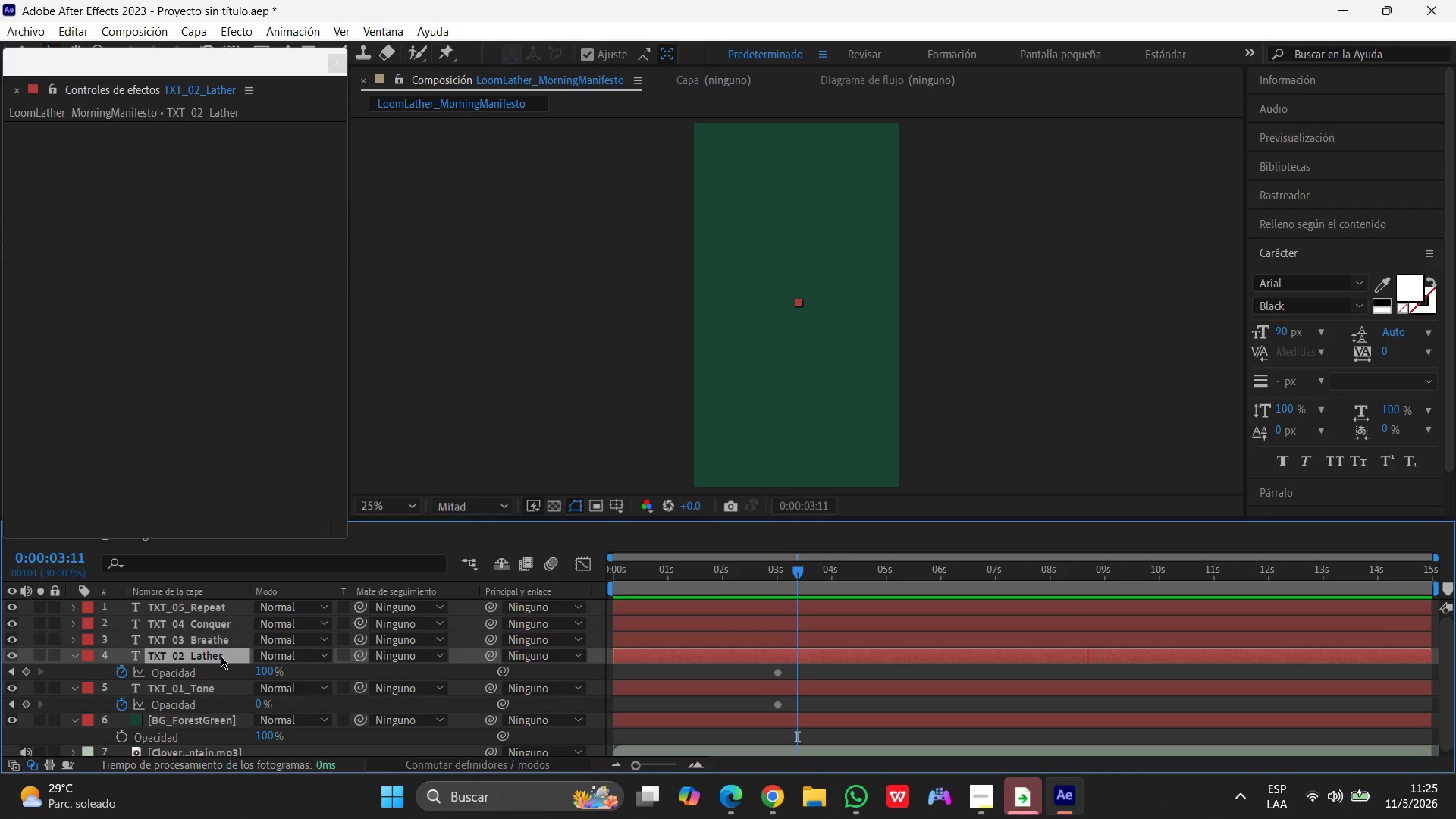 
key(S)
 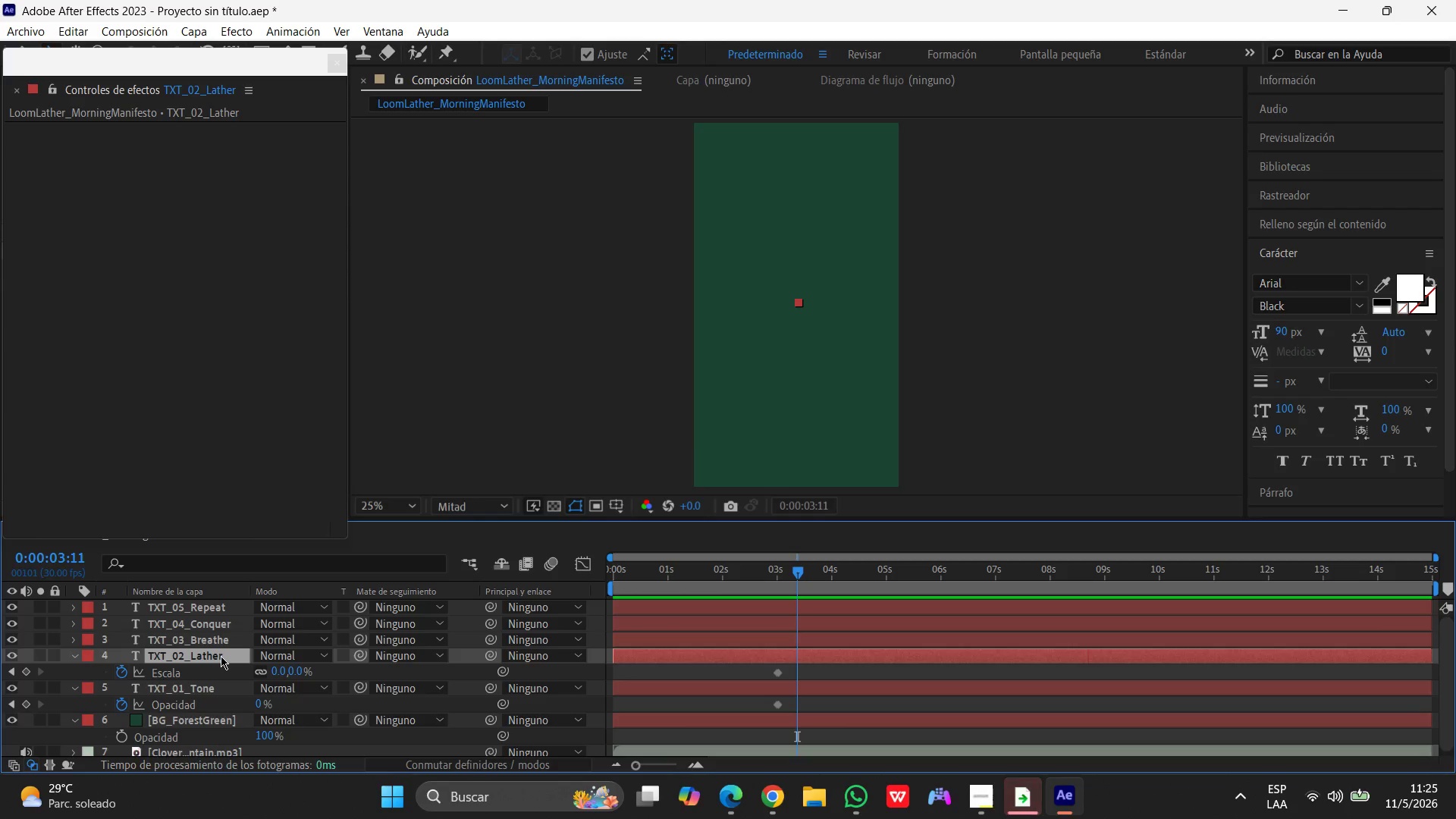 
left_click([281, 672])
 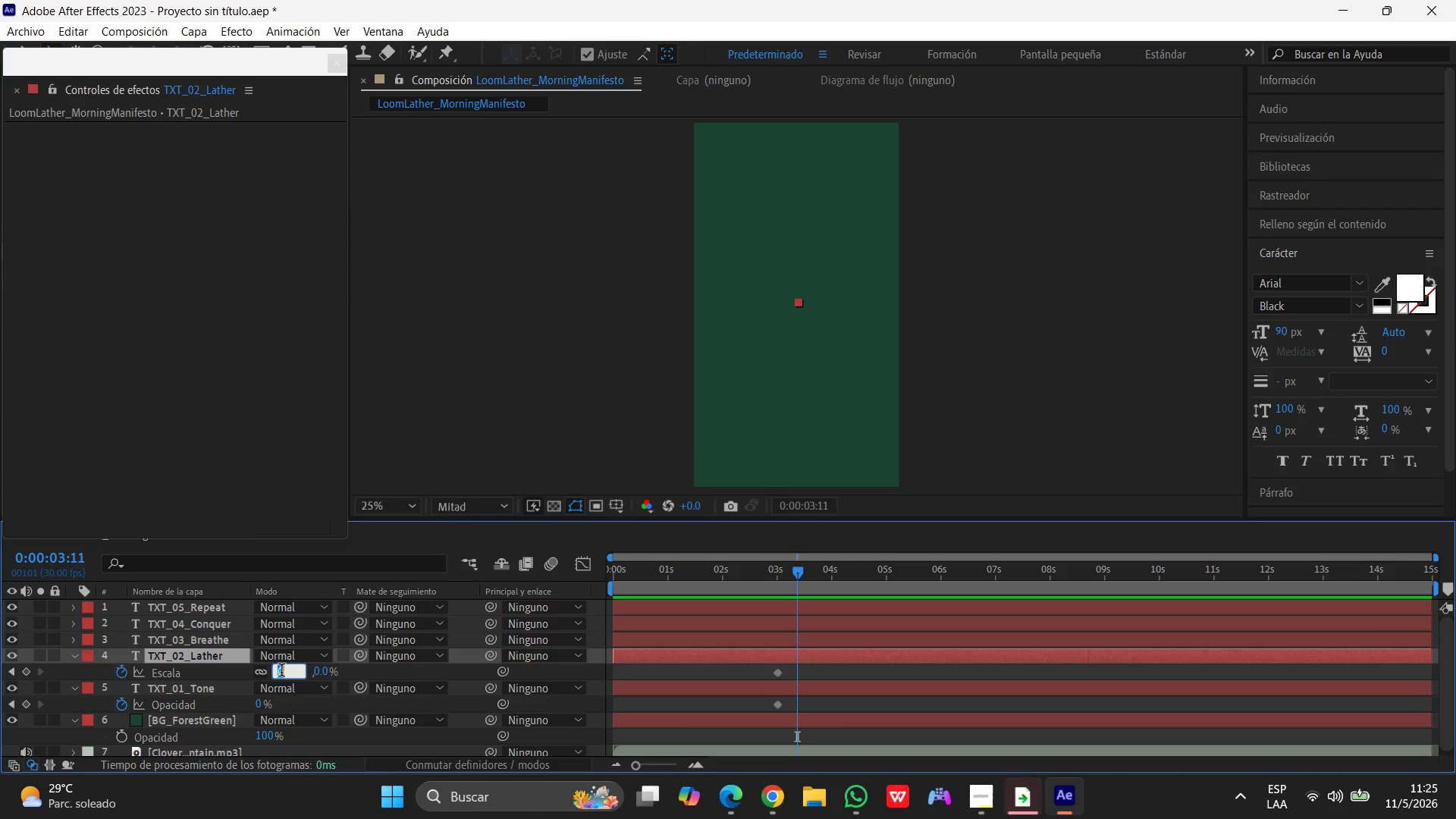 
key(Numpad1)
 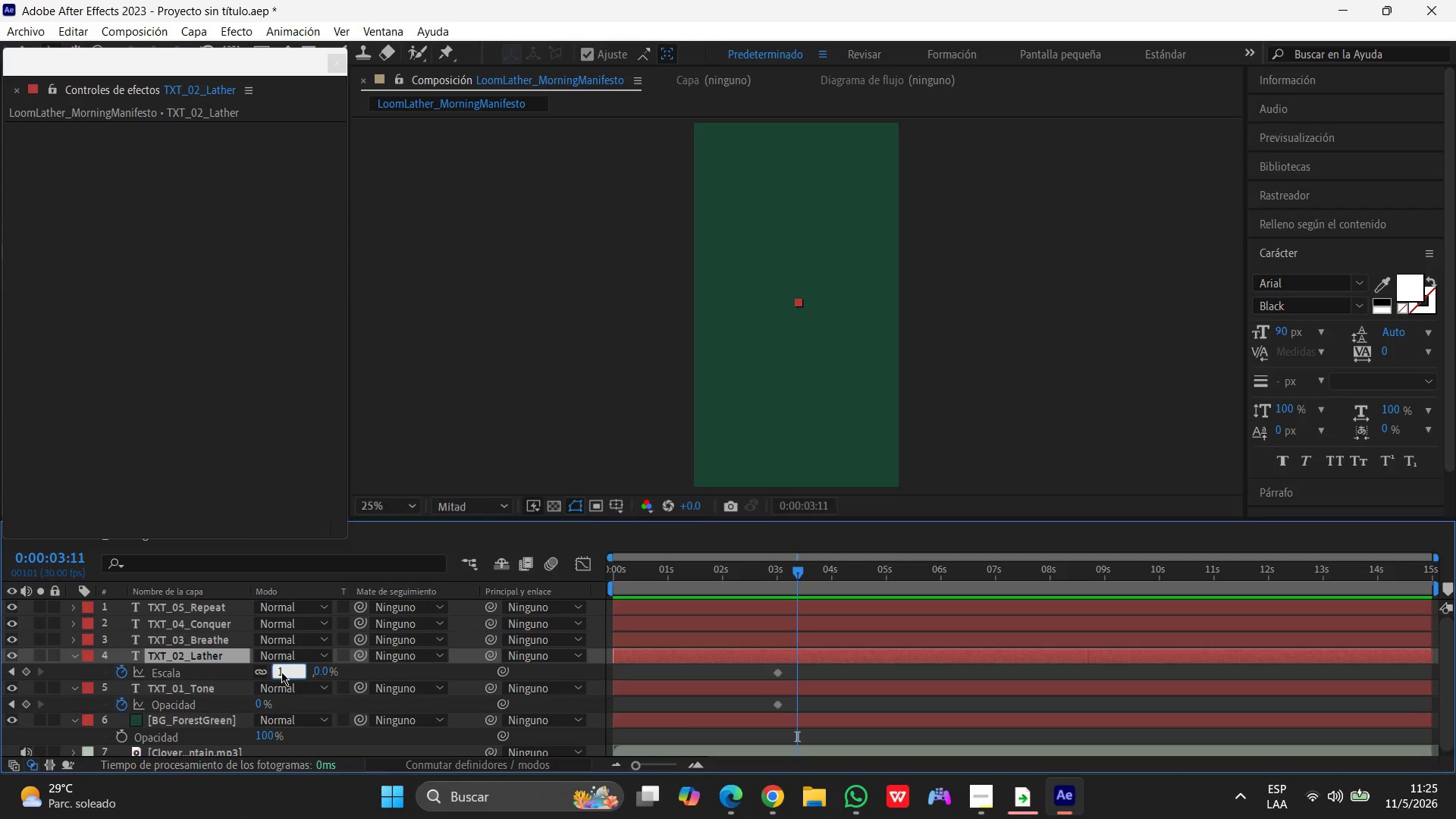 
key(Numpad2)
 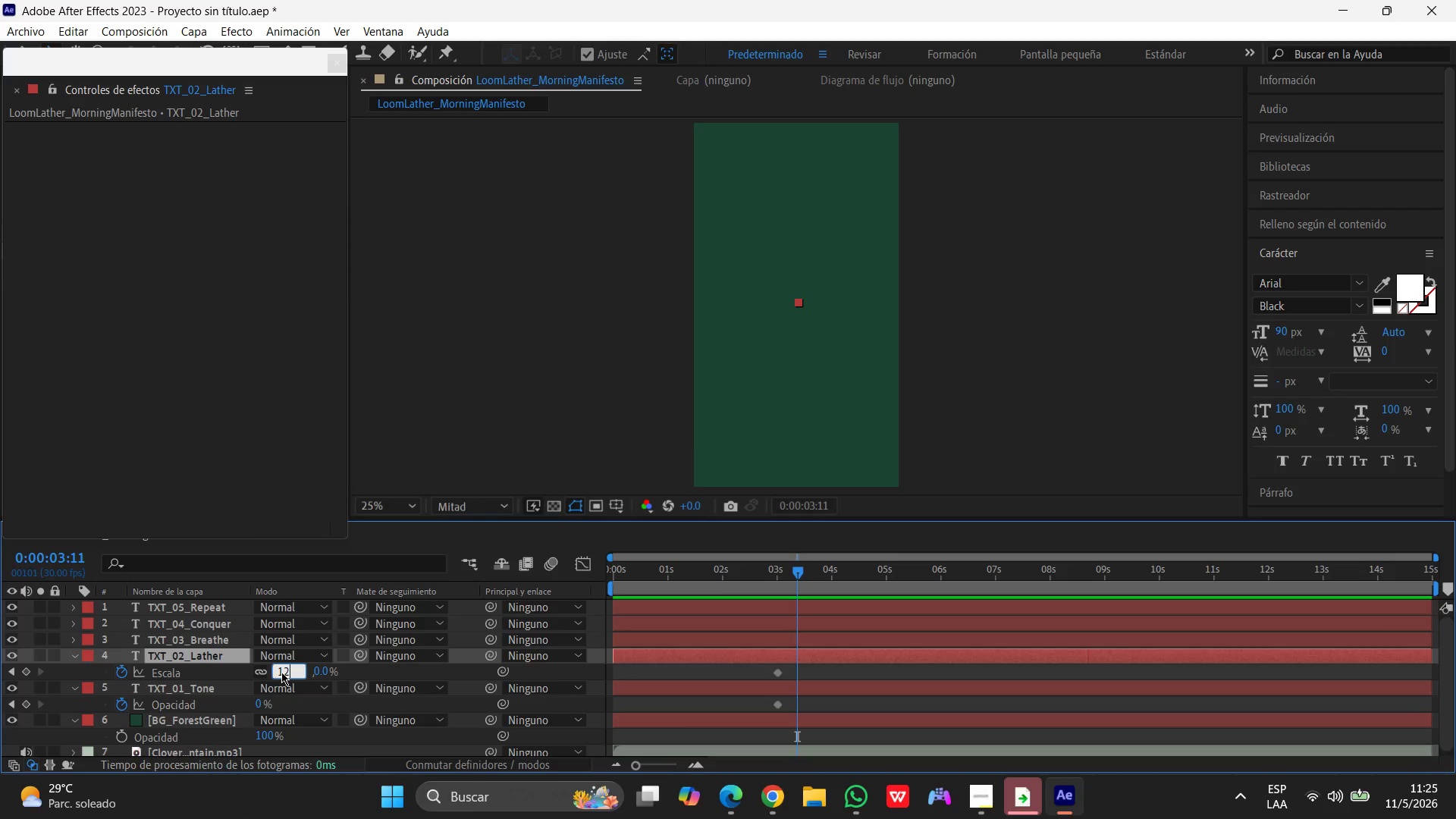 
key(Numpad0)
 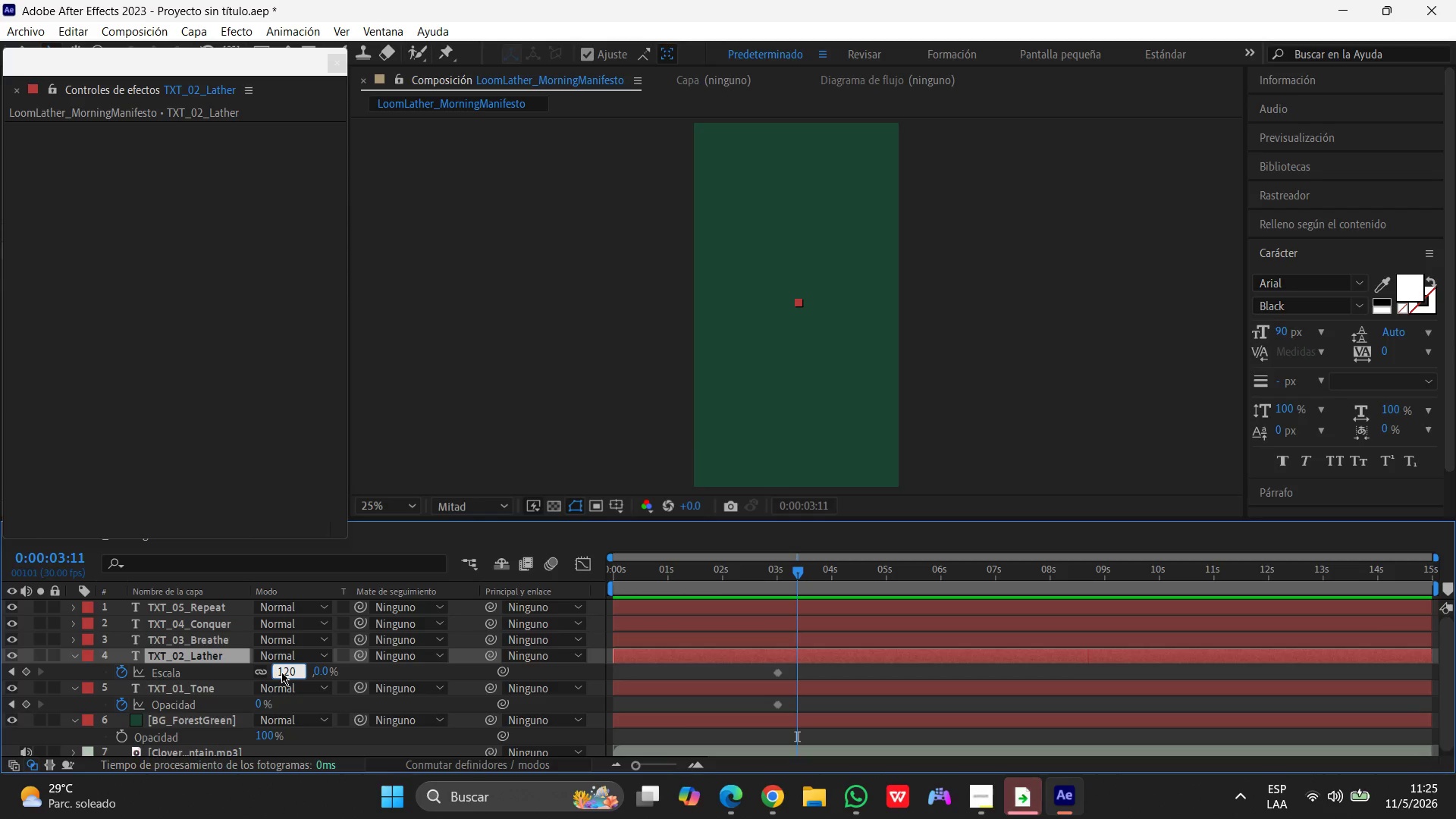 
key(Enter)
 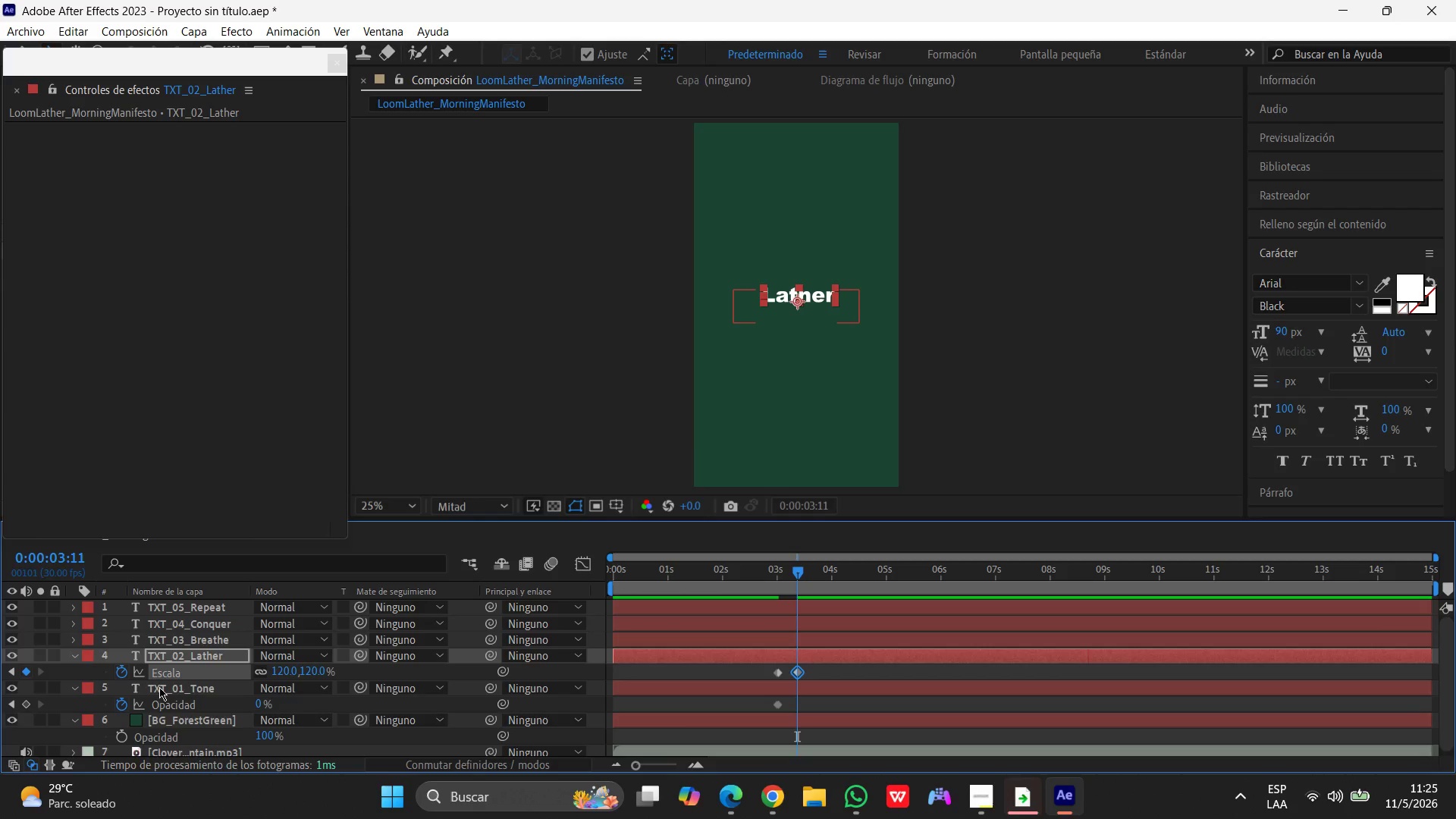 
left_click([177, 653])
 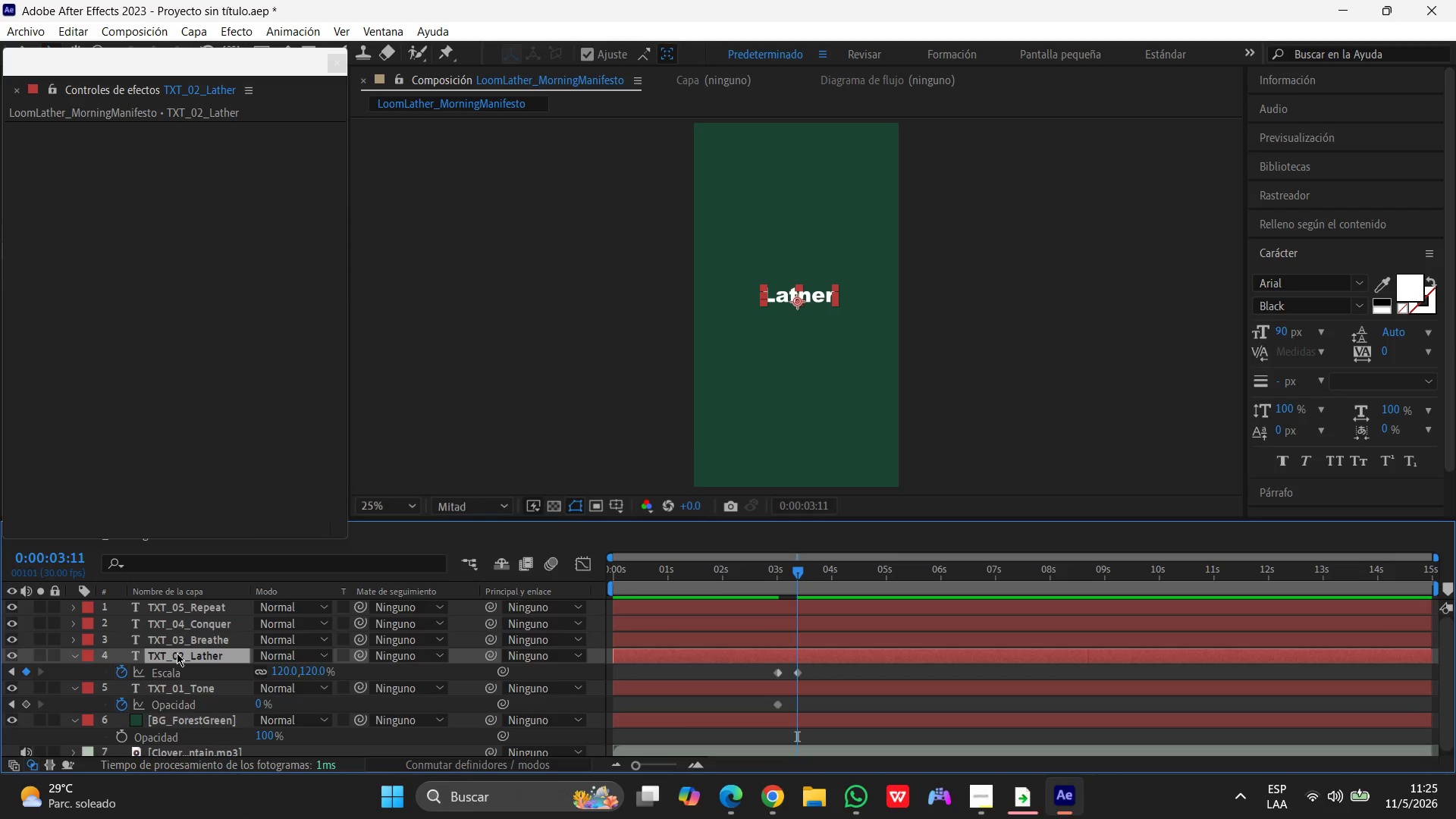 
key(T)
 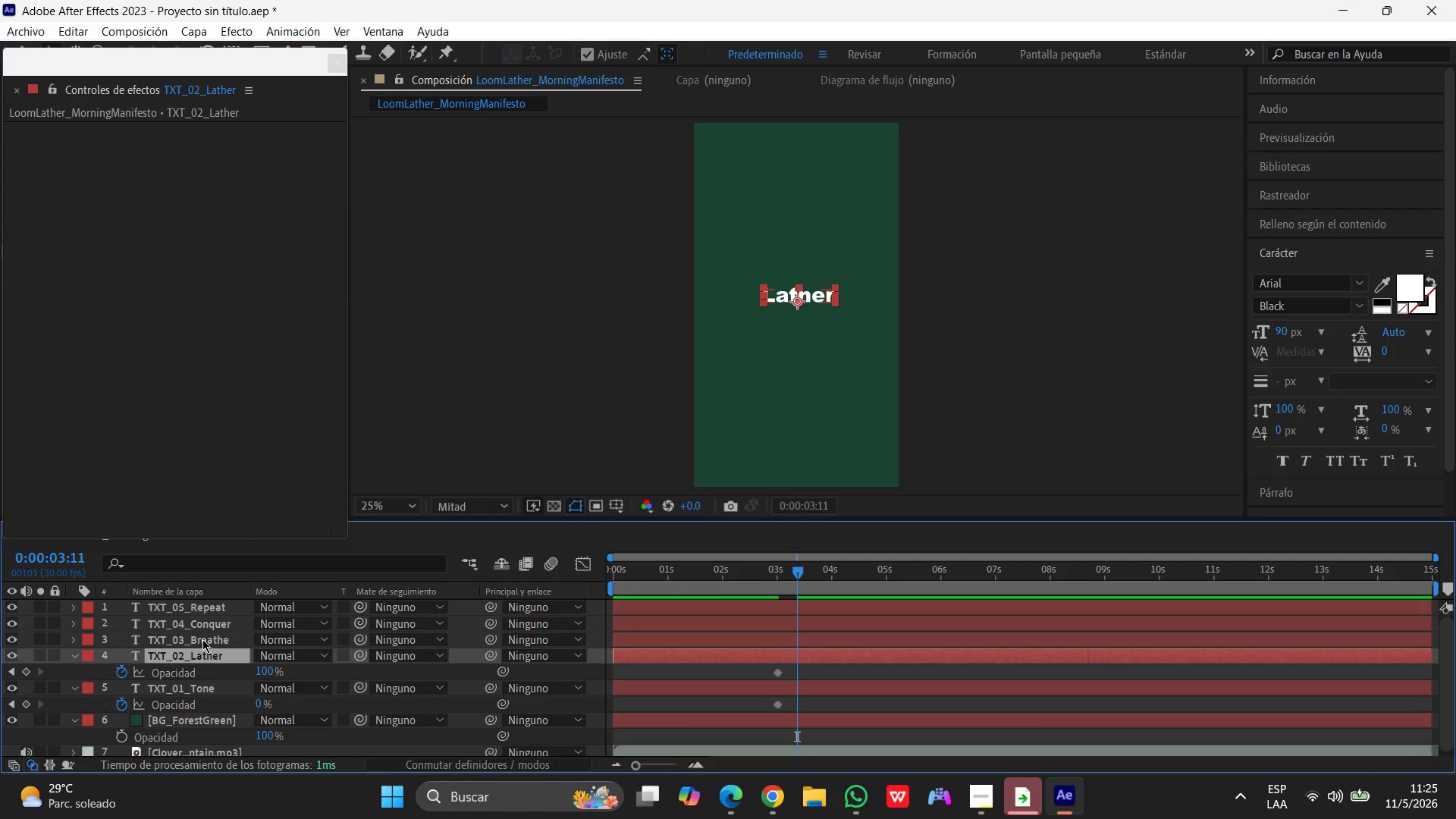 
left_click([165, 655])
 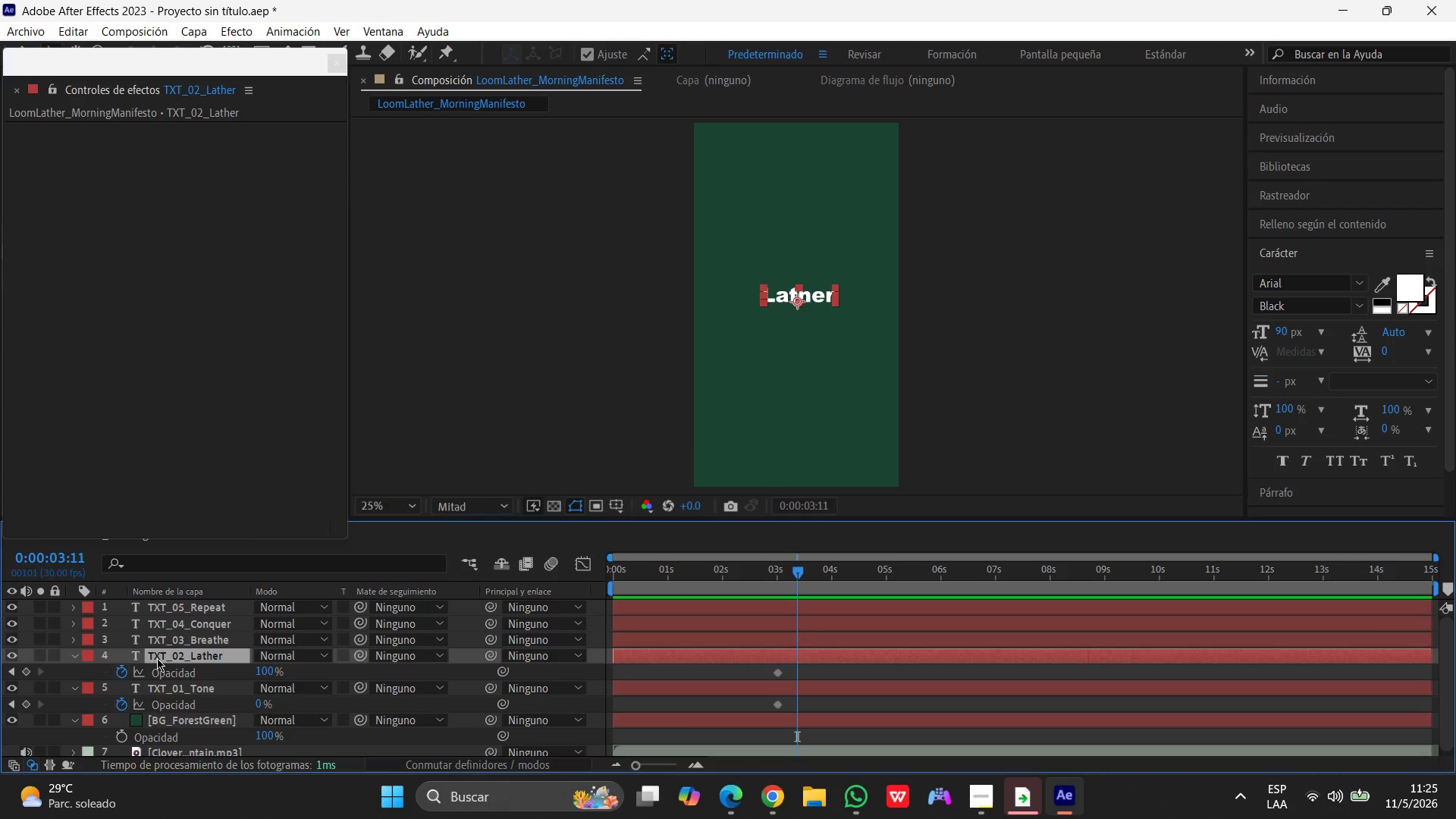 
wait(5.39)
 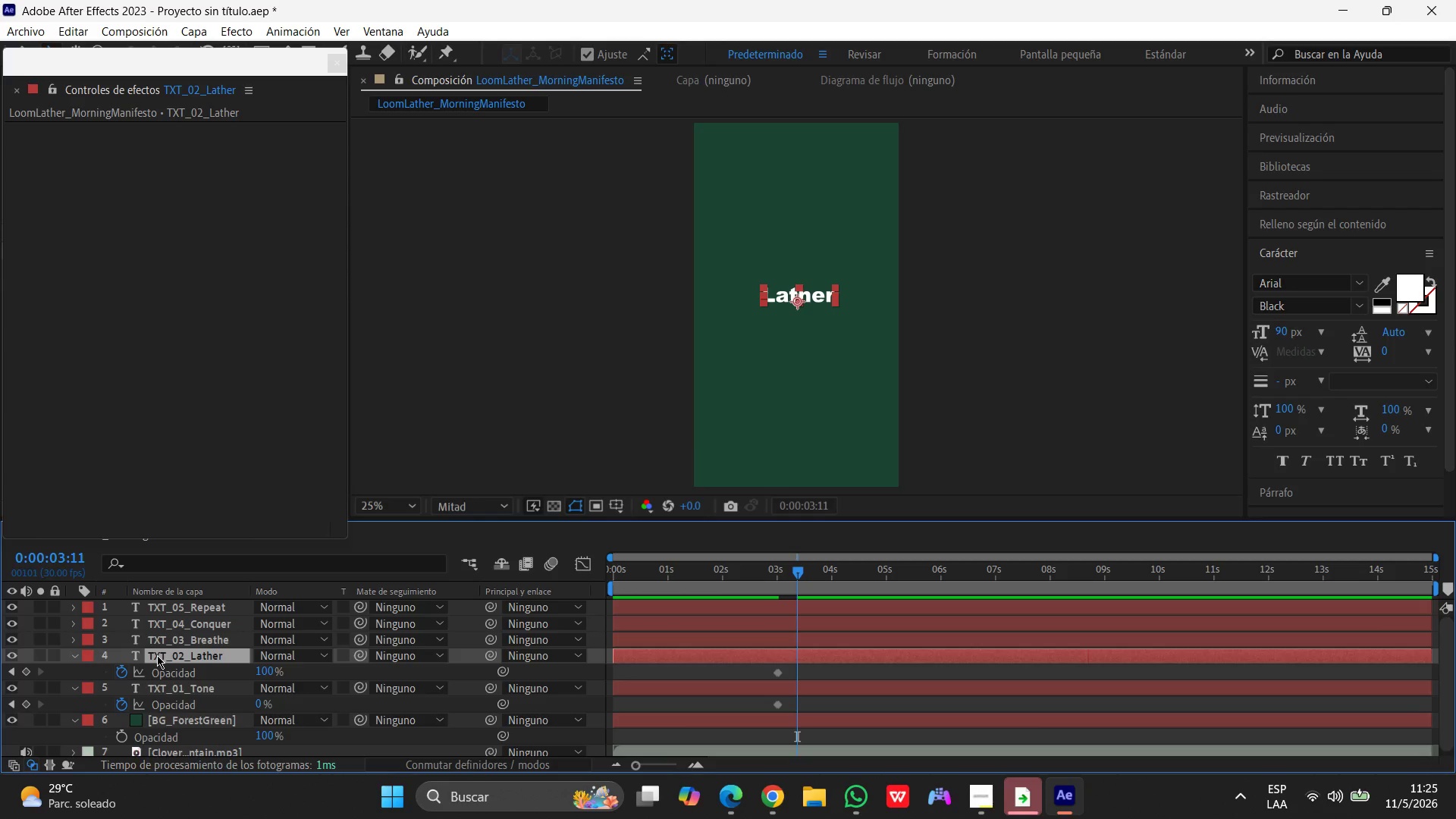 
key(S)
 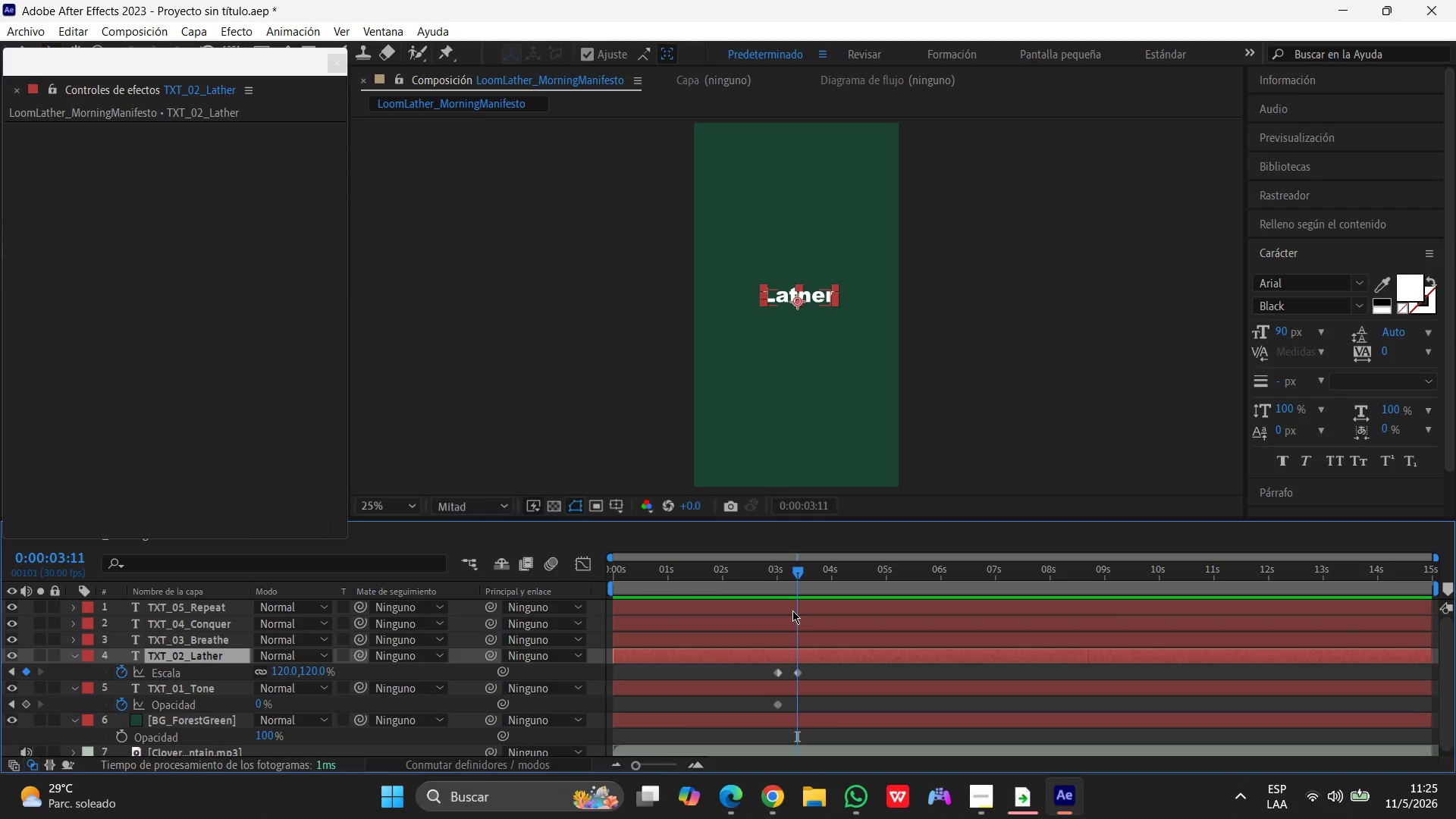 
wait(11.86)
 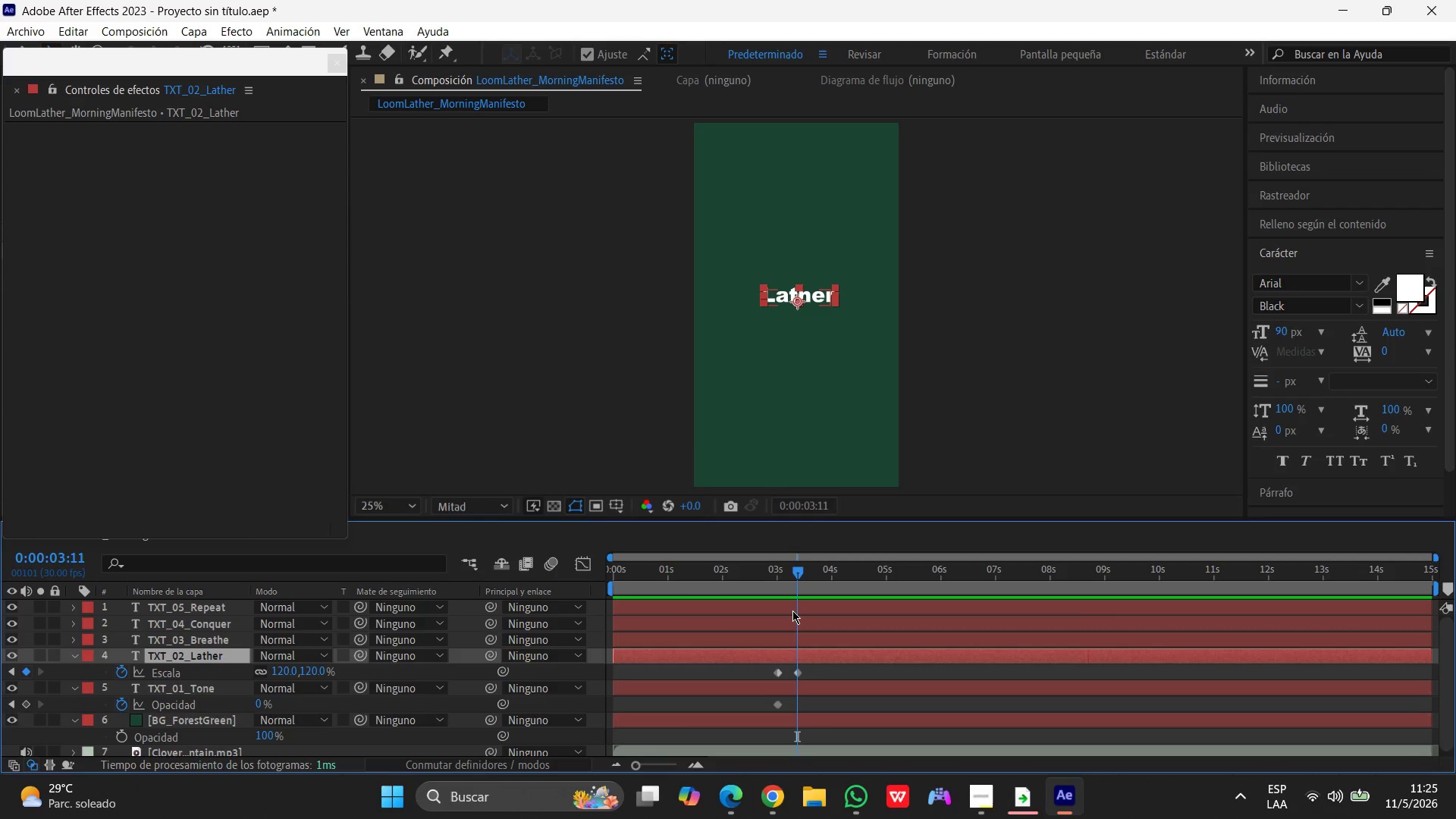 
left_click_drag(start_coordinate=[796, 613], to_coordinate=[816, 610])
 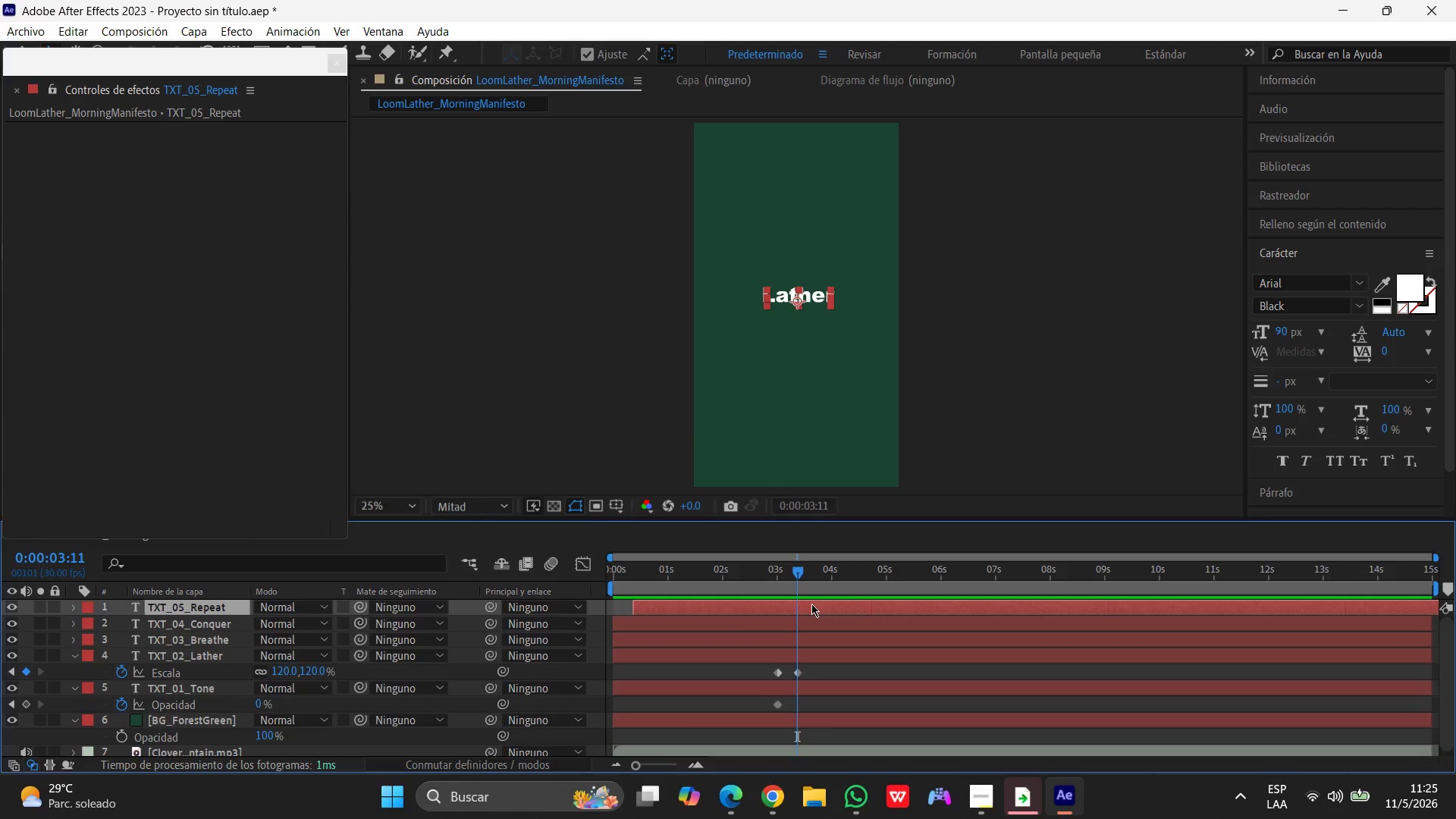 
key(Control+Z)
 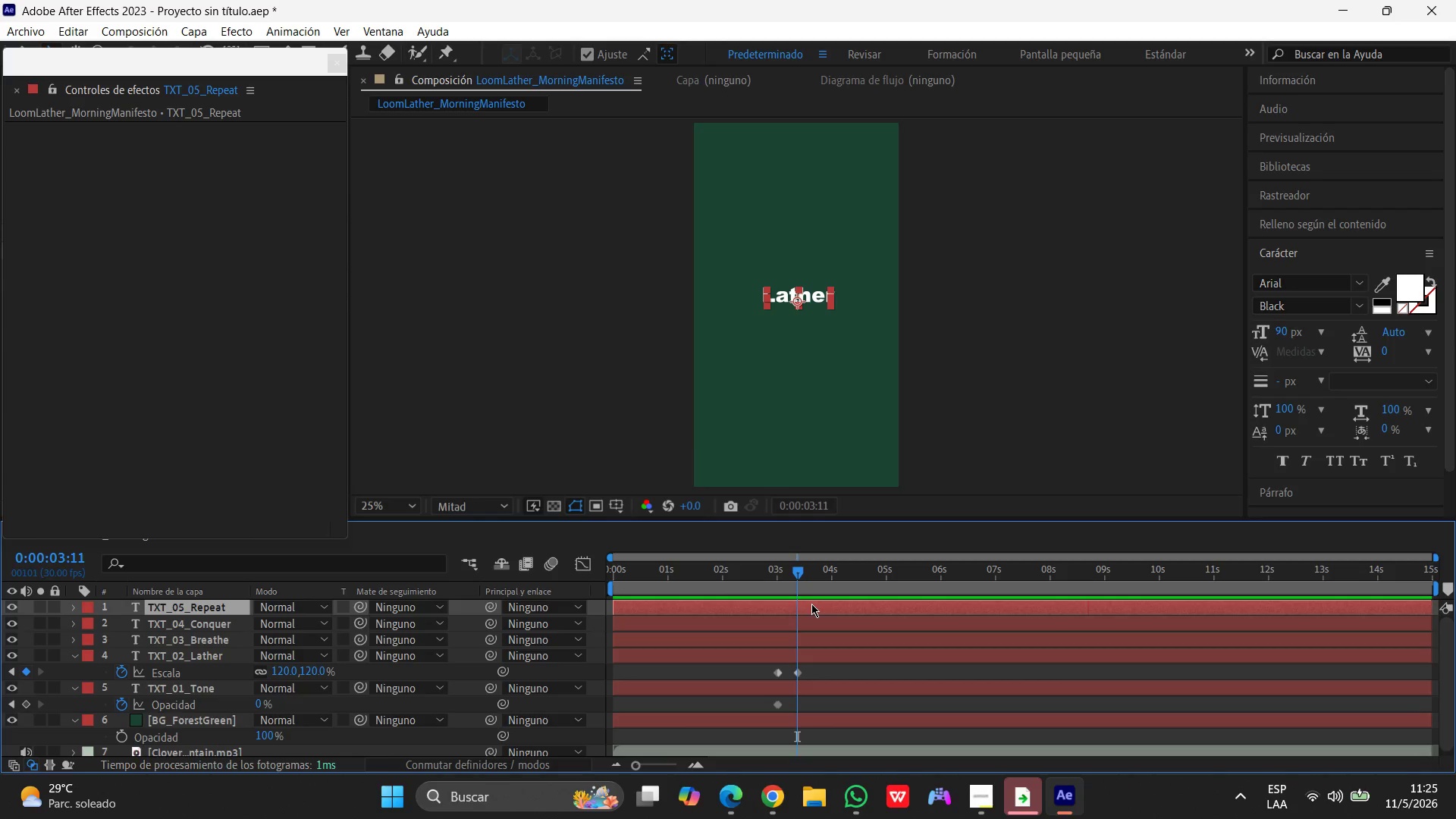 
mouse_move([814, 607])
 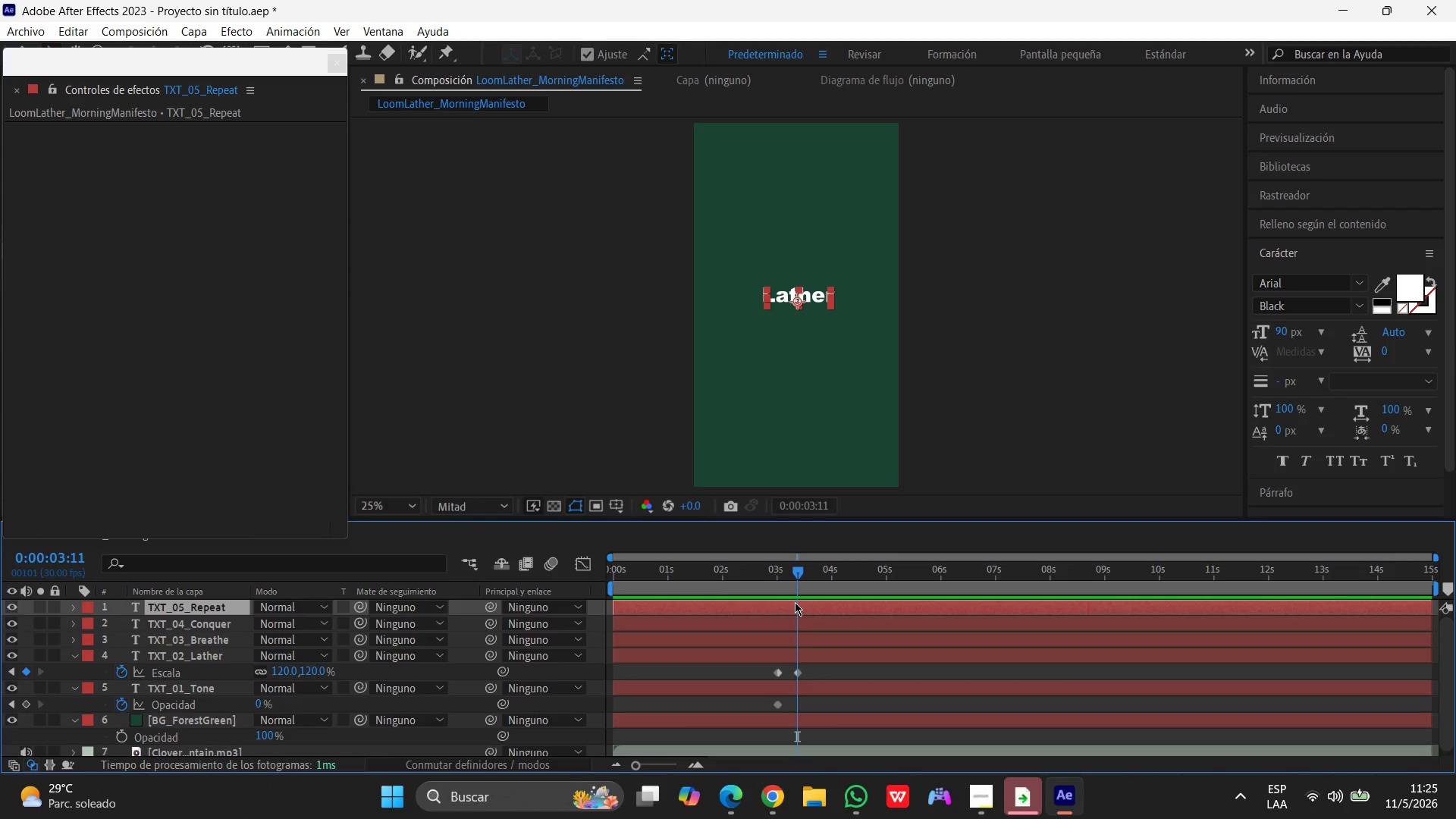 
left_click_drag(start_coordinate=[795, 602], to_coordinate=[811, 601])
 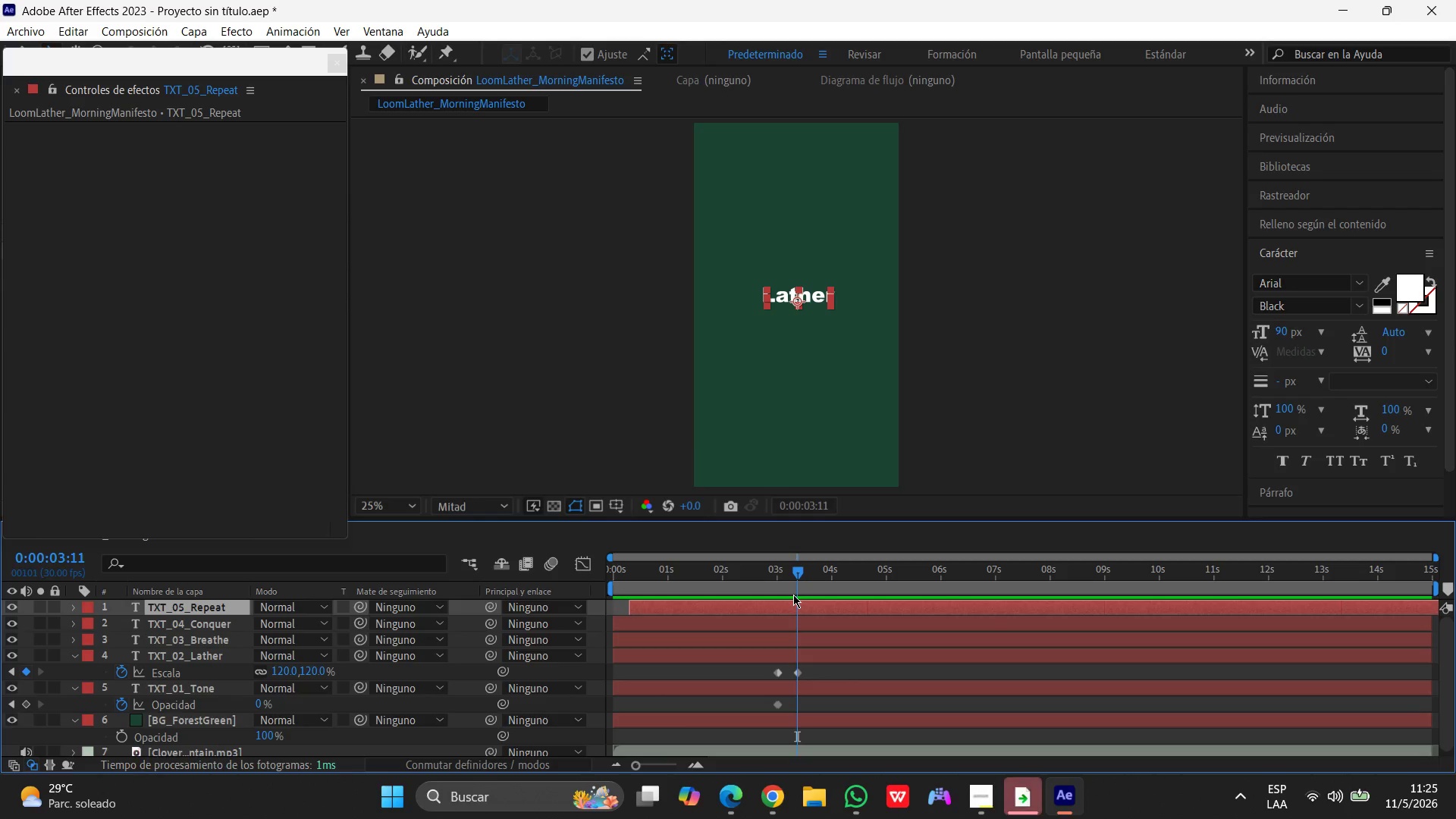 
key(Control+Z)
 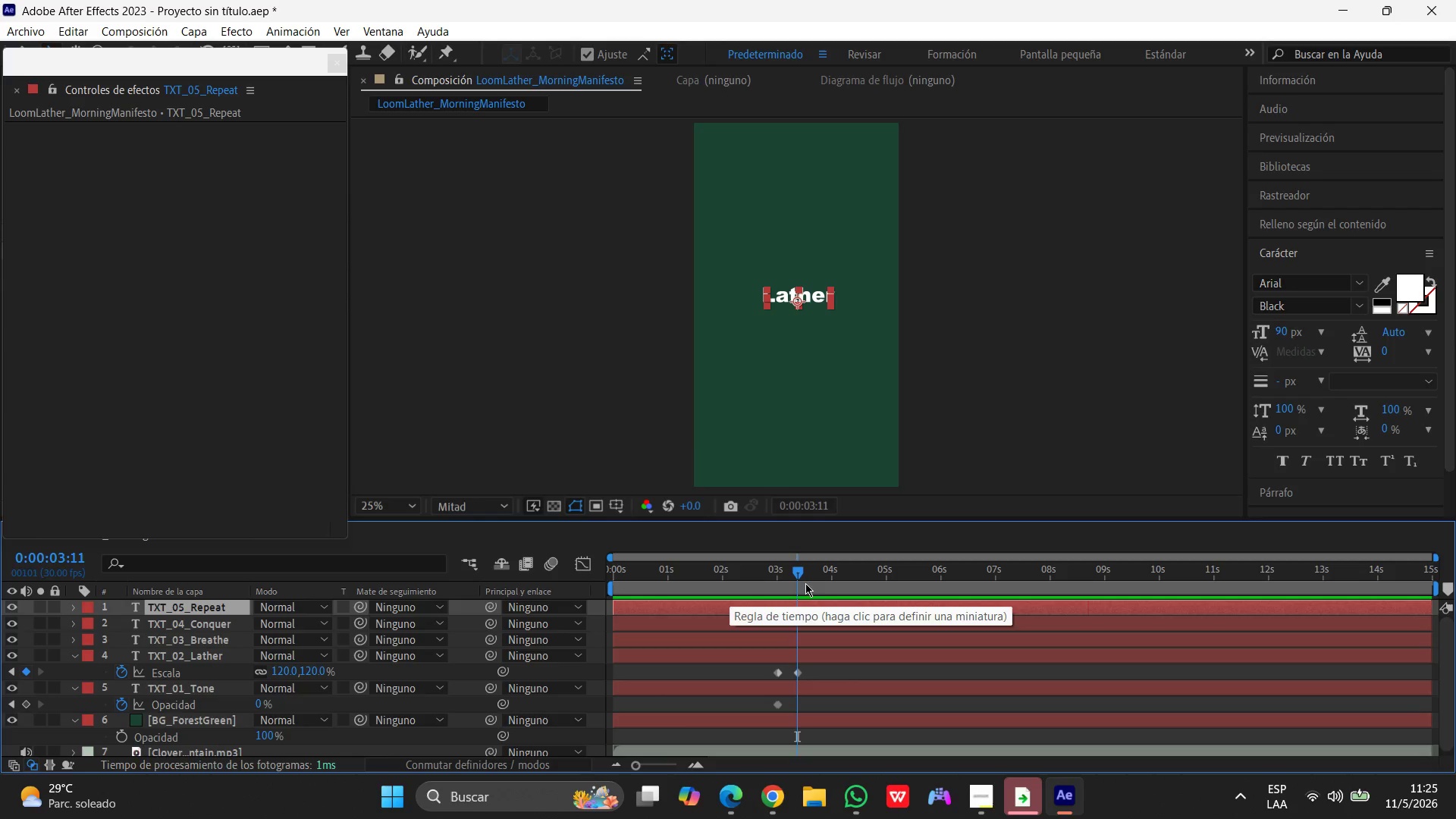 
left_click_drag(start_coordinate=[797, 585], to_coordinate=[813, 583])
 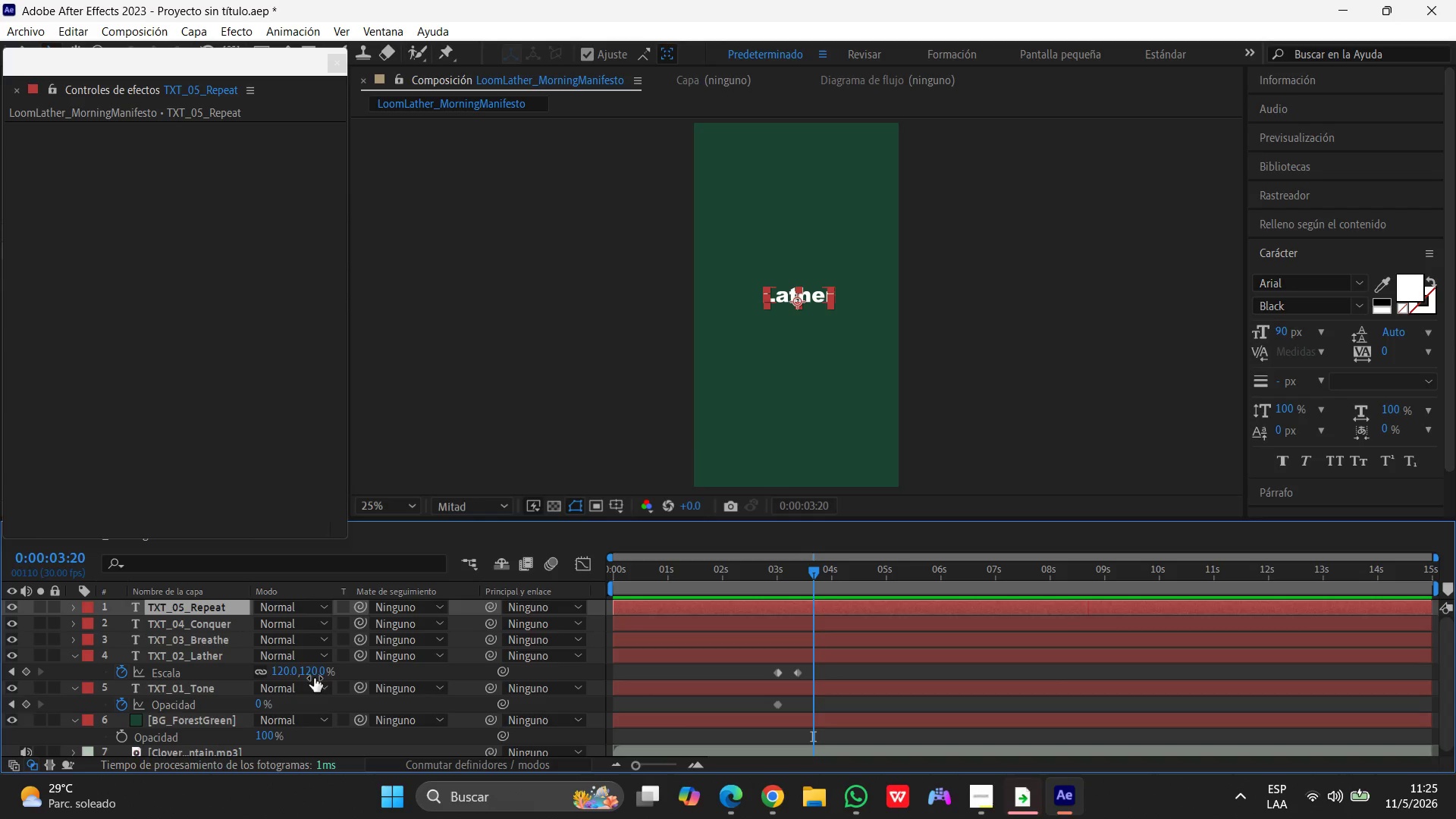 
left_click([287, 672])
 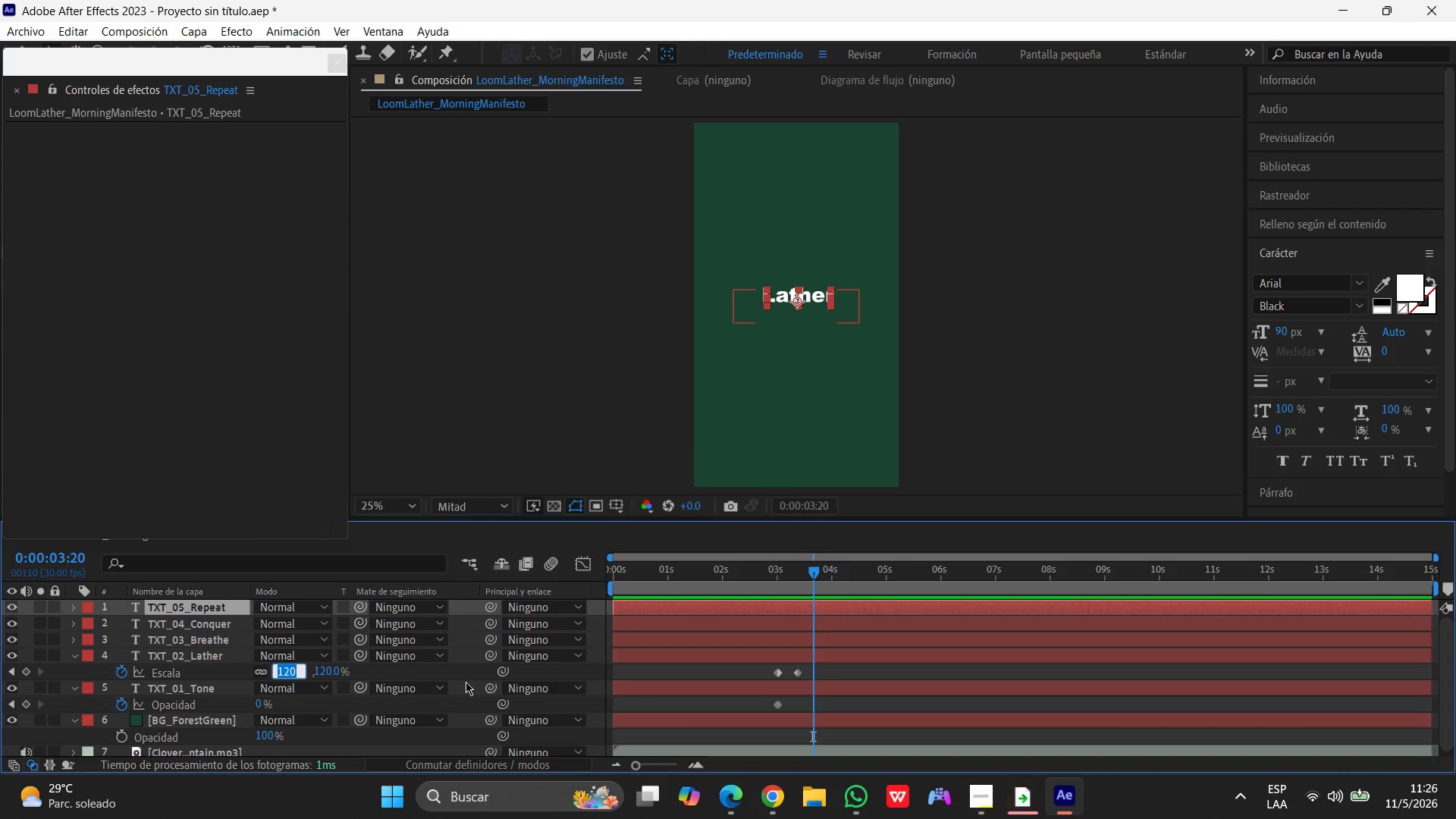 
key(Numpad1)
 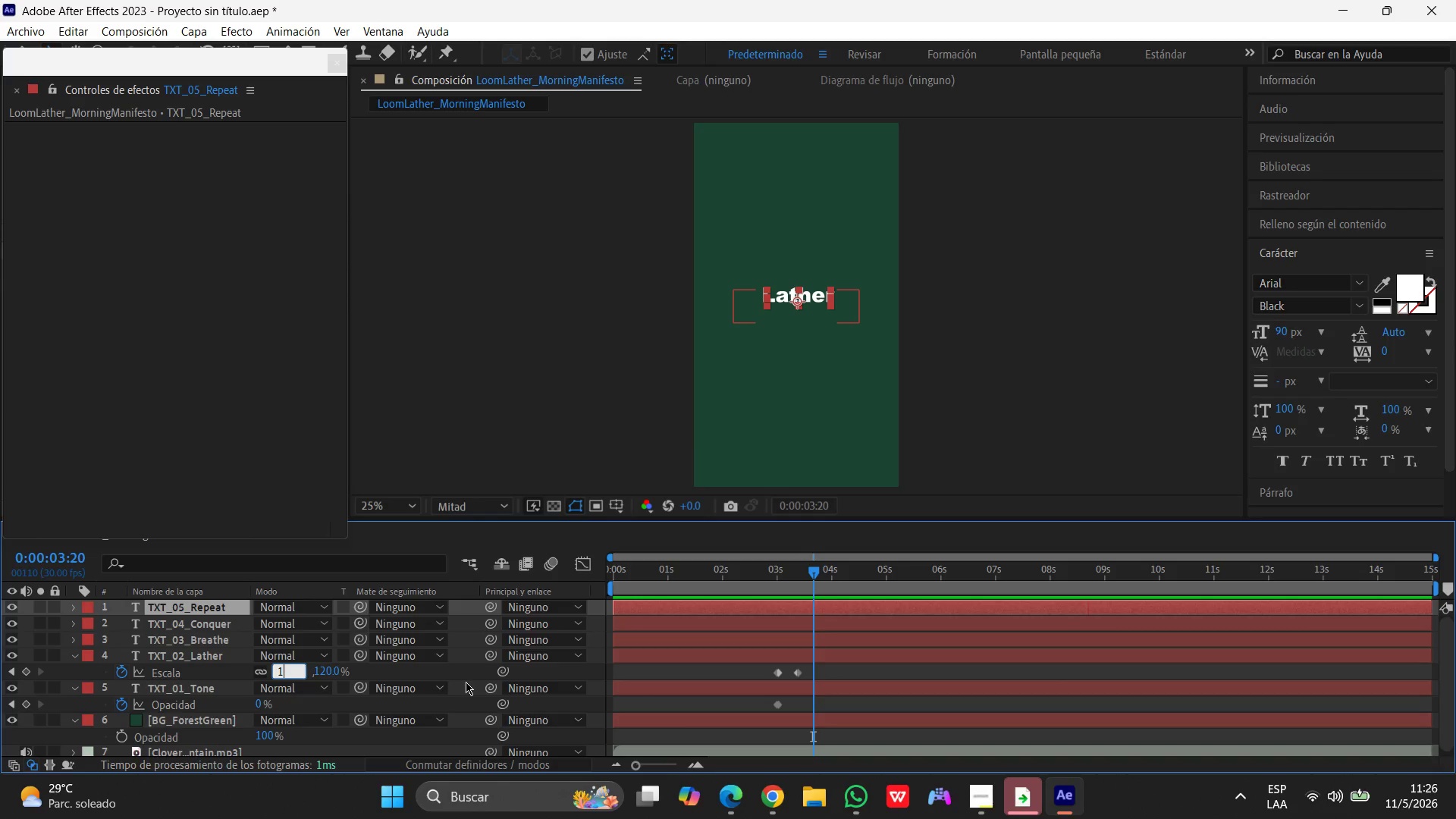 
key(Numpad0)
 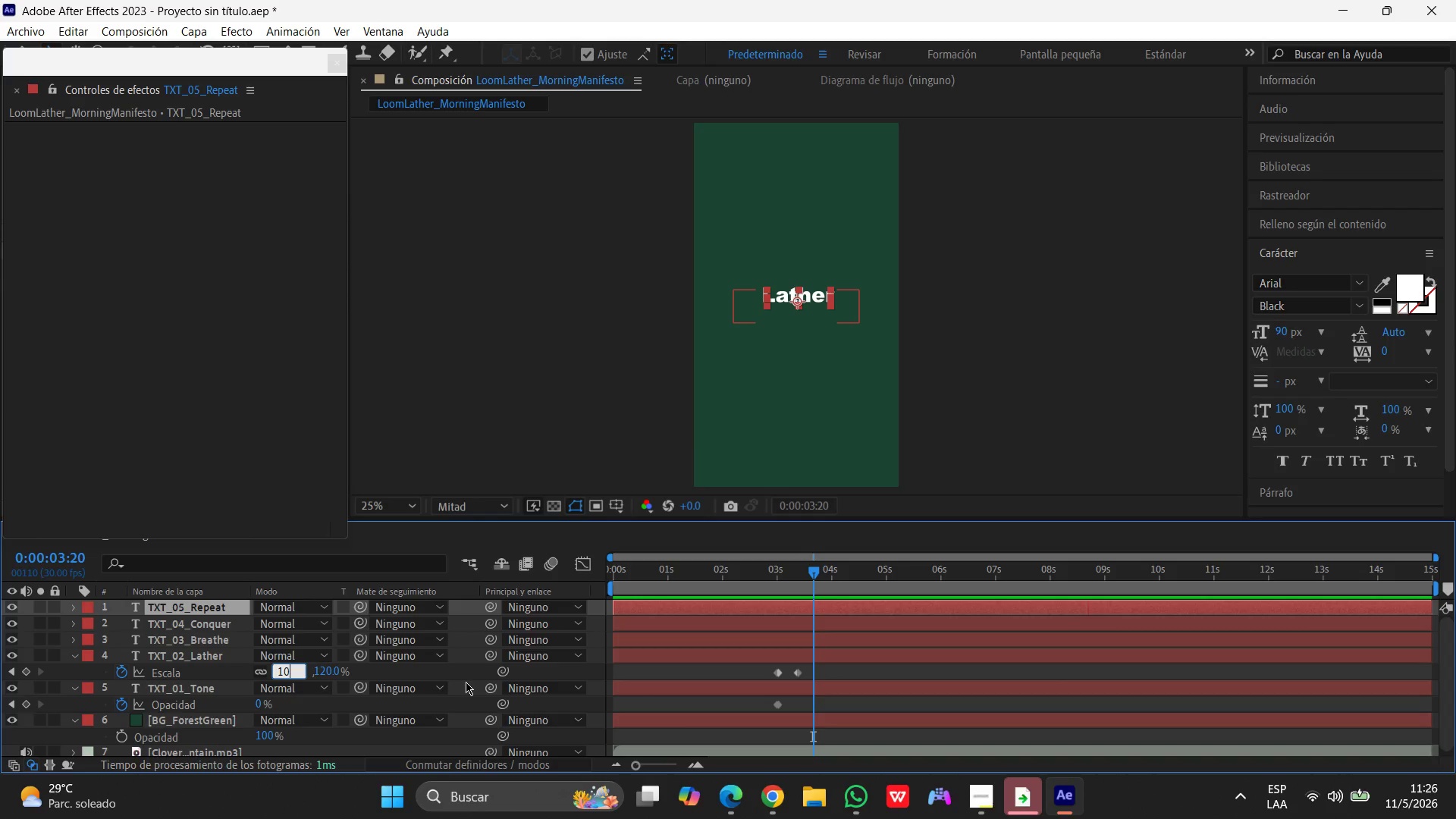 
key(Numpad0)
 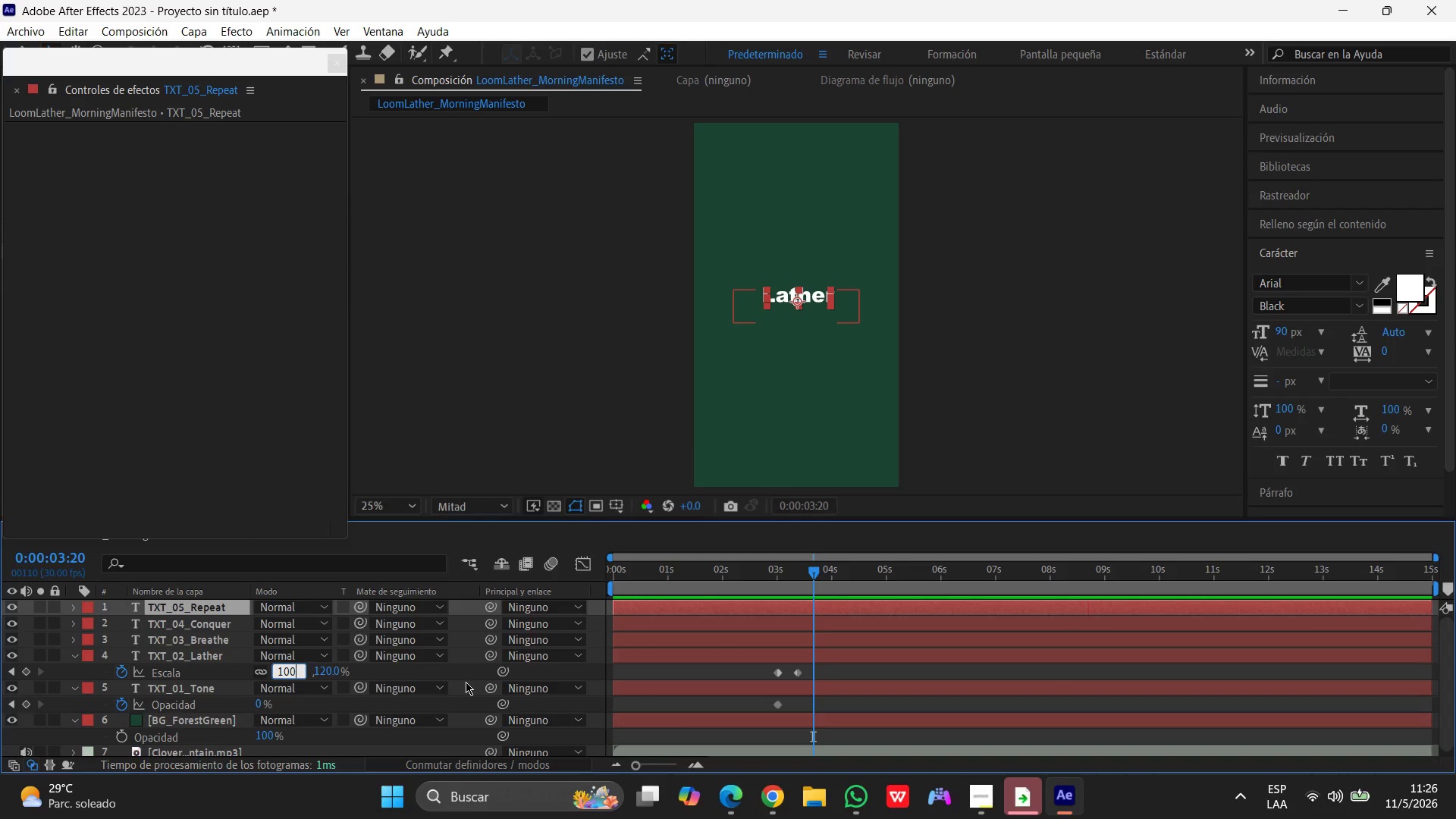 
key(Enter)
 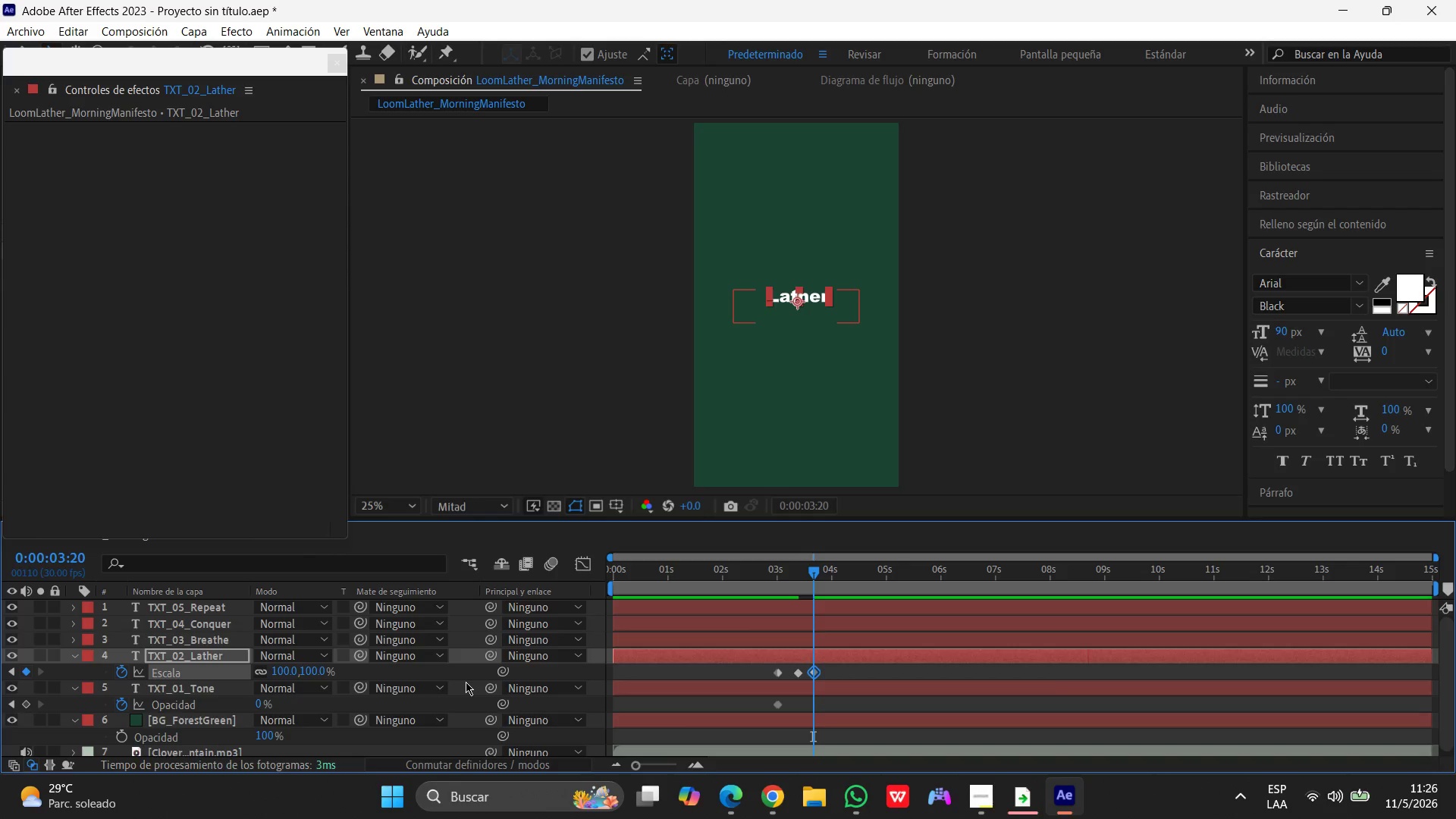 
wait(7.45)
 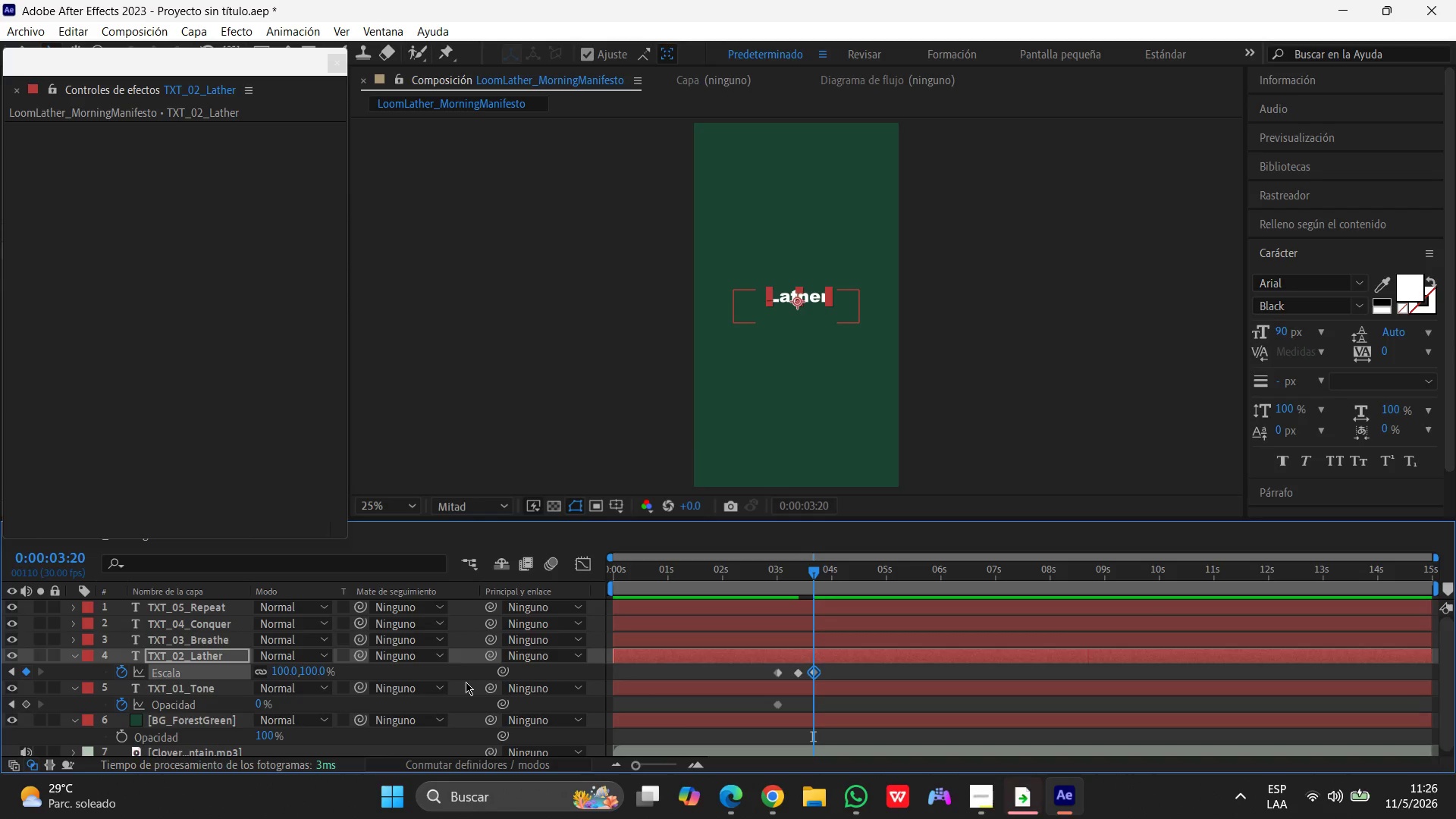 
hold_key(key=ShiftLeft, duration=1.52)
left_click([801, 676])
 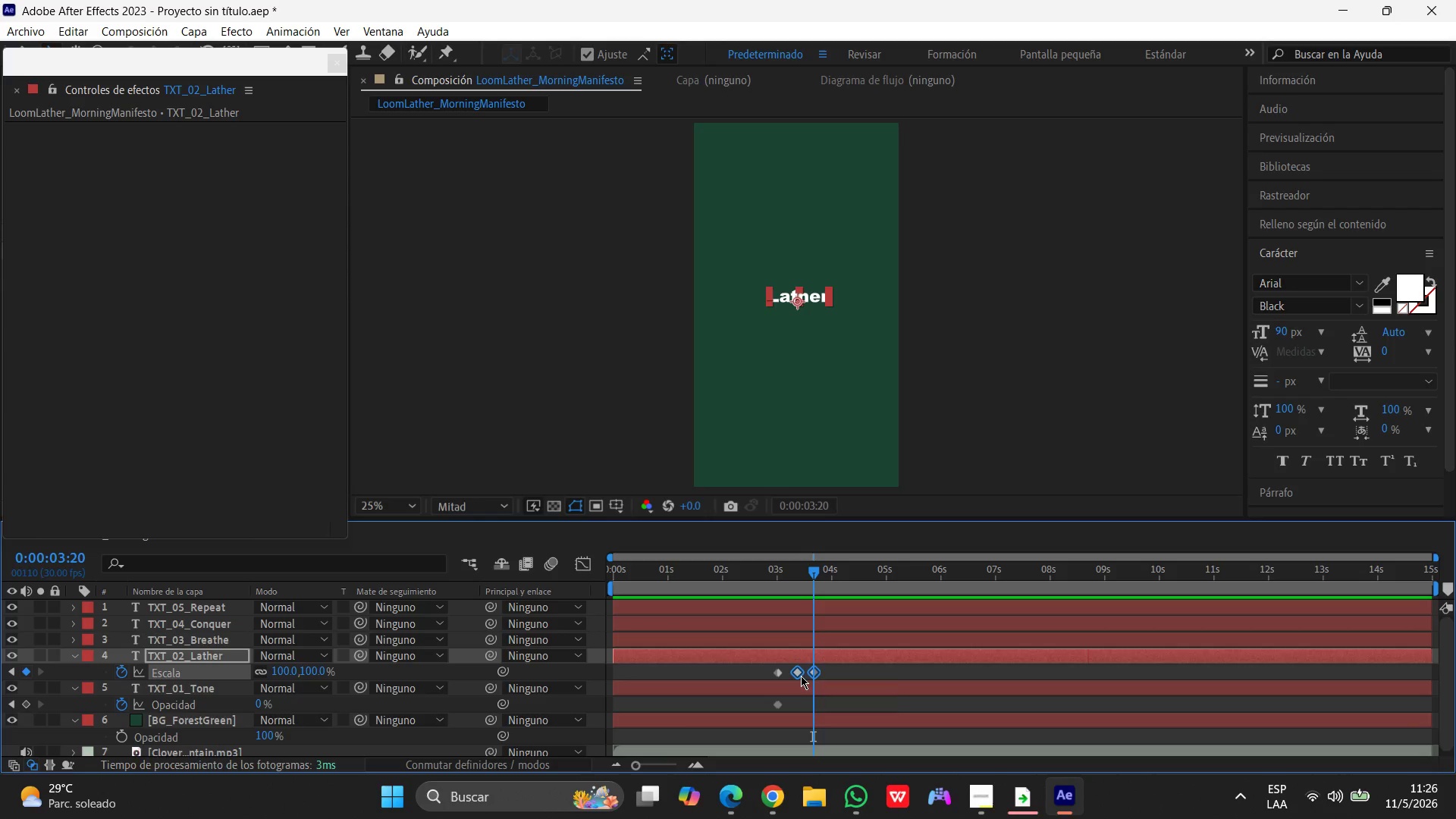 
hold_key(key=ShiftLeft, duration=1.05)
left_click([779, 675])
 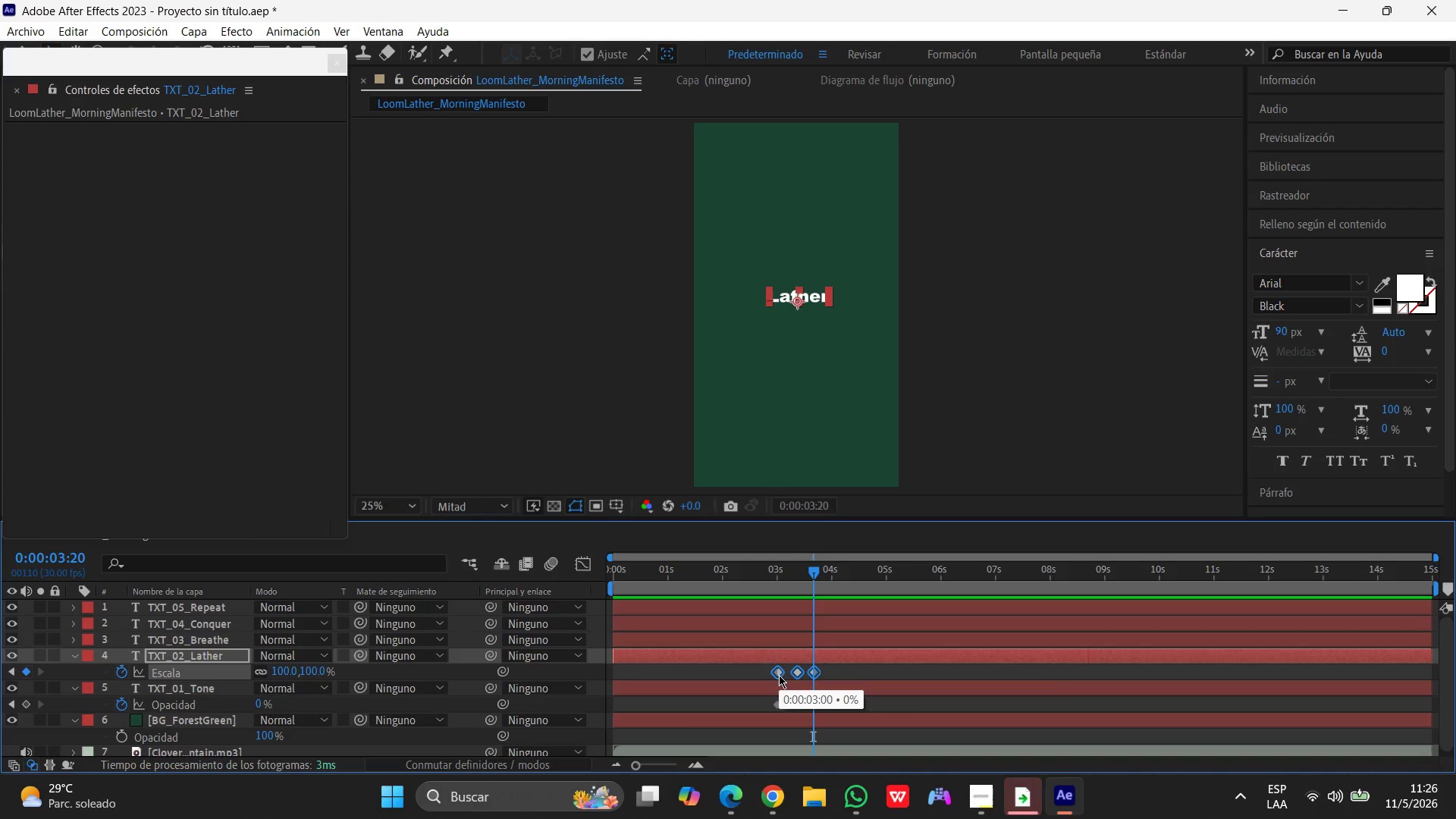 
right_click([779, 675])
 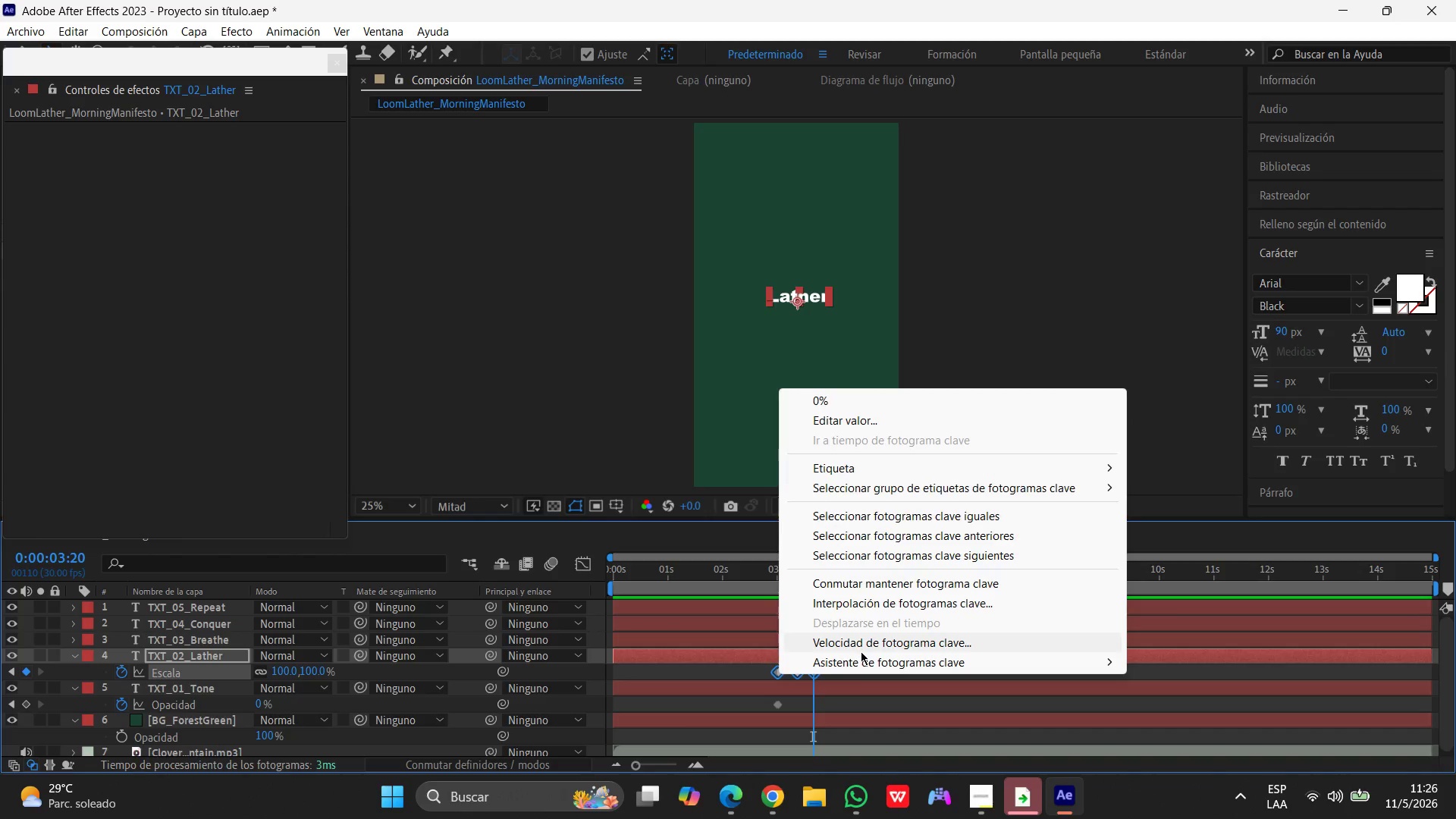 
left_click([861, 658])
 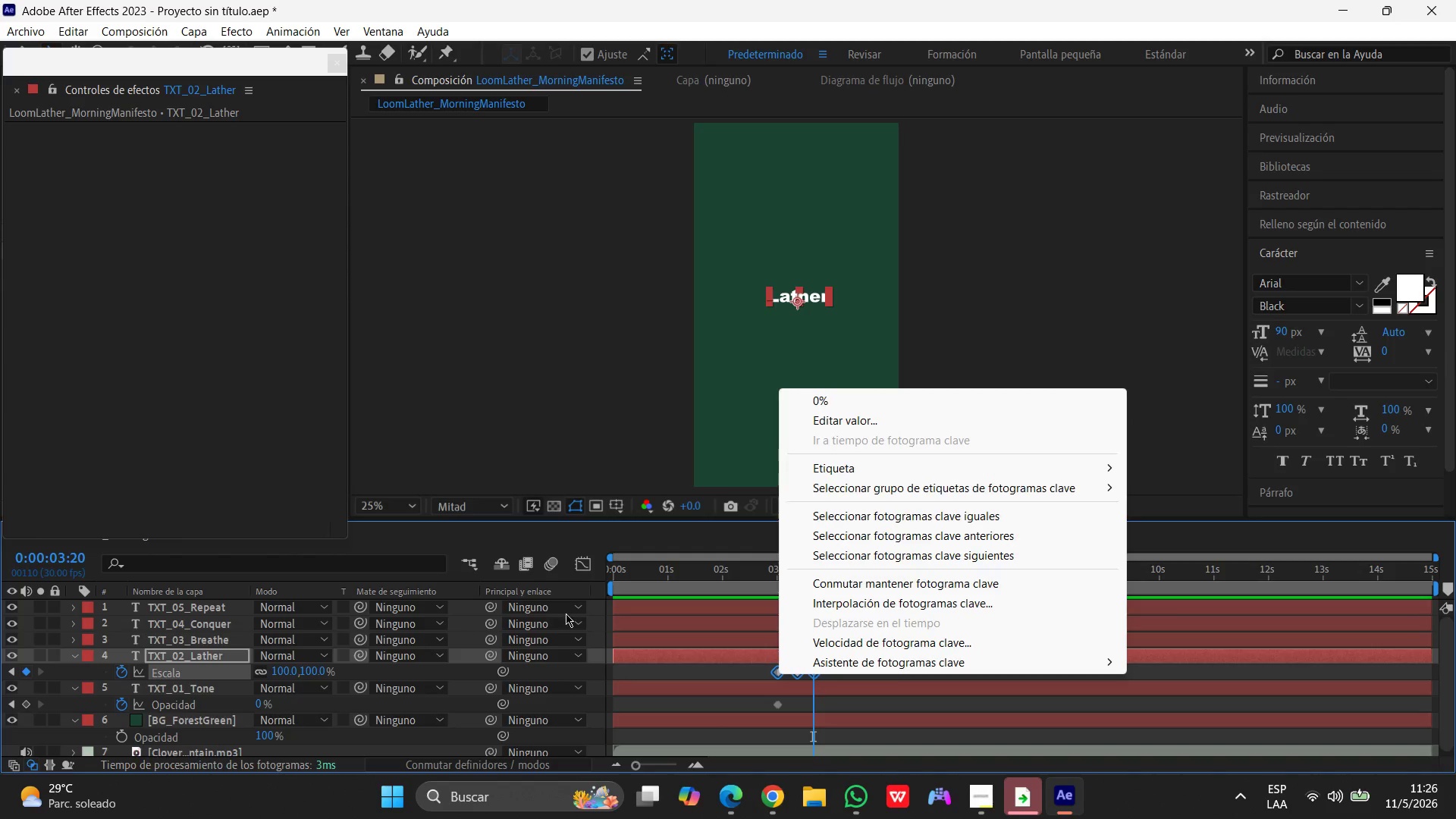 
left_click([893, 659])
 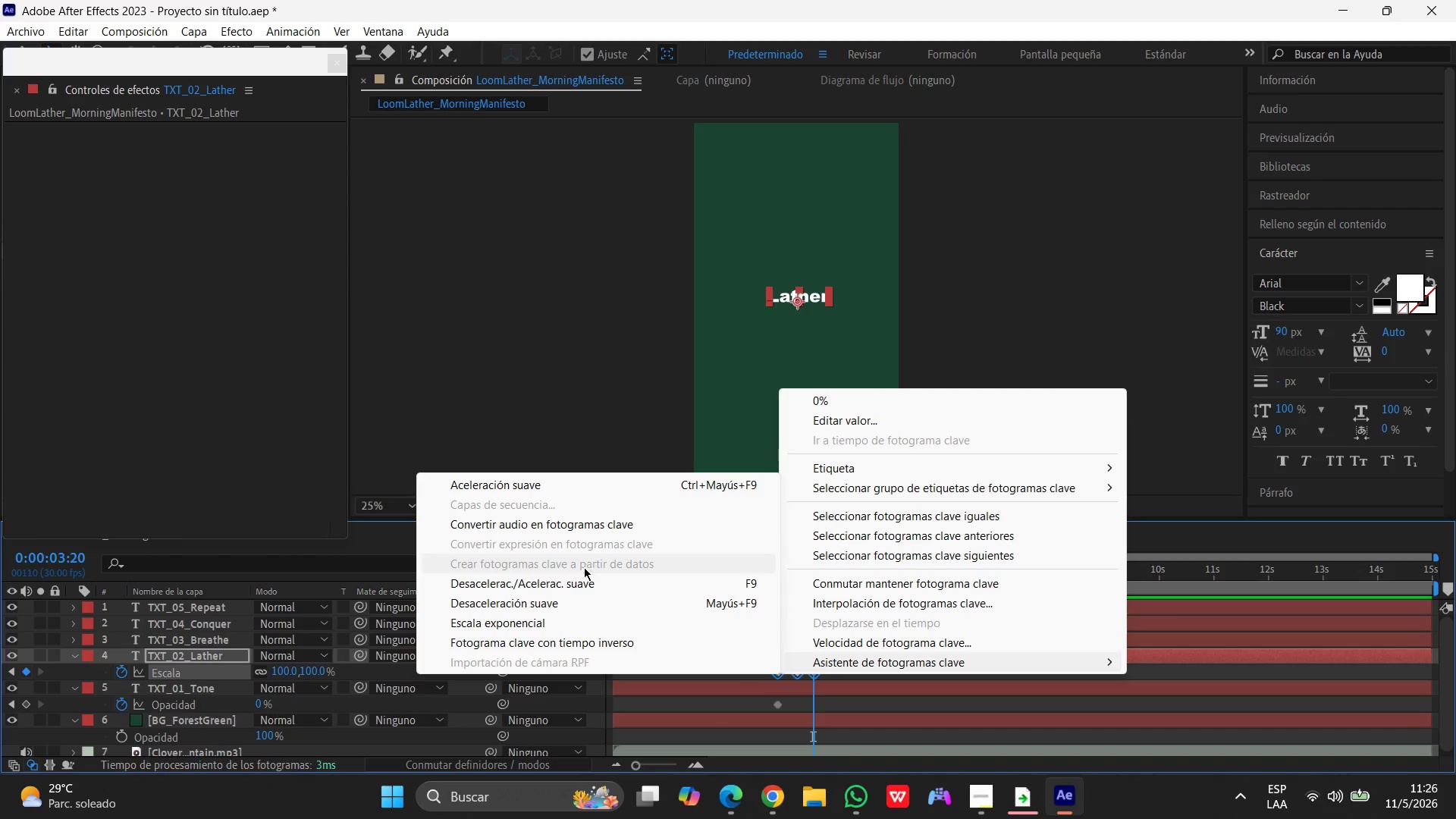 
left_click([578, 581])
 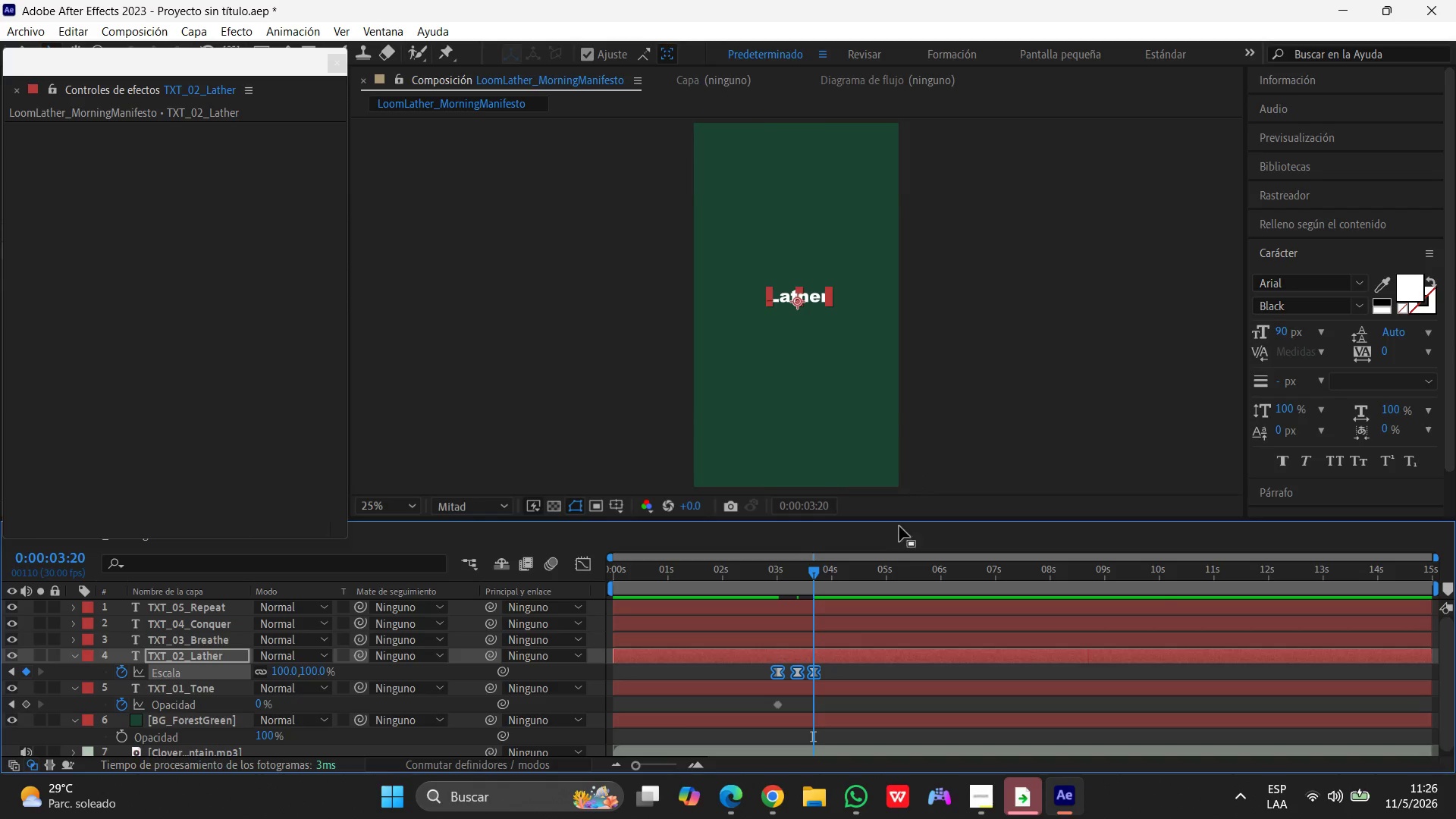 
wait(5.2)
 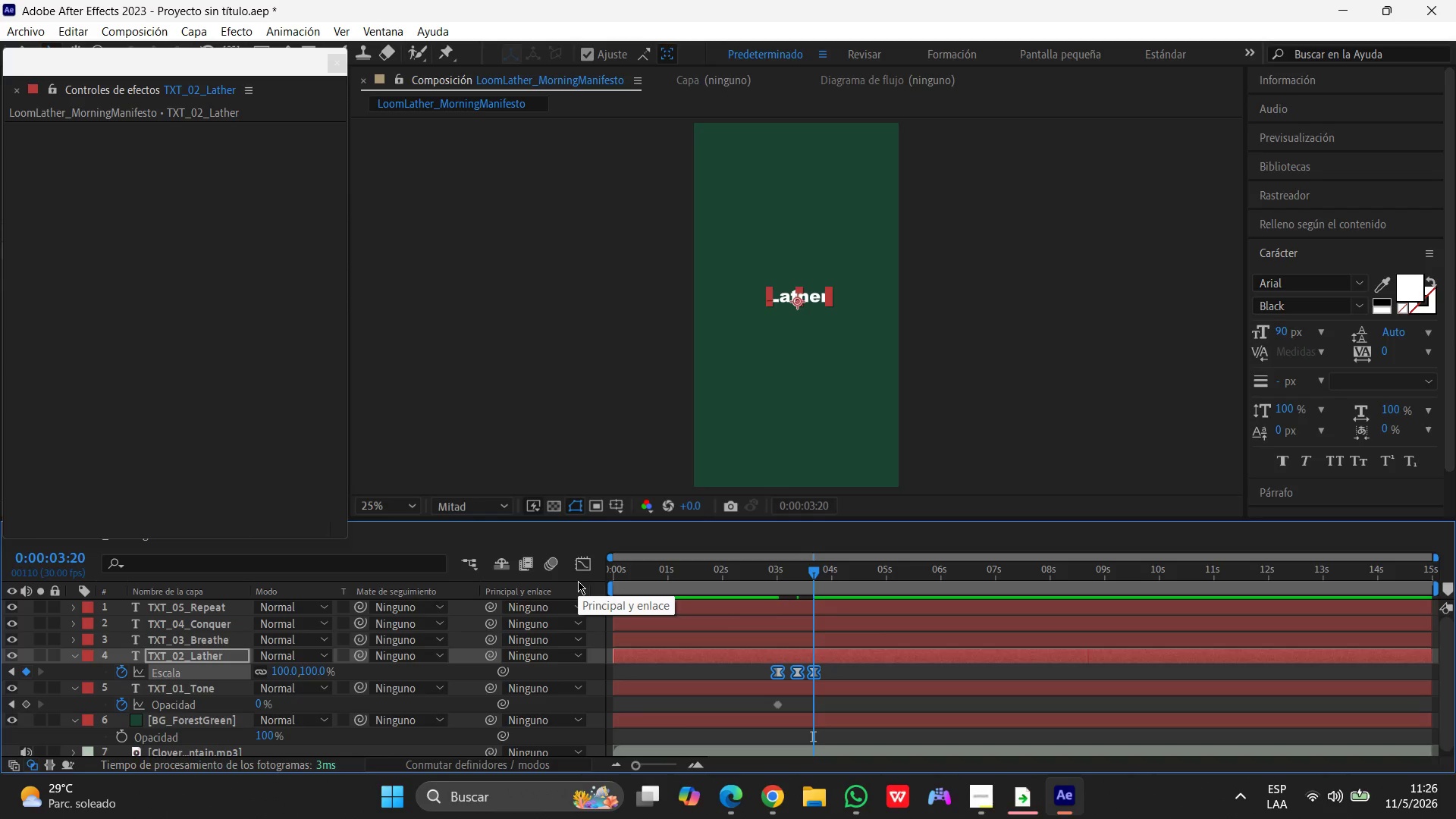 
left_click_drag(start_coordinate=[813, 623], to_coordinate=[852, 622])
 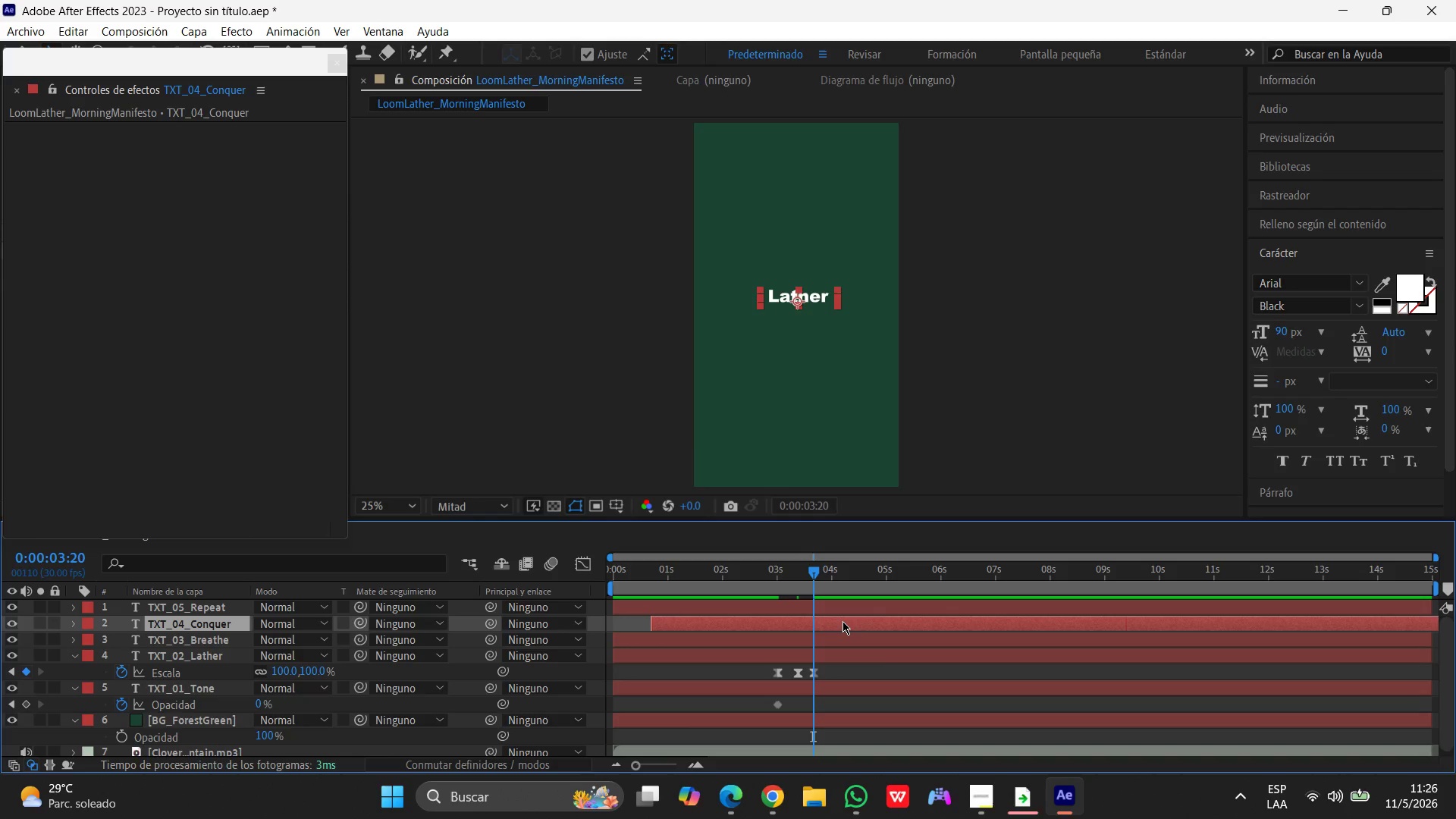 
key(Control+Z)
 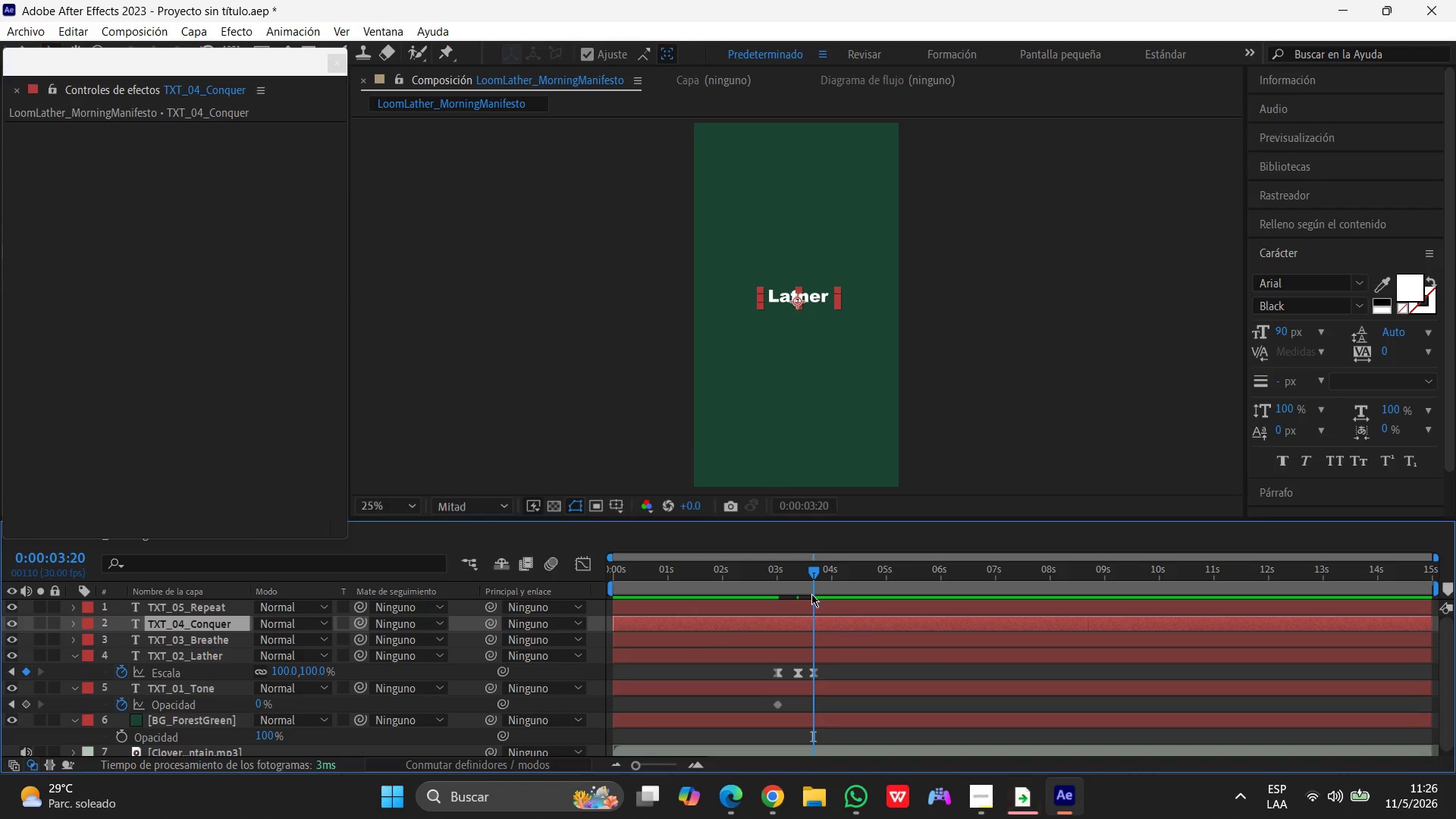 
left_click_drag(start_coordinate=[814, 591], to_coordinate=[941, 598])
 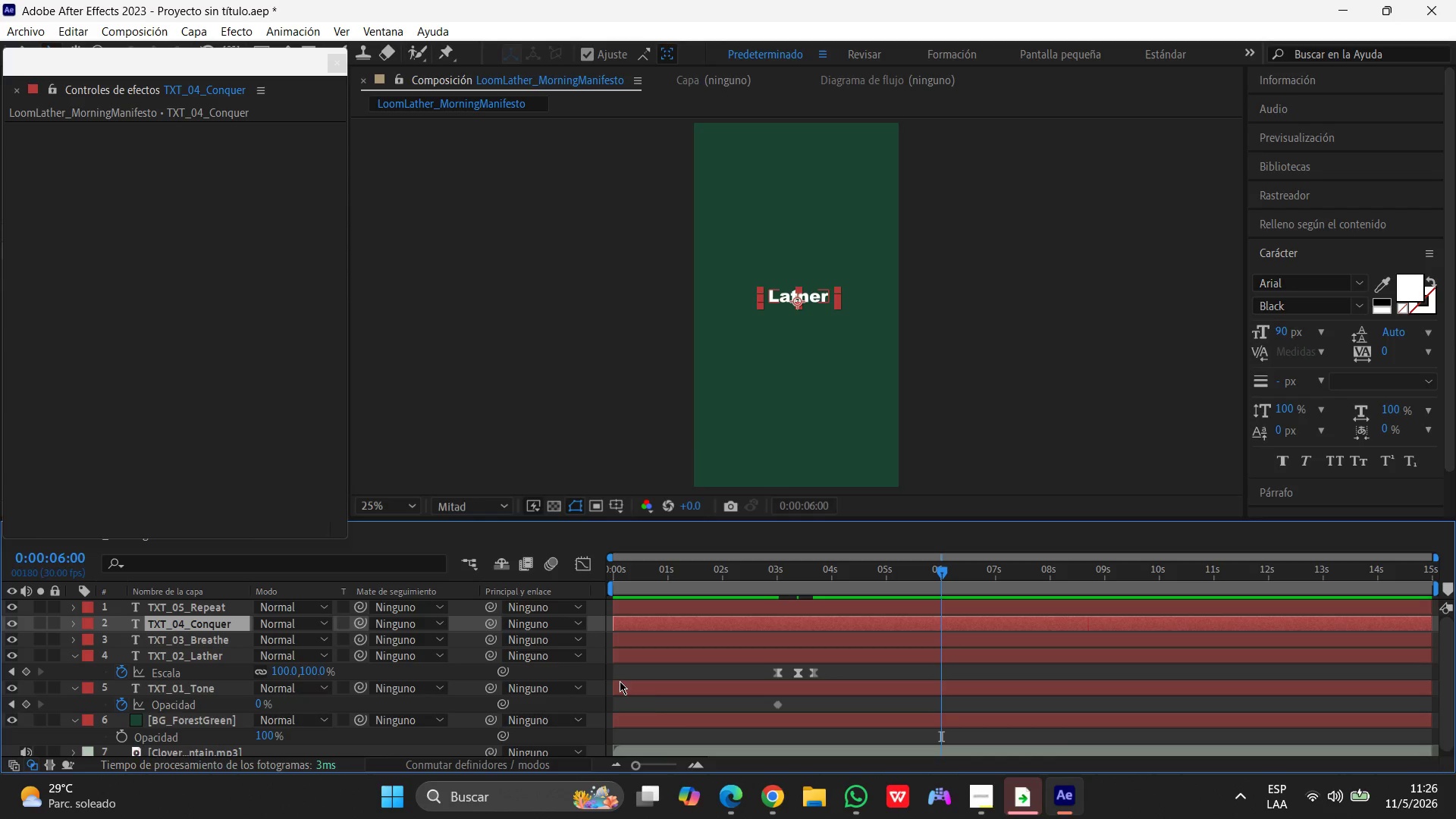 
wait(5.67)
 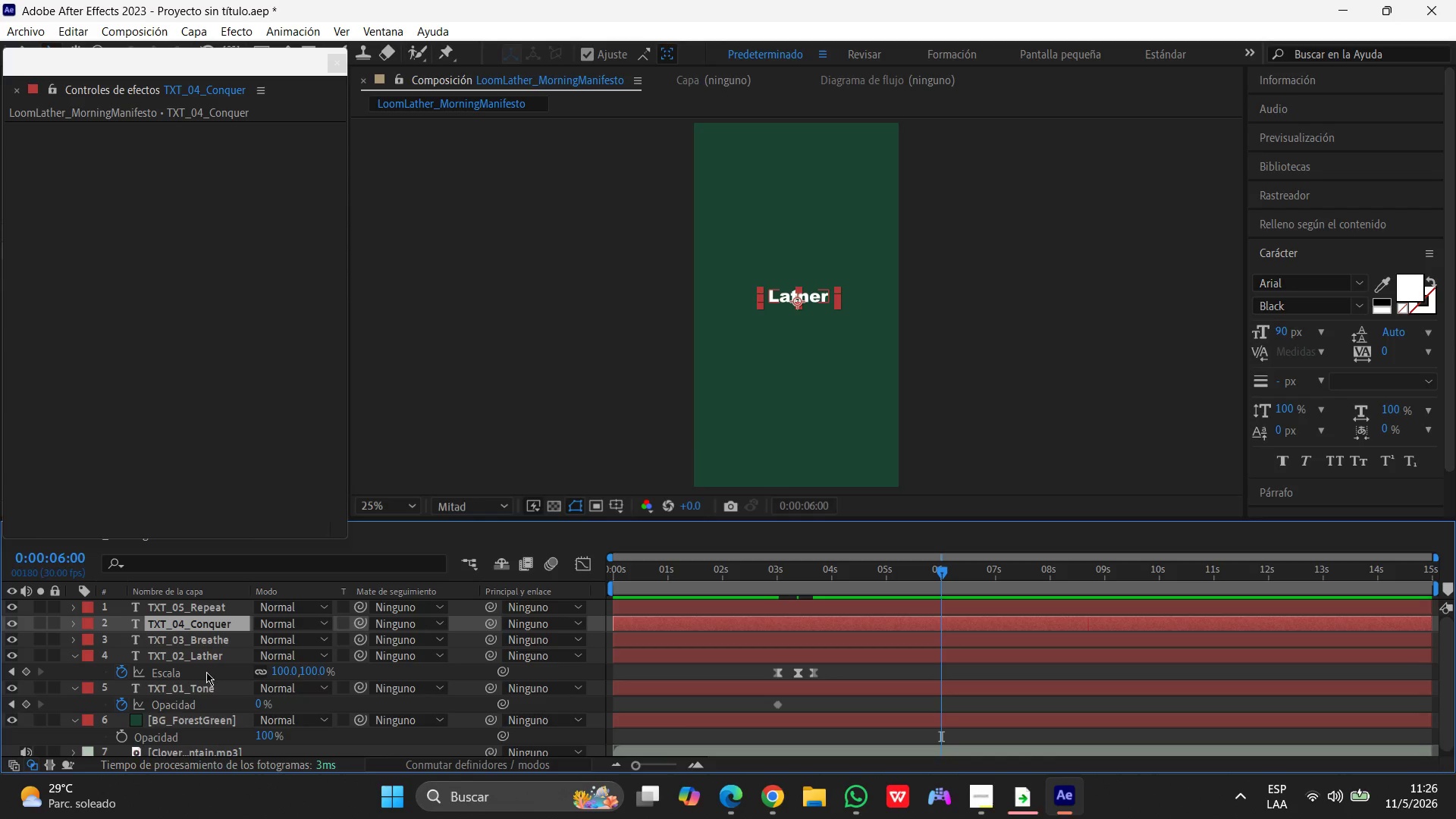 
left_click([214, 652])
 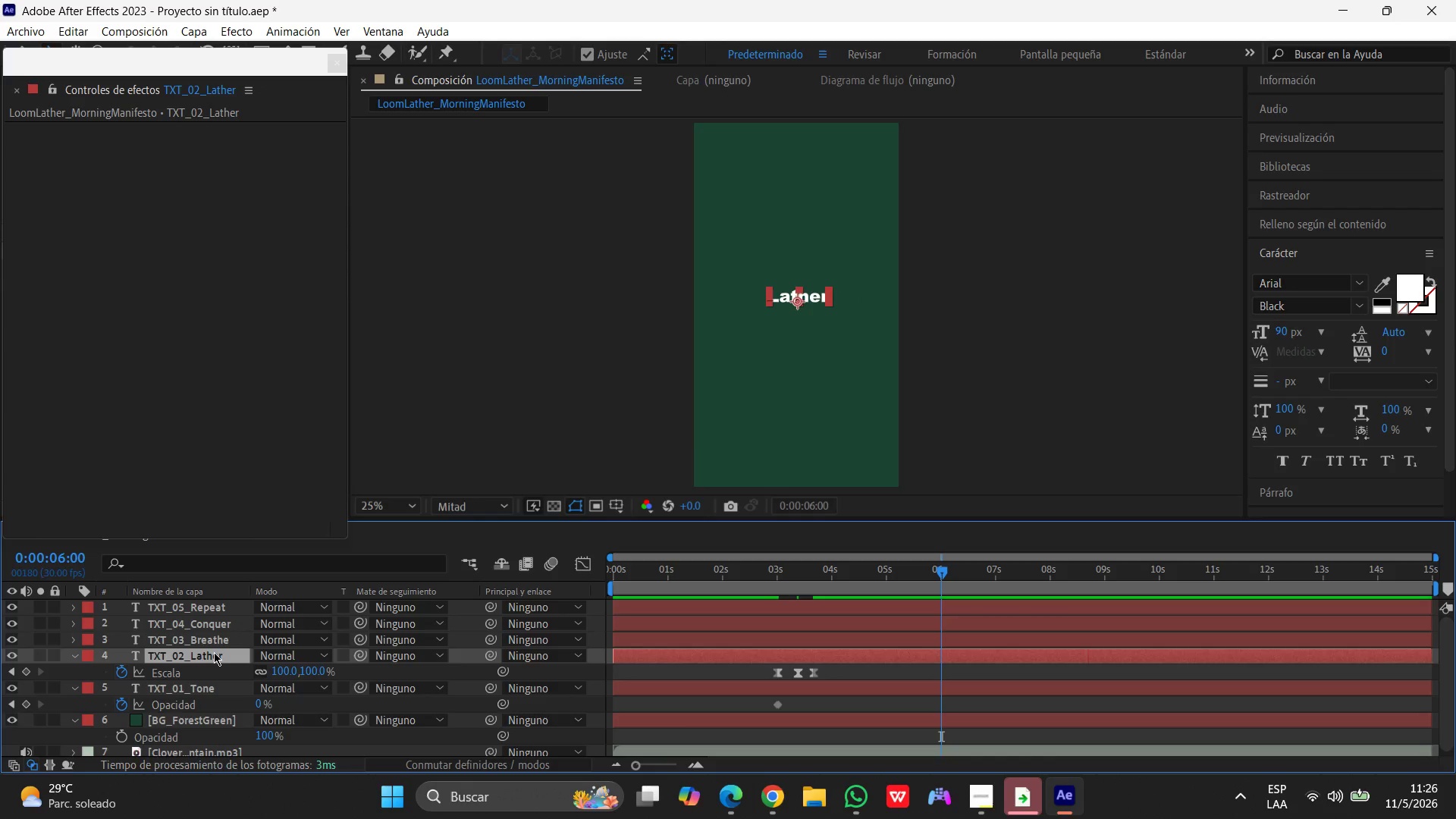 
key(T)
 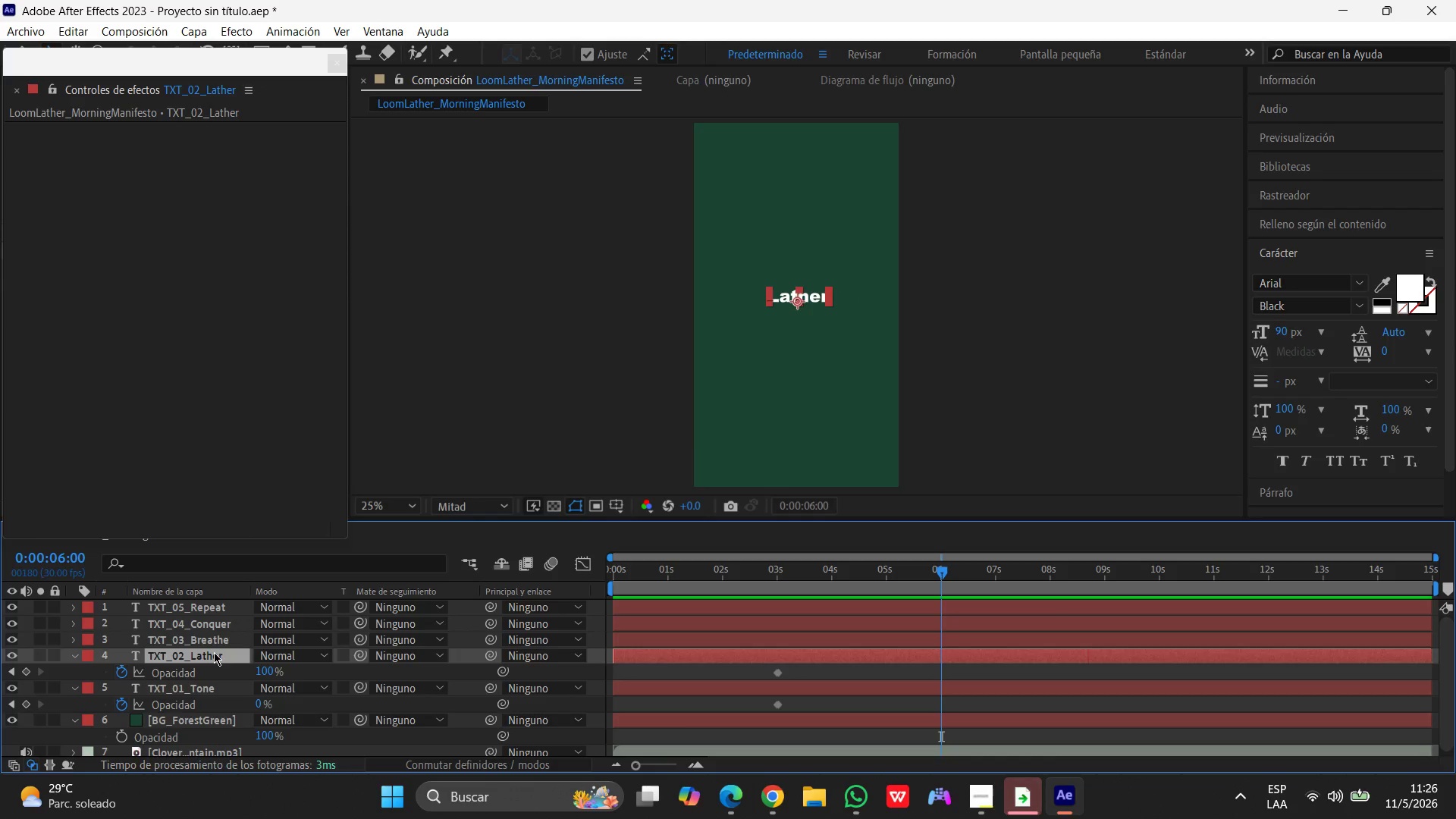 
left_click([262, 665])
 